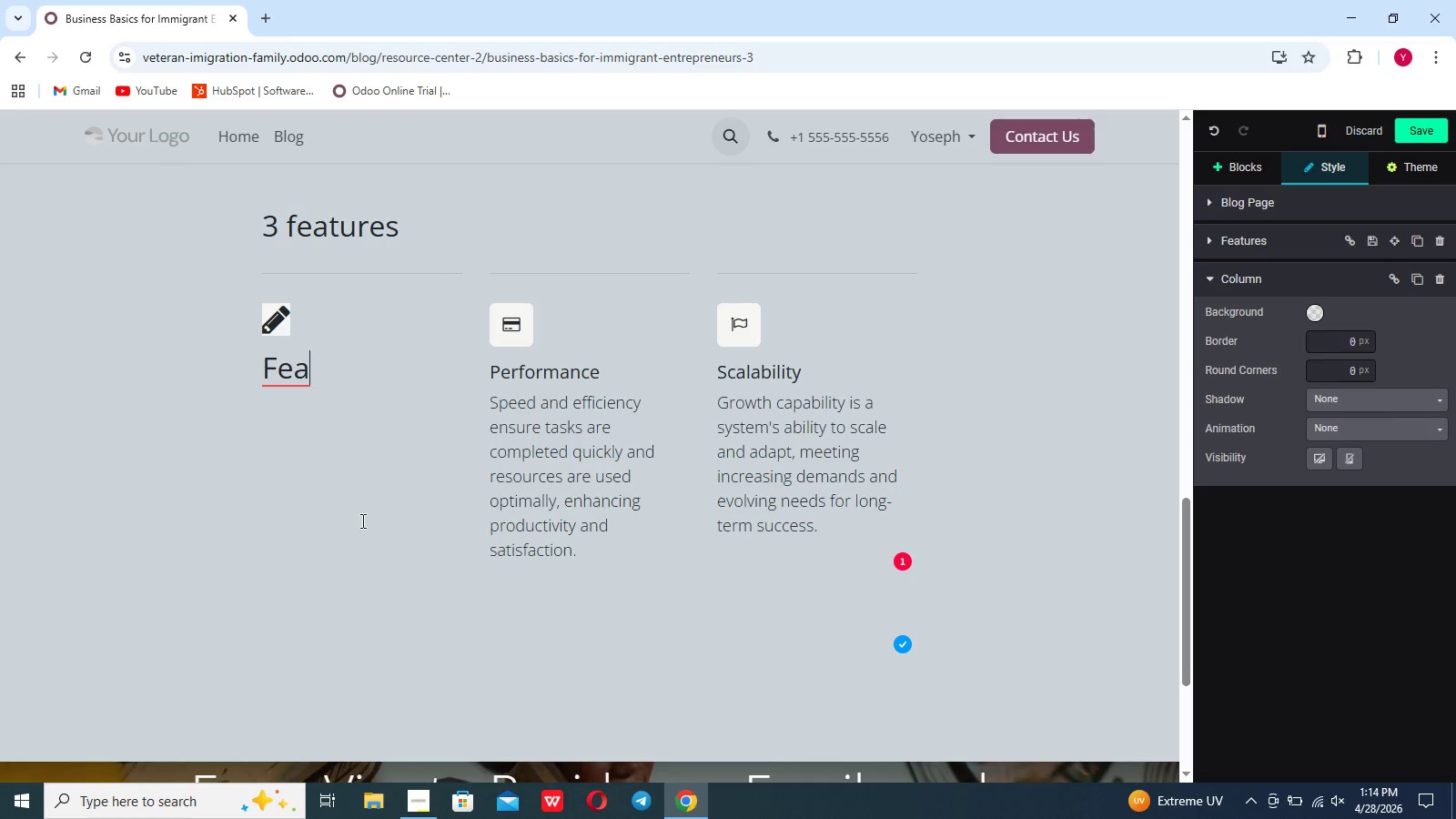 
wait(7.06)
 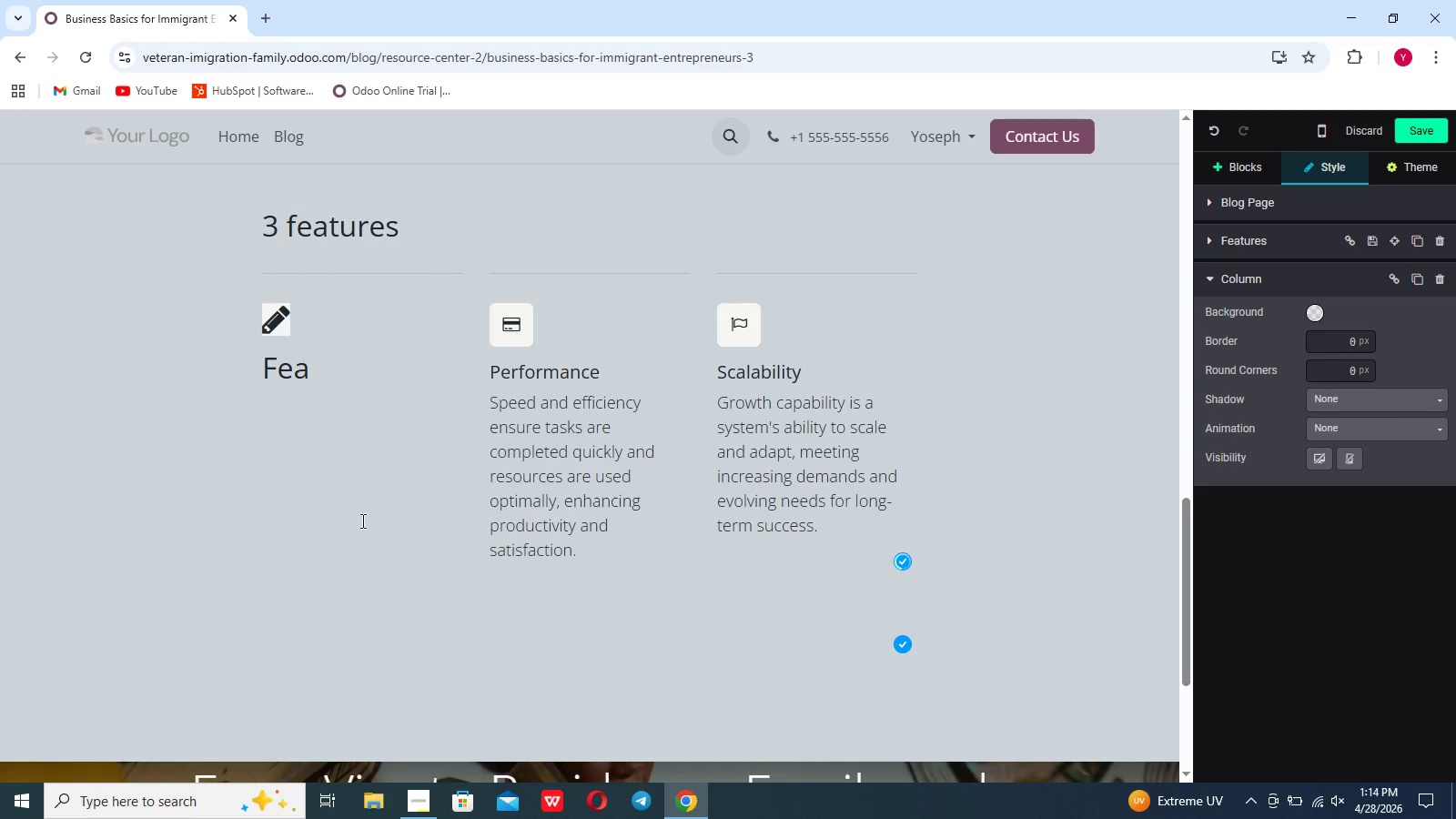 
type(tuer 1: LOAL )
key(Backspace)
key(Backspace)
key(Backspace)
key(Backspace)
key(Backspace)
key(Backspace)
type(/)
 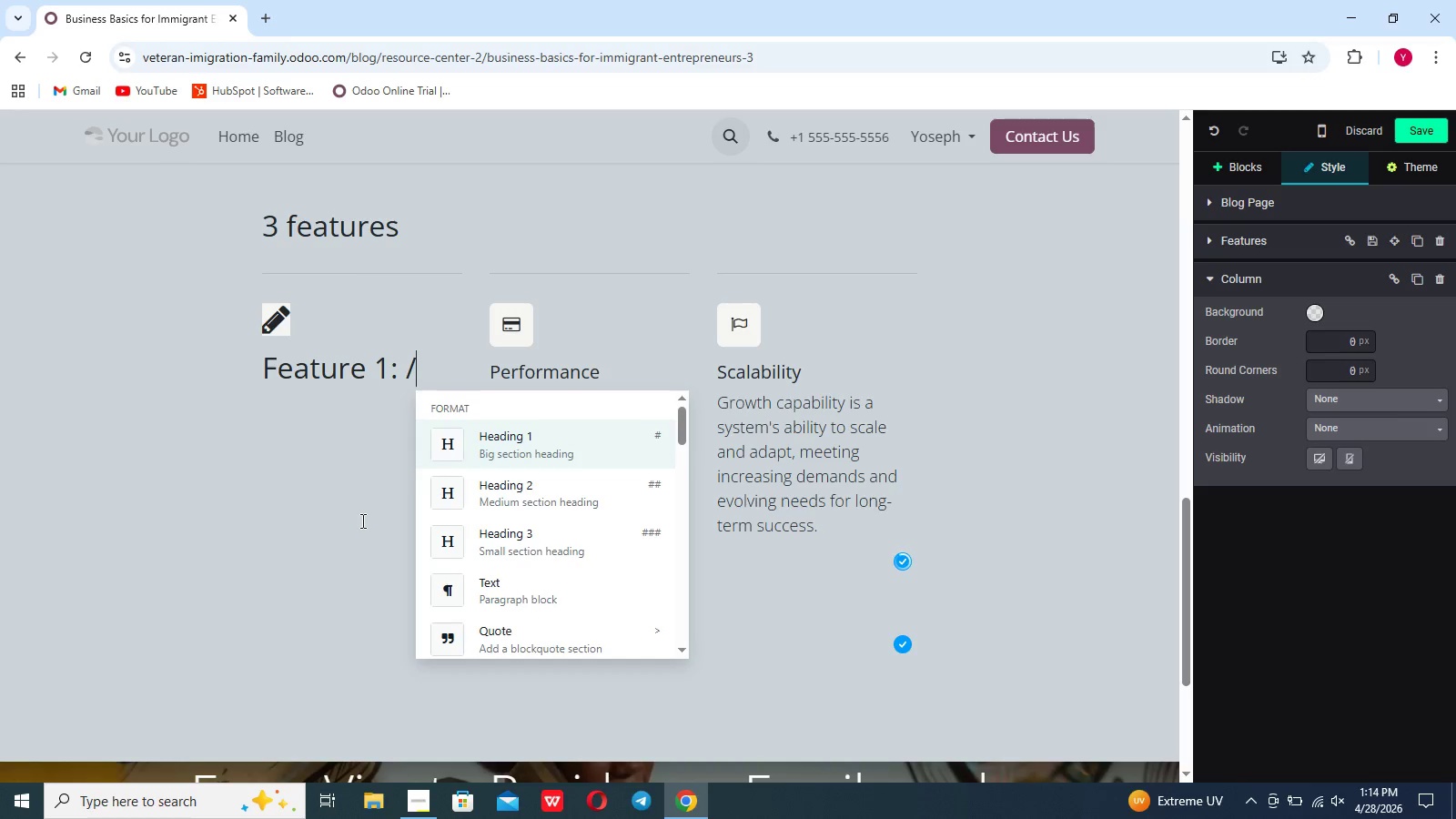 
 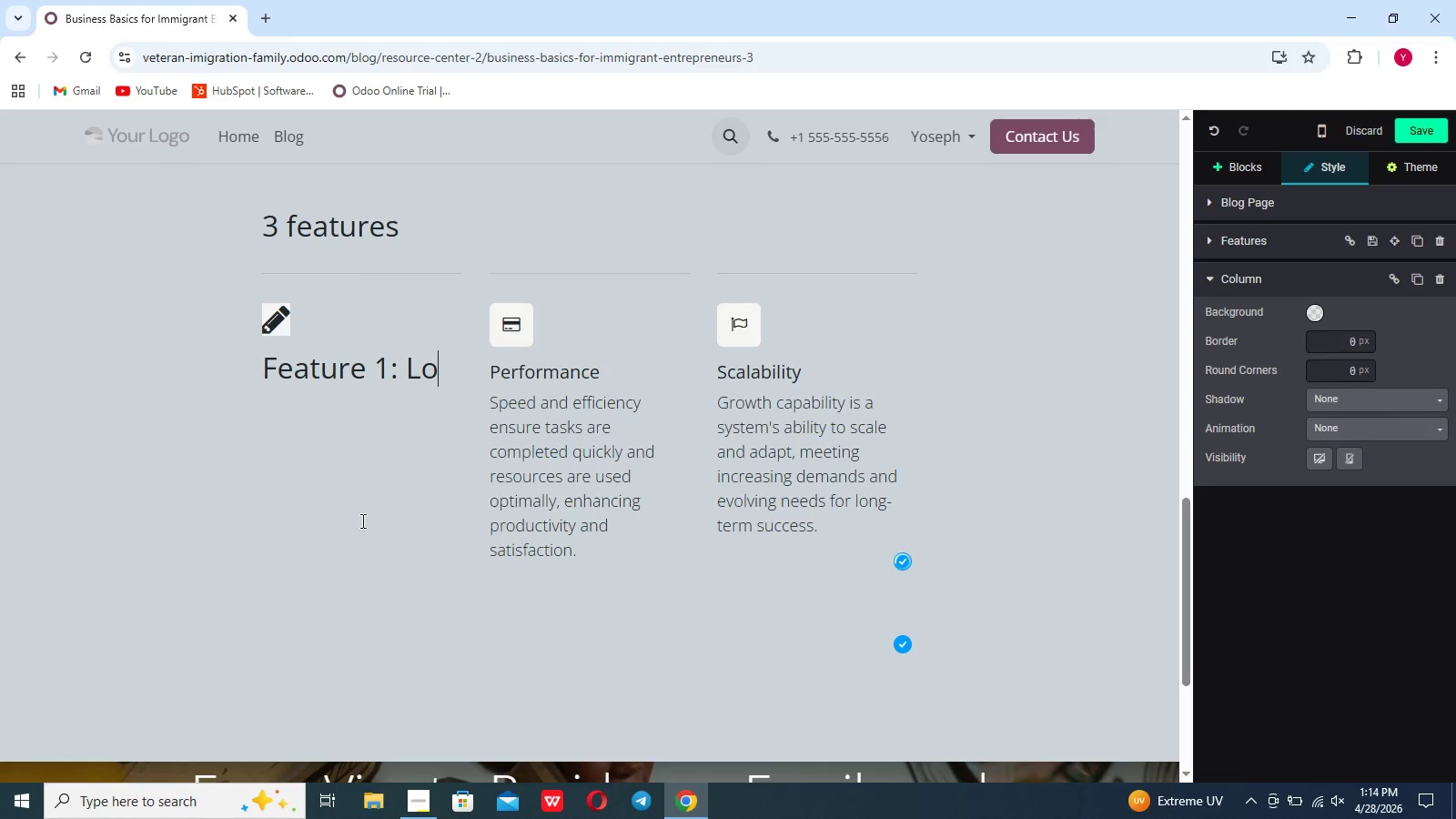 
hold_key(key=C, duration=0.36)
 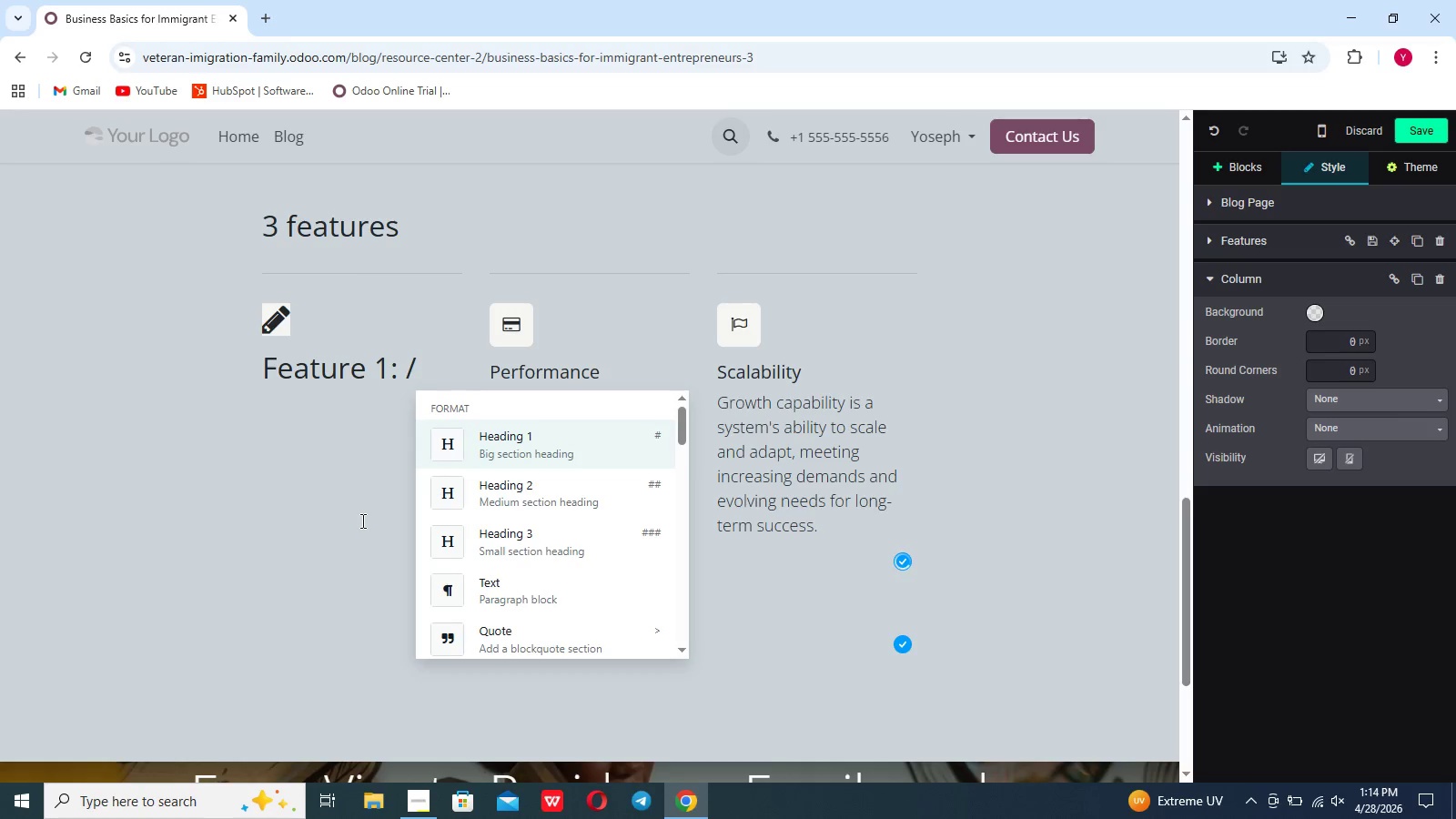 
scroll: coordinate [484, 589], scroll_direction: down, amount: 2.0
 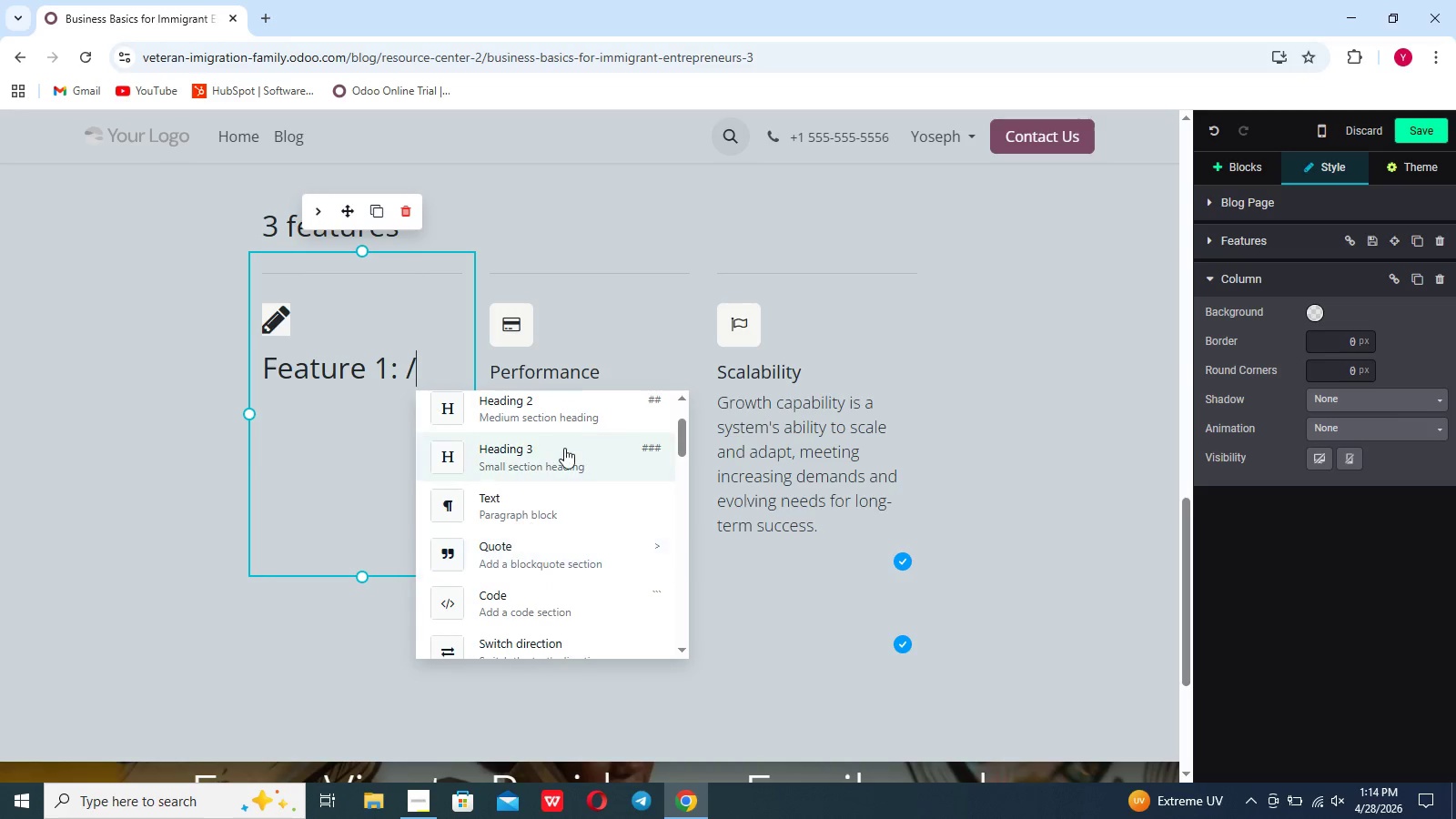 
left_click([541, 505])
 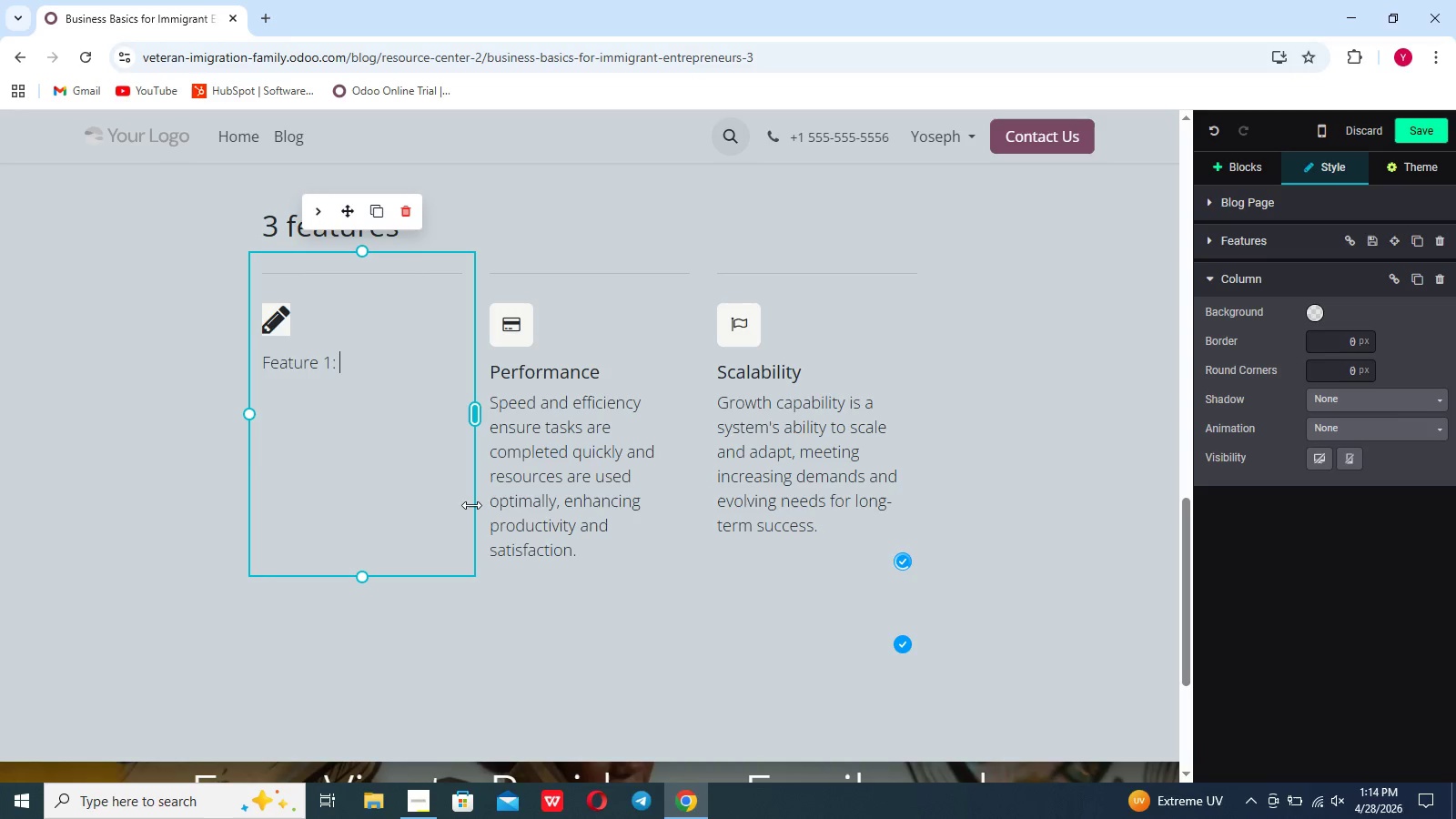 
key(Shift+ShiftLeft)
 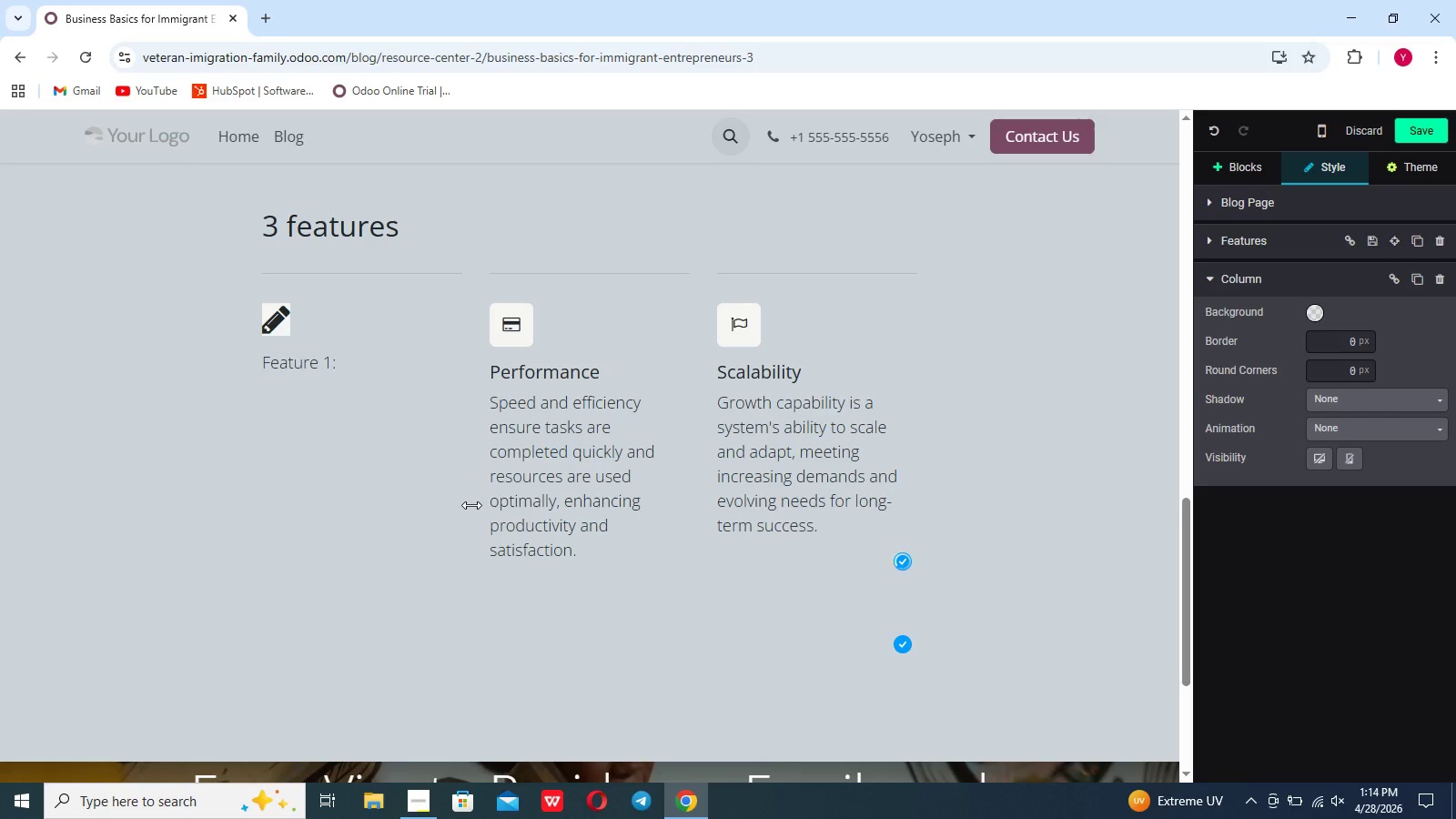 
key(Unknown)
 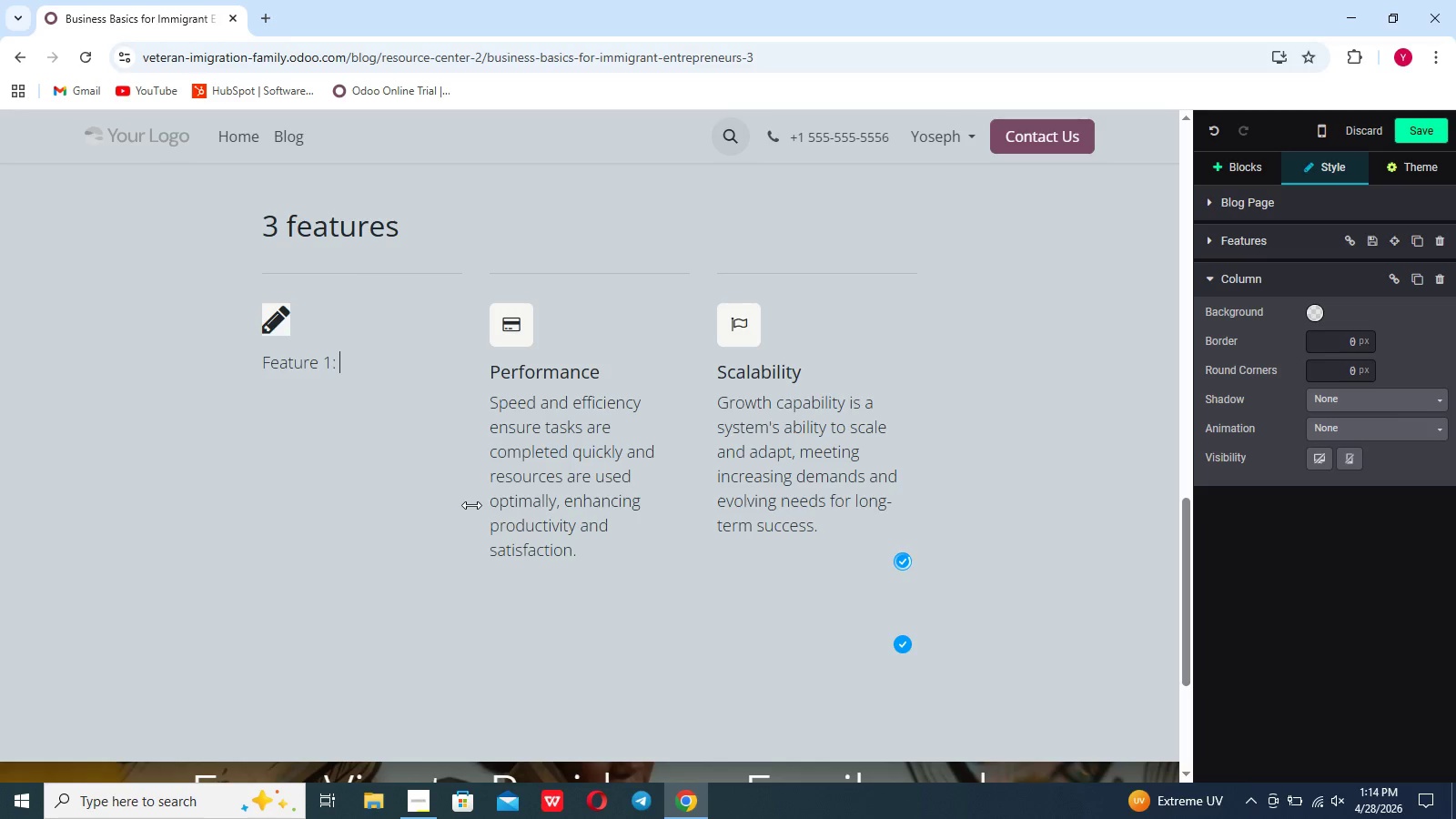 
key(Control+Z)
 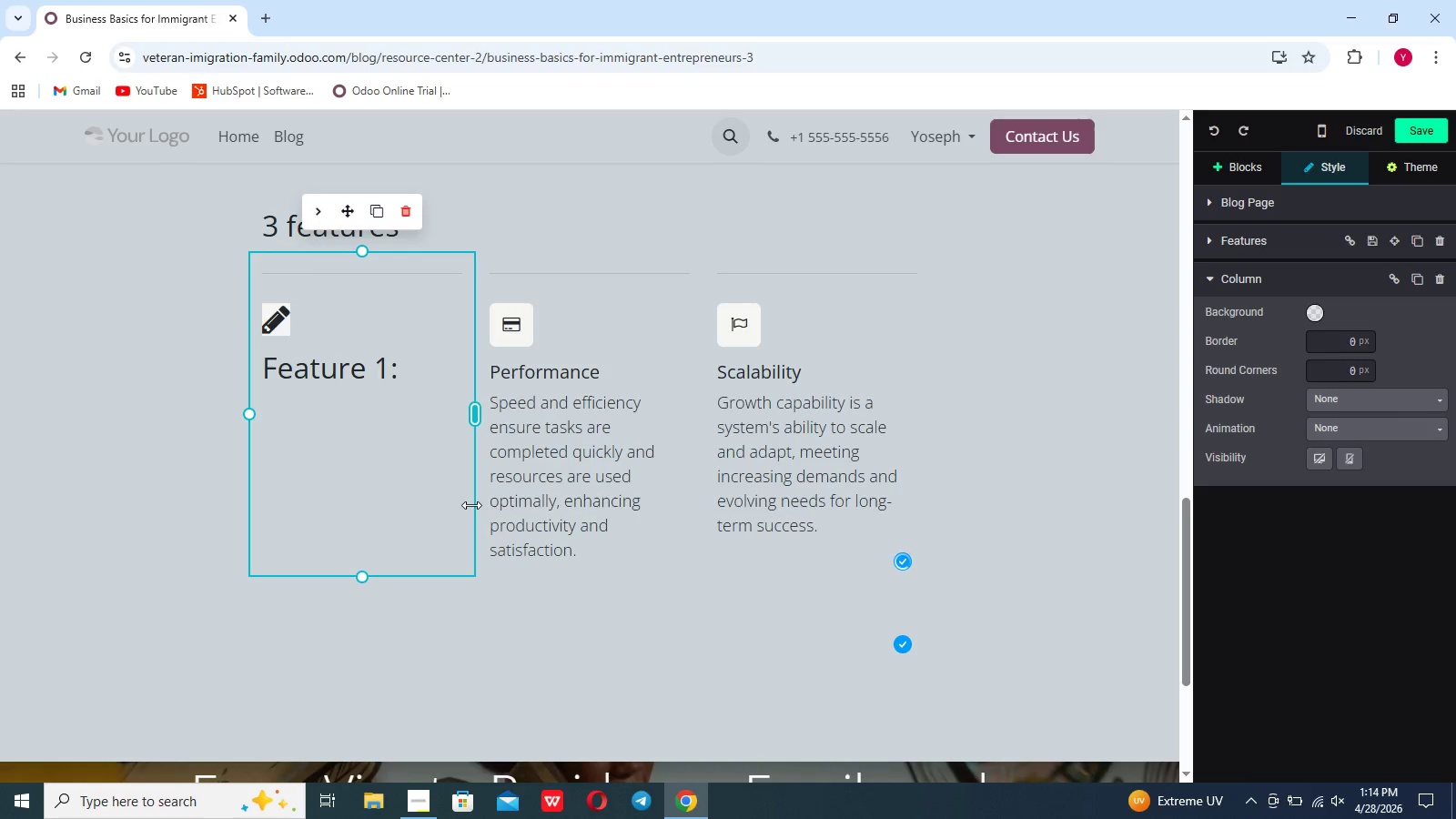 
key(Enter)
 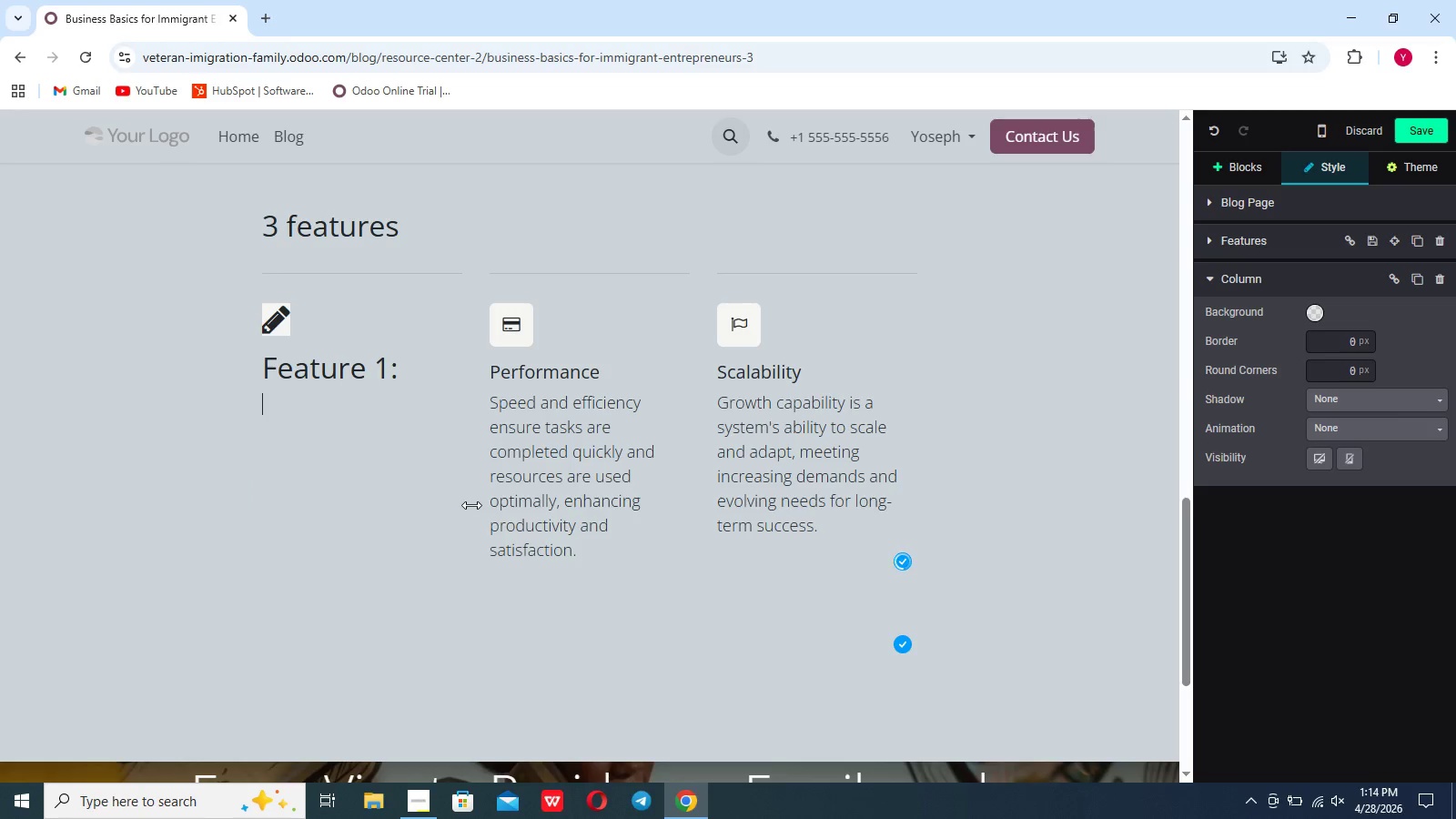 
type(Local Zoning Permits)
 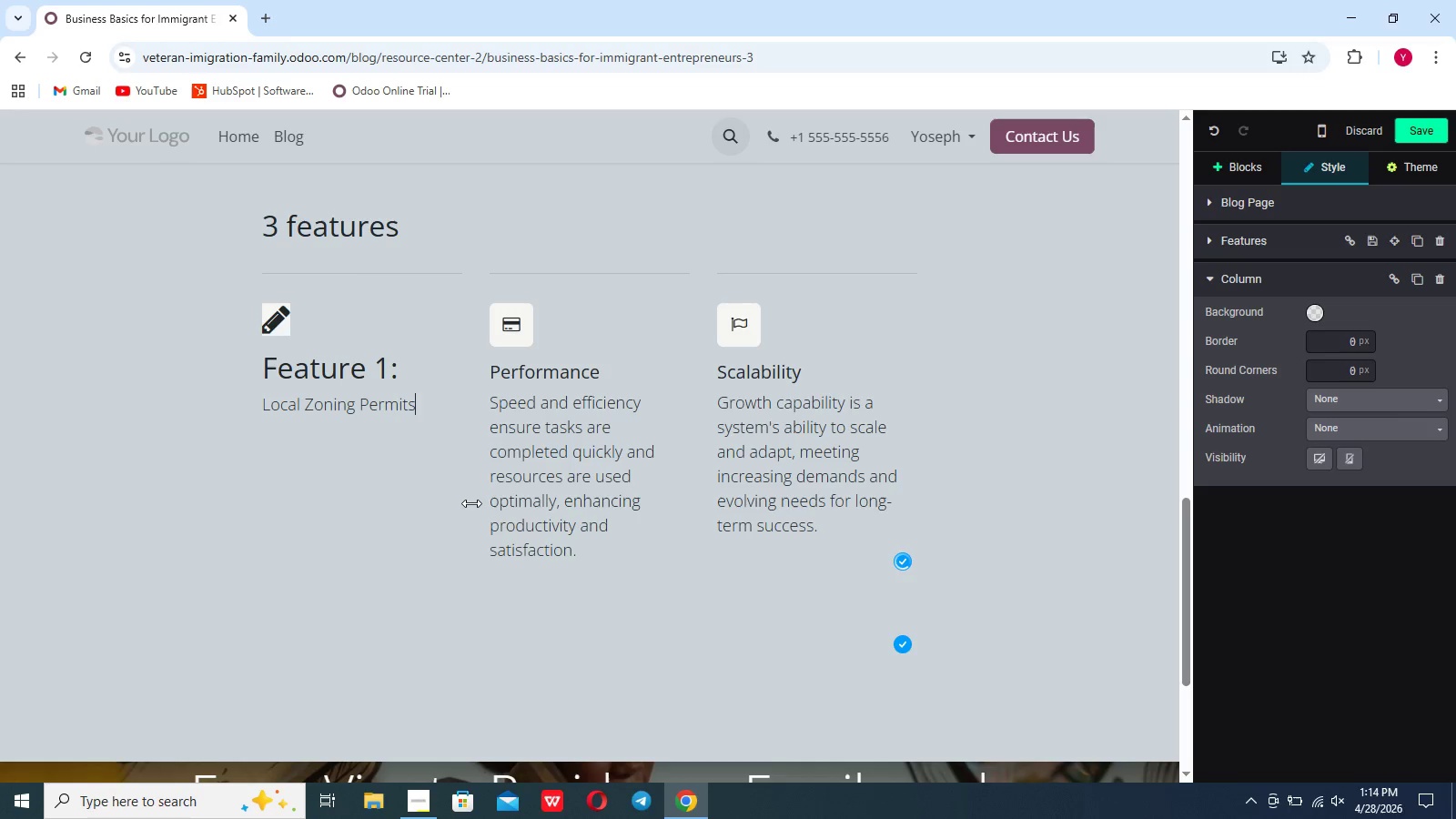 
wait(15.61)
 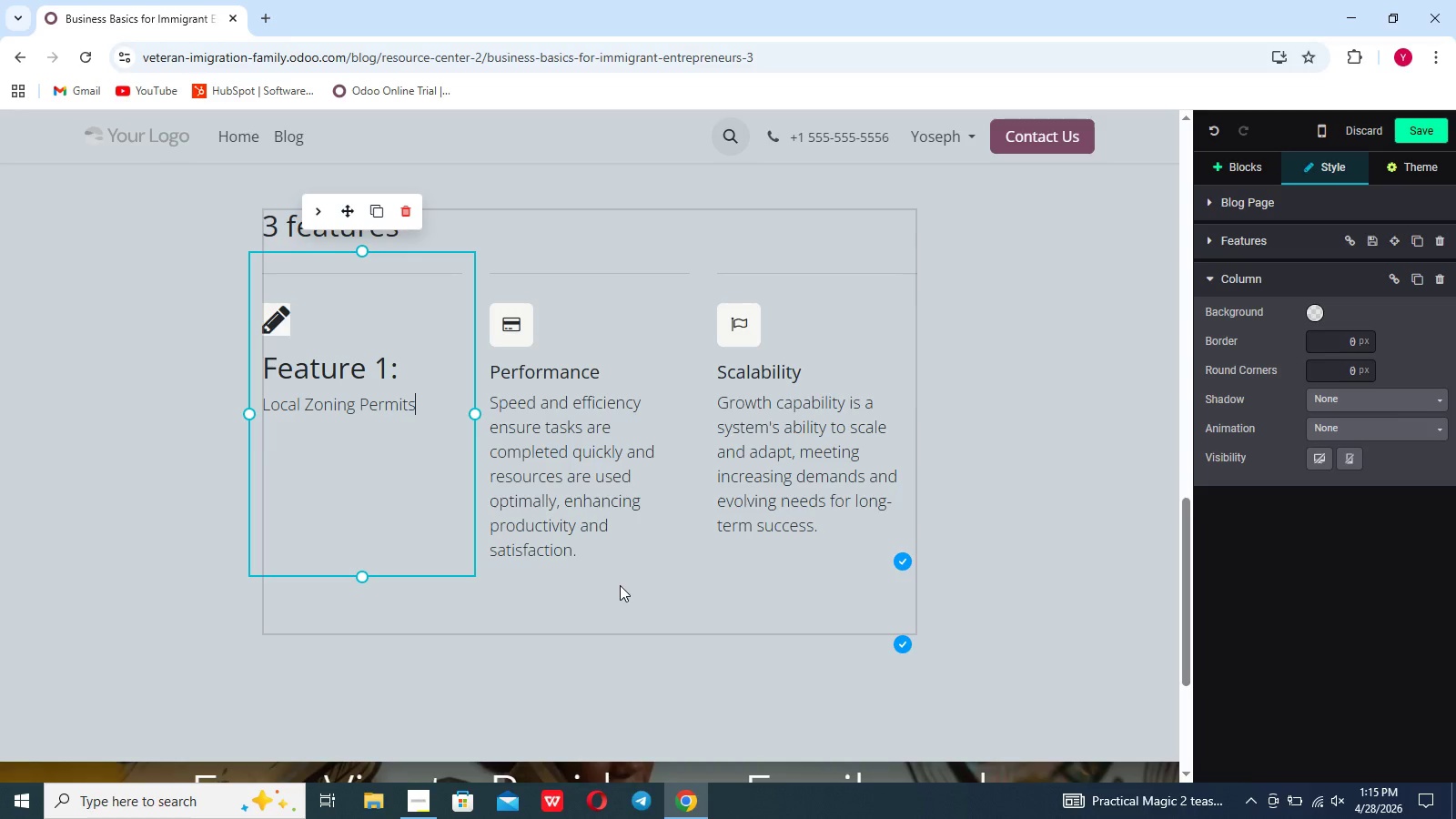 
left_click_drag(start_coordinate=[613, 546], to_coordinate=[613, 541])
 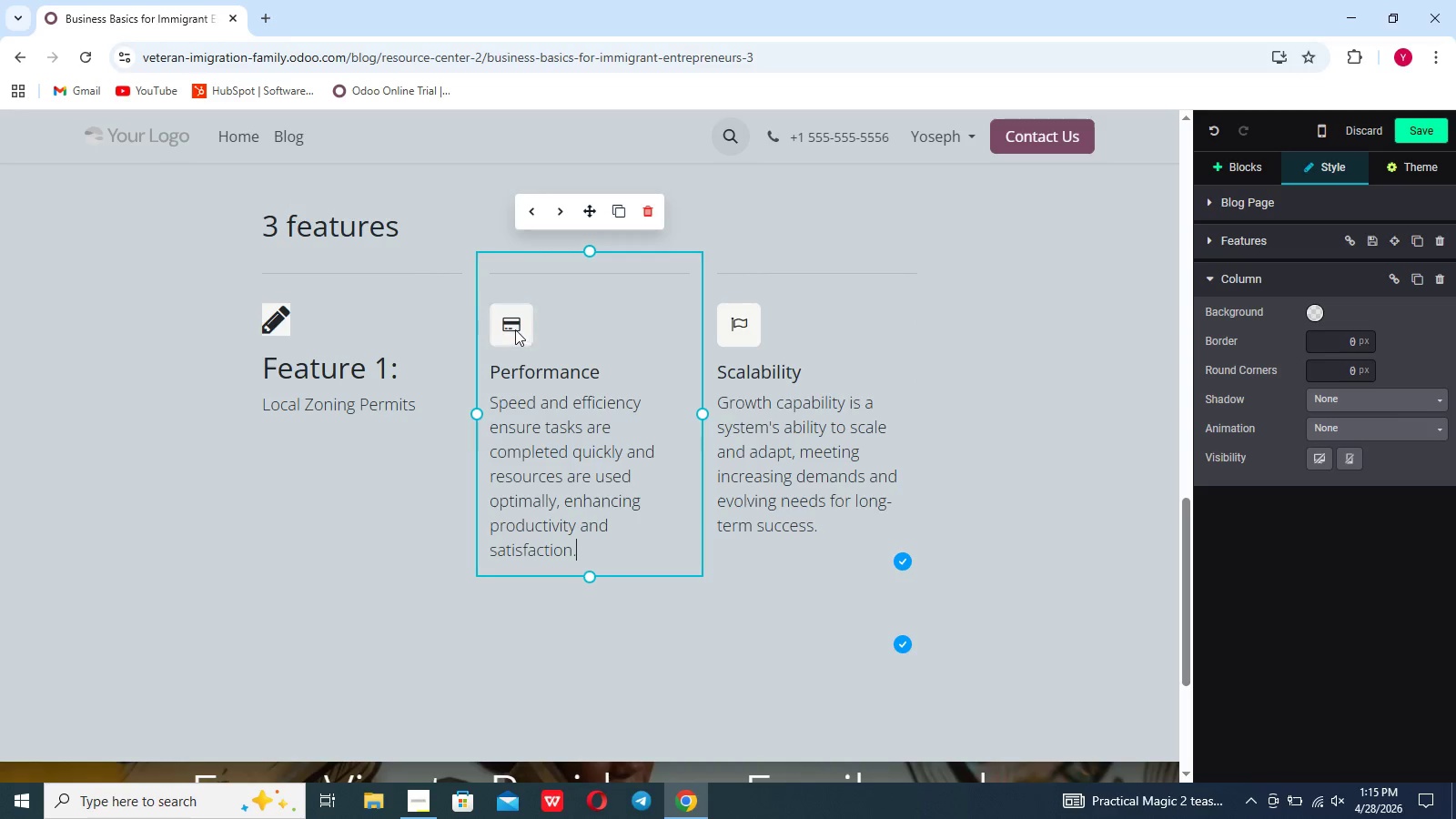 
double_click([514, 329])
 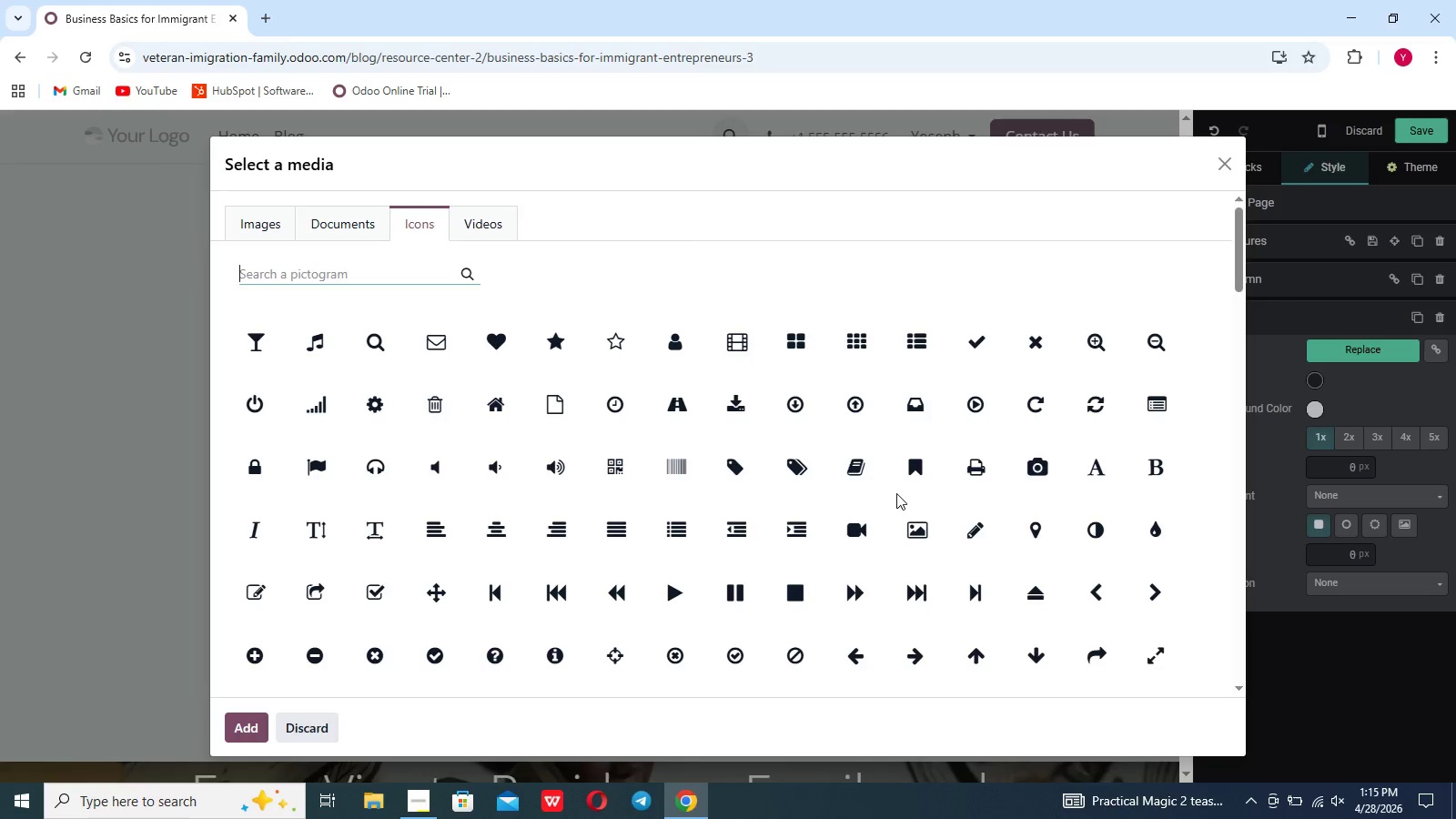 
left_click([968, 531])
 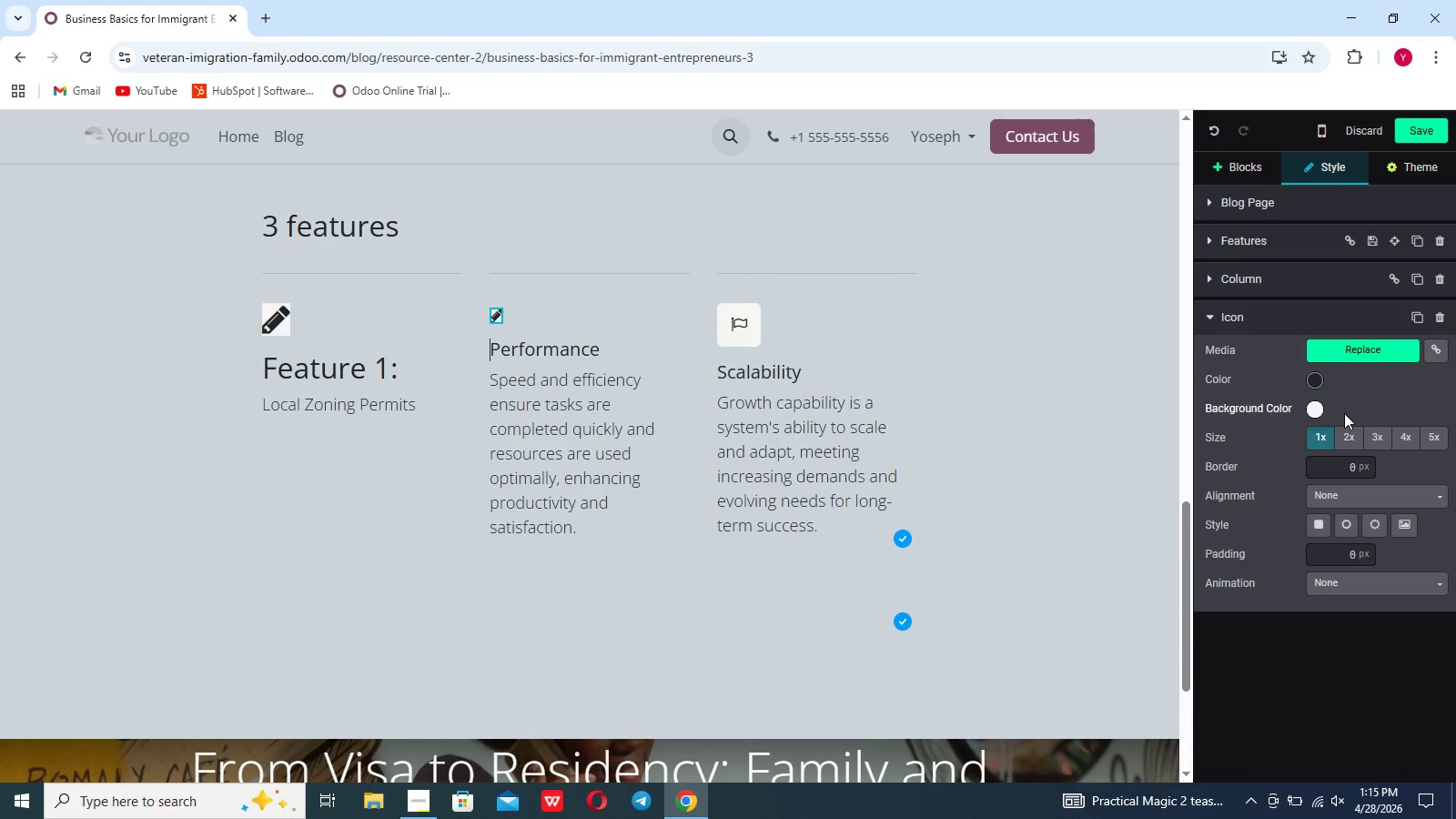 
left_click([1342, 432])
 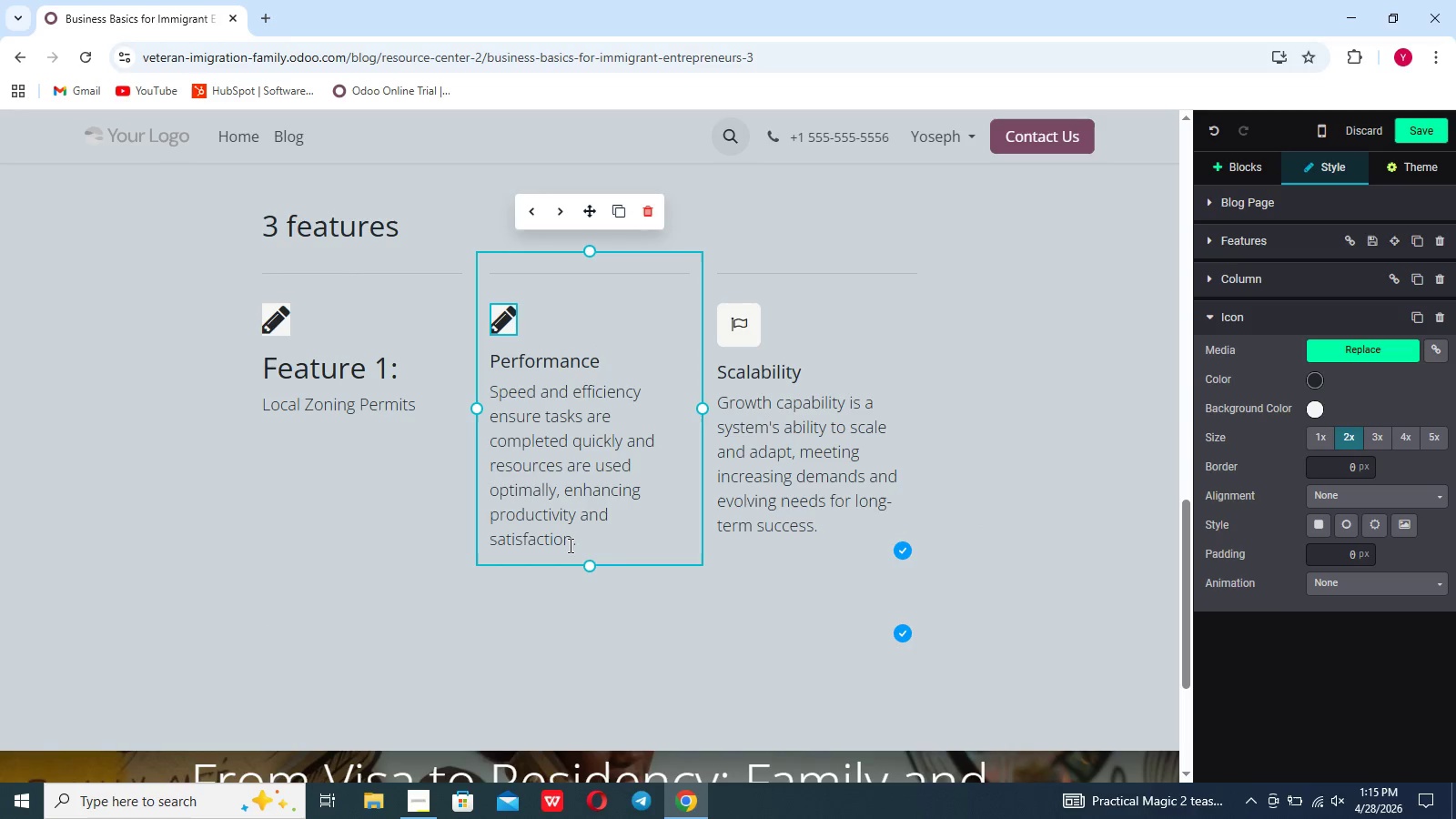 
left_click_drag(start_coordinate=[607, 549], to_coordinate=[464, 376])
 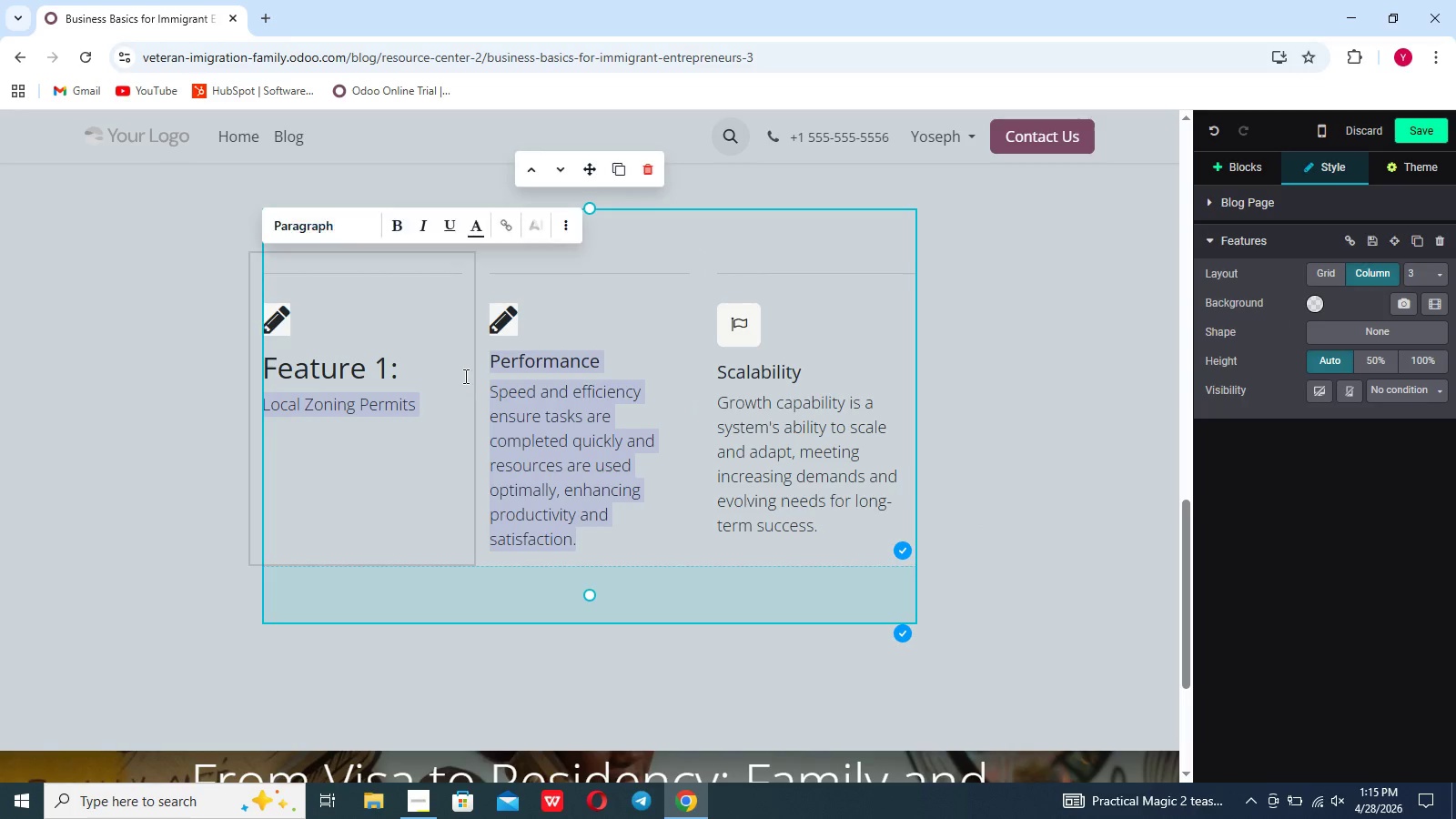 
key(Backspace)
 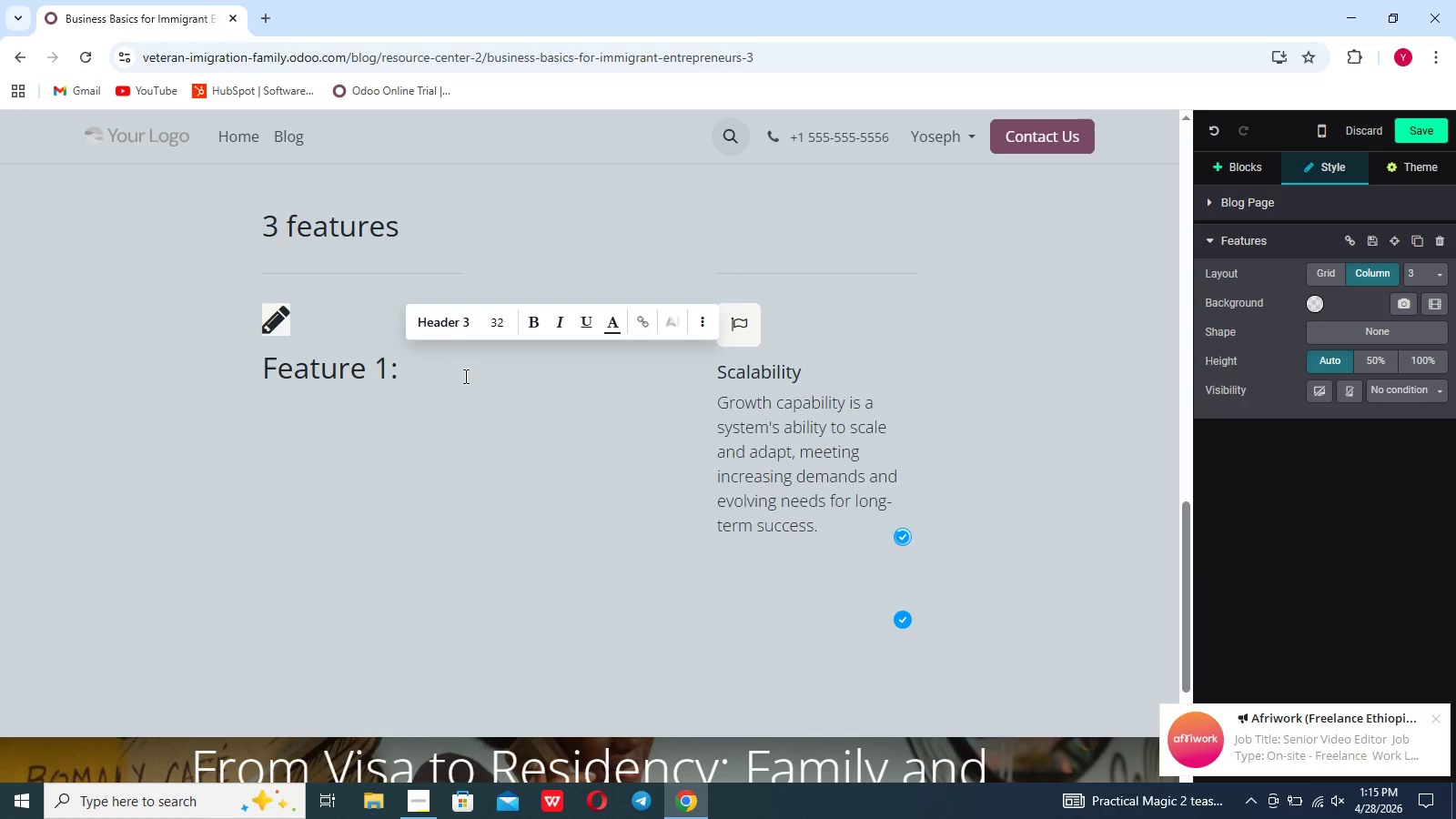 
key(Shift+F)
 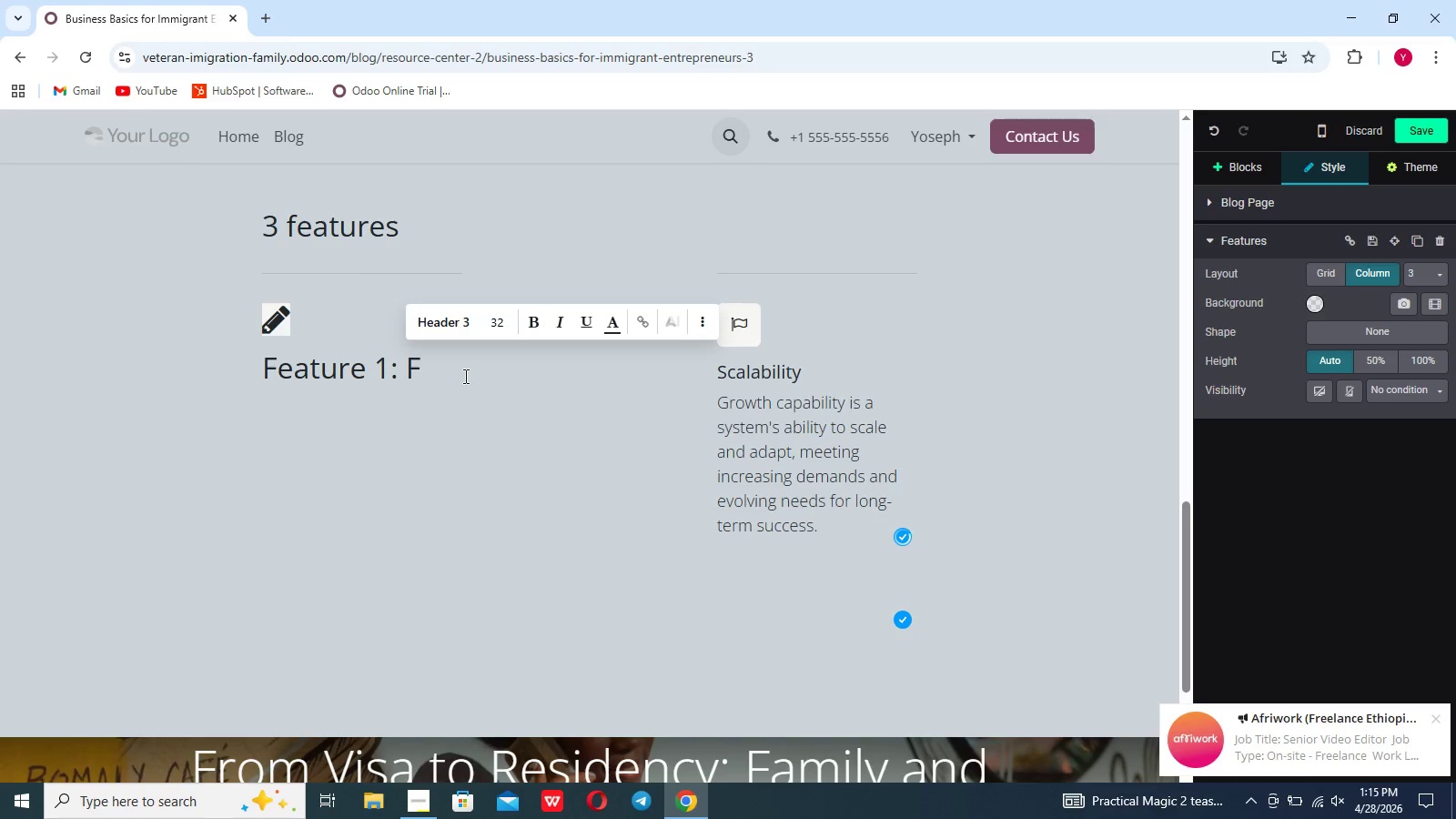 
key(Backspace)
 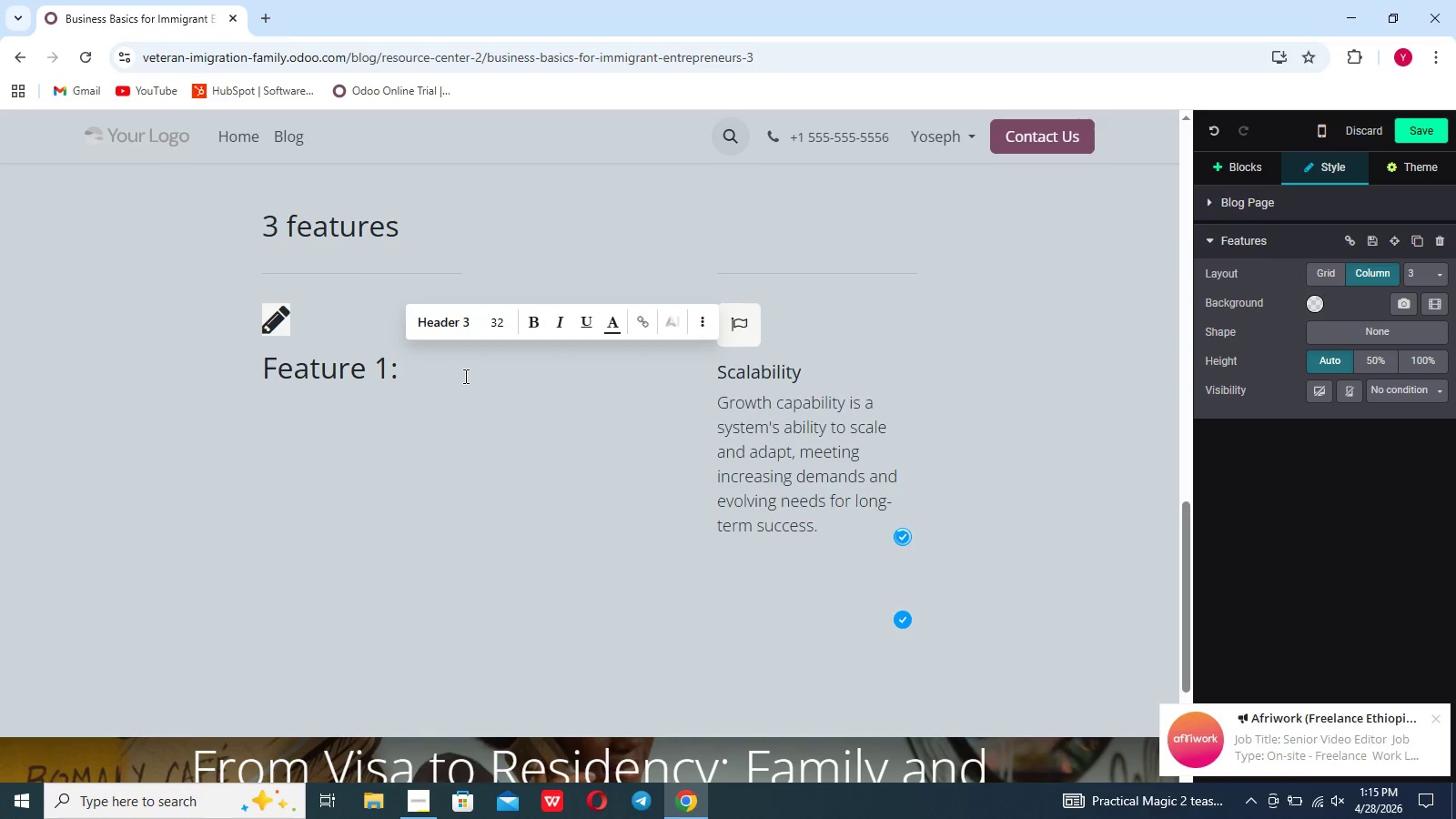 
hold_key(key=Unknown, duration=0.44)
 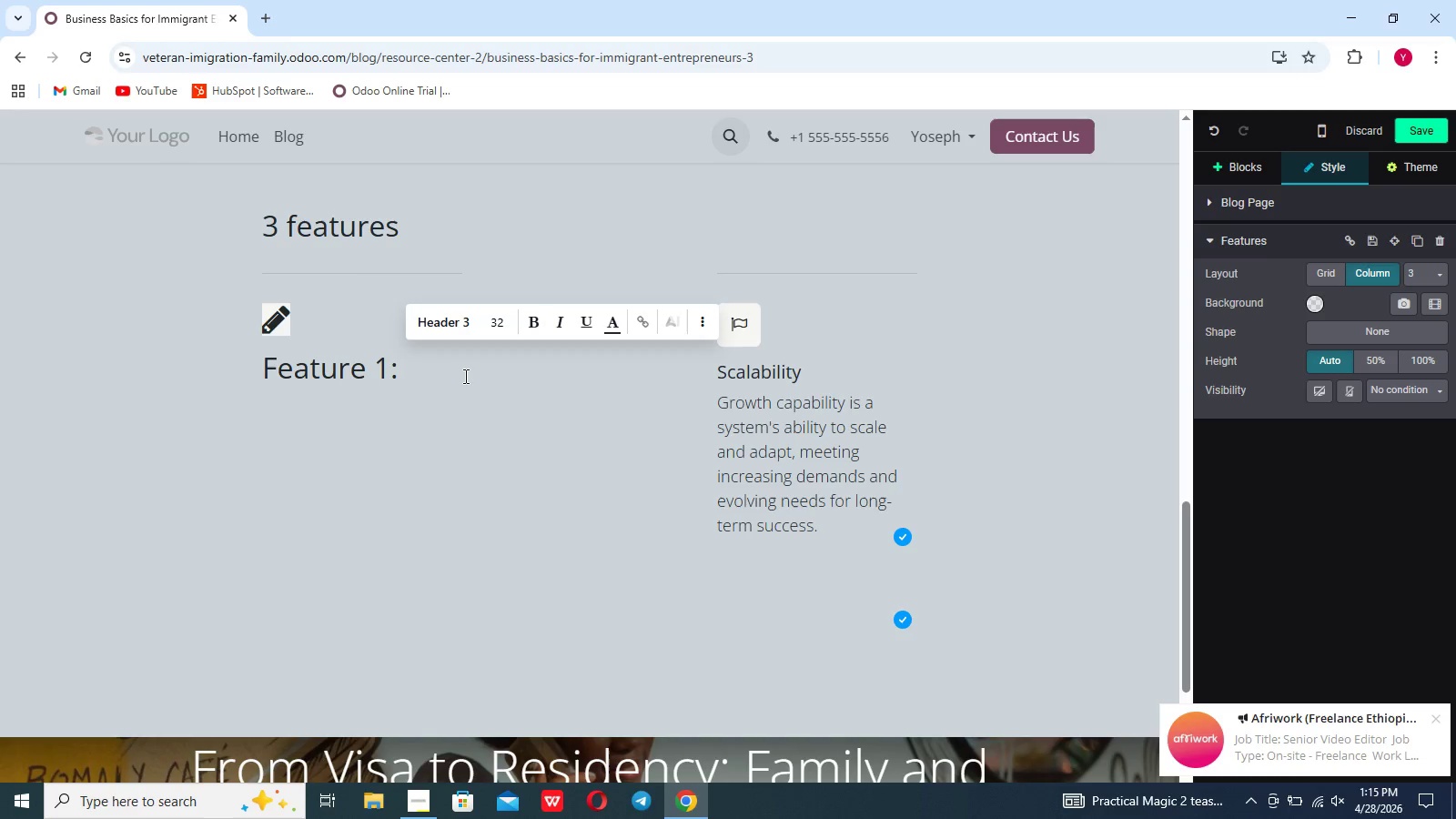 
key(Control+Z)
 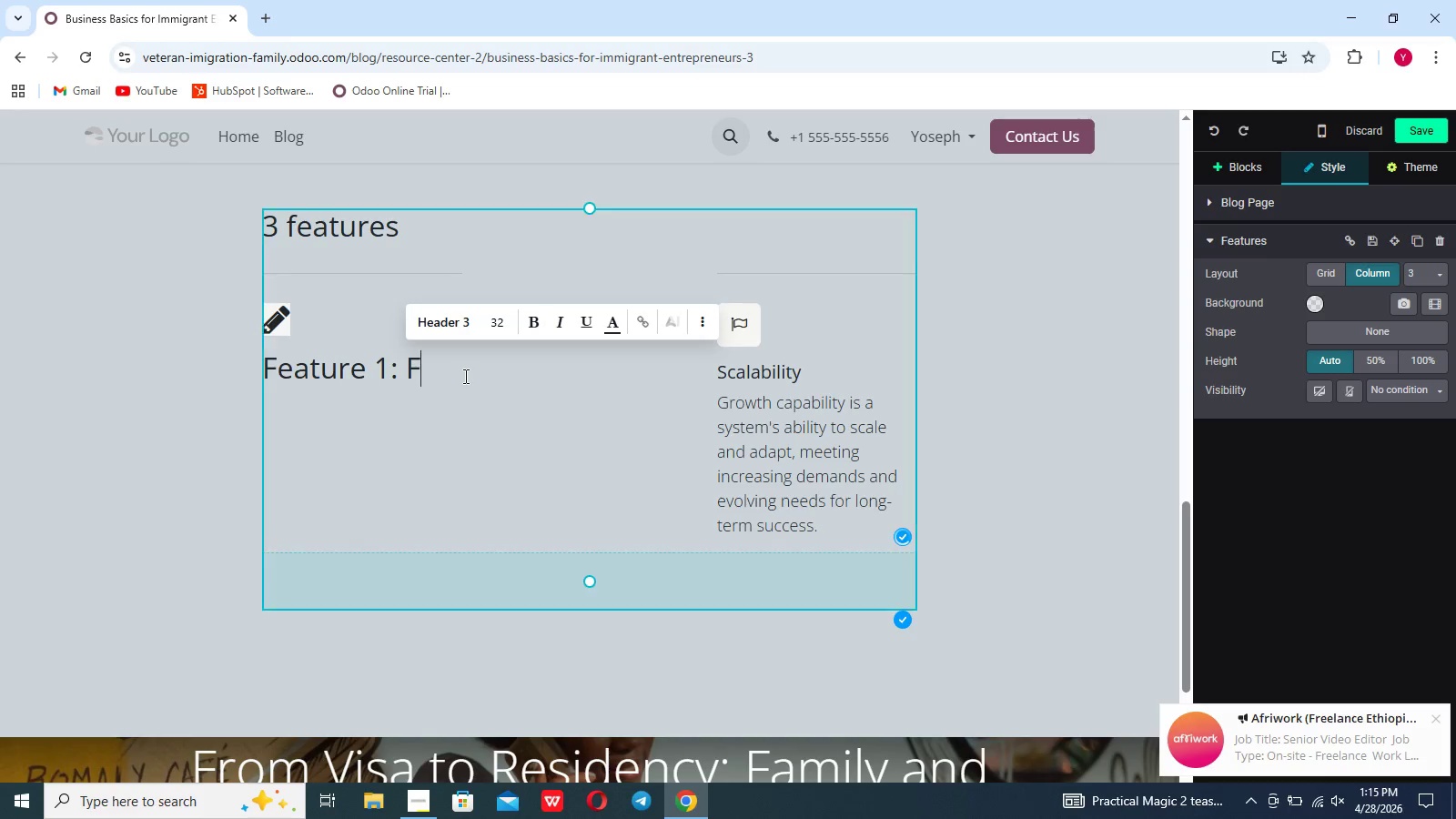 
key(Control+Z)
 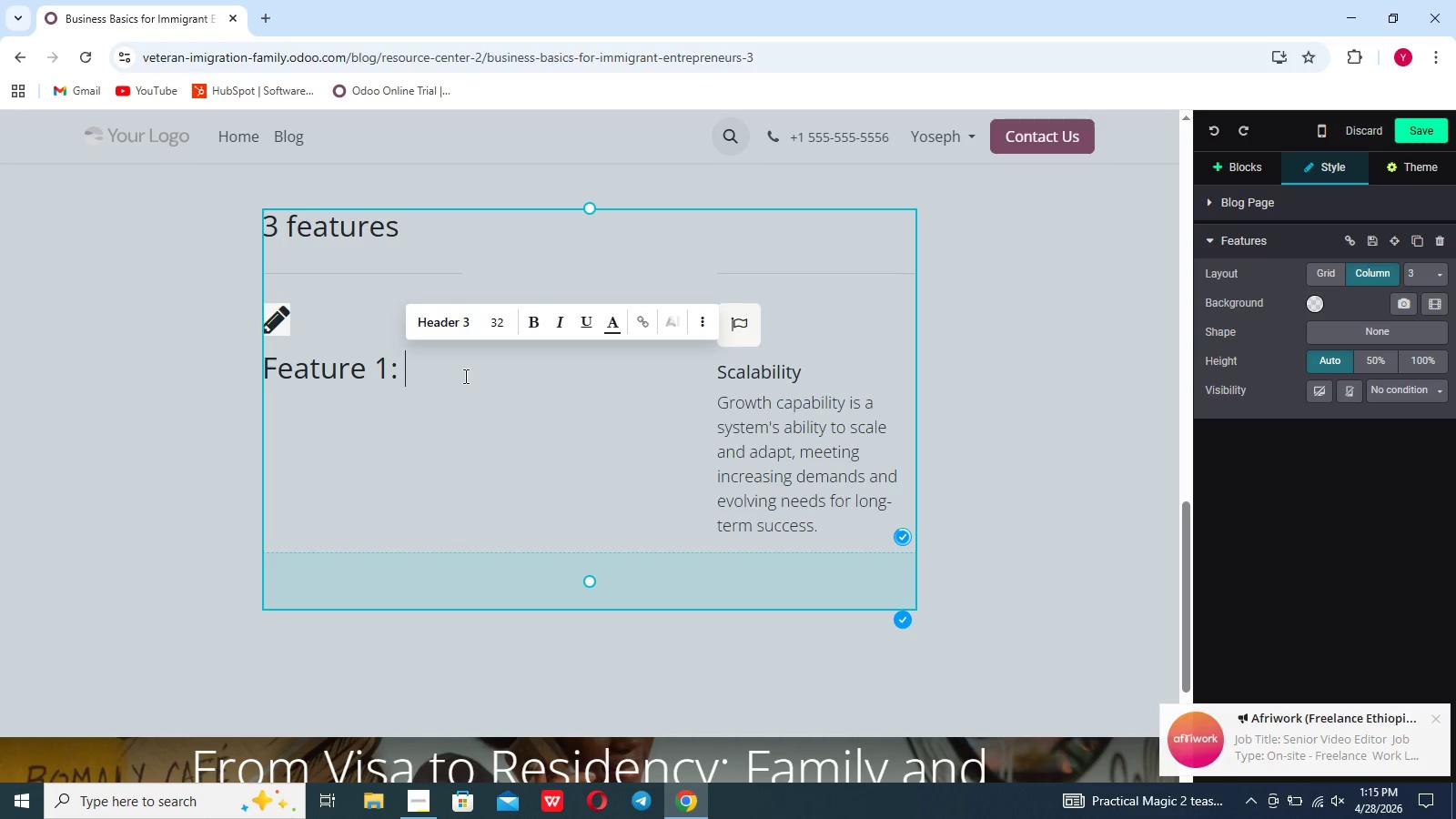 
key(Control+Z)
 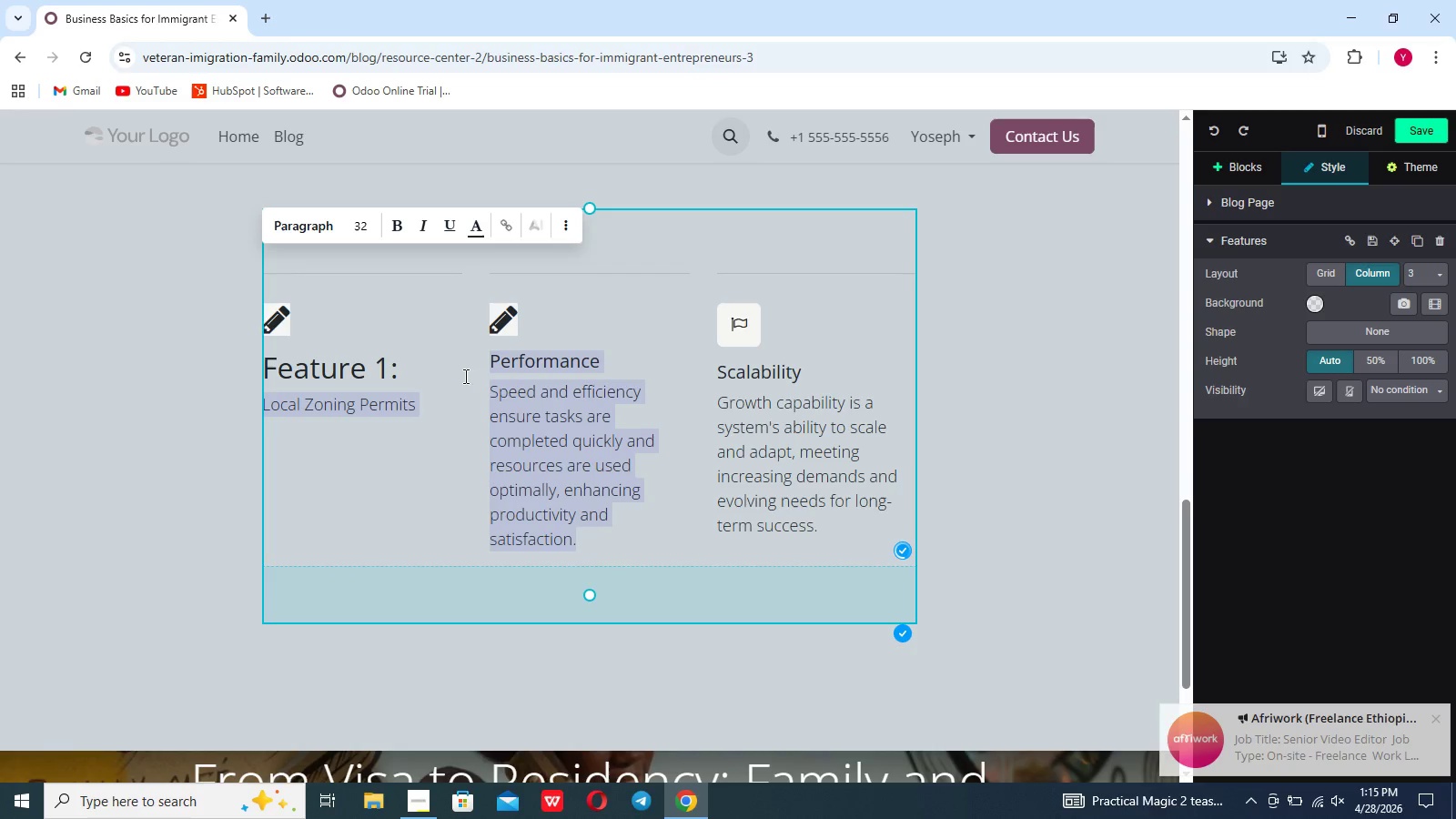 
left_click([513, 437])
 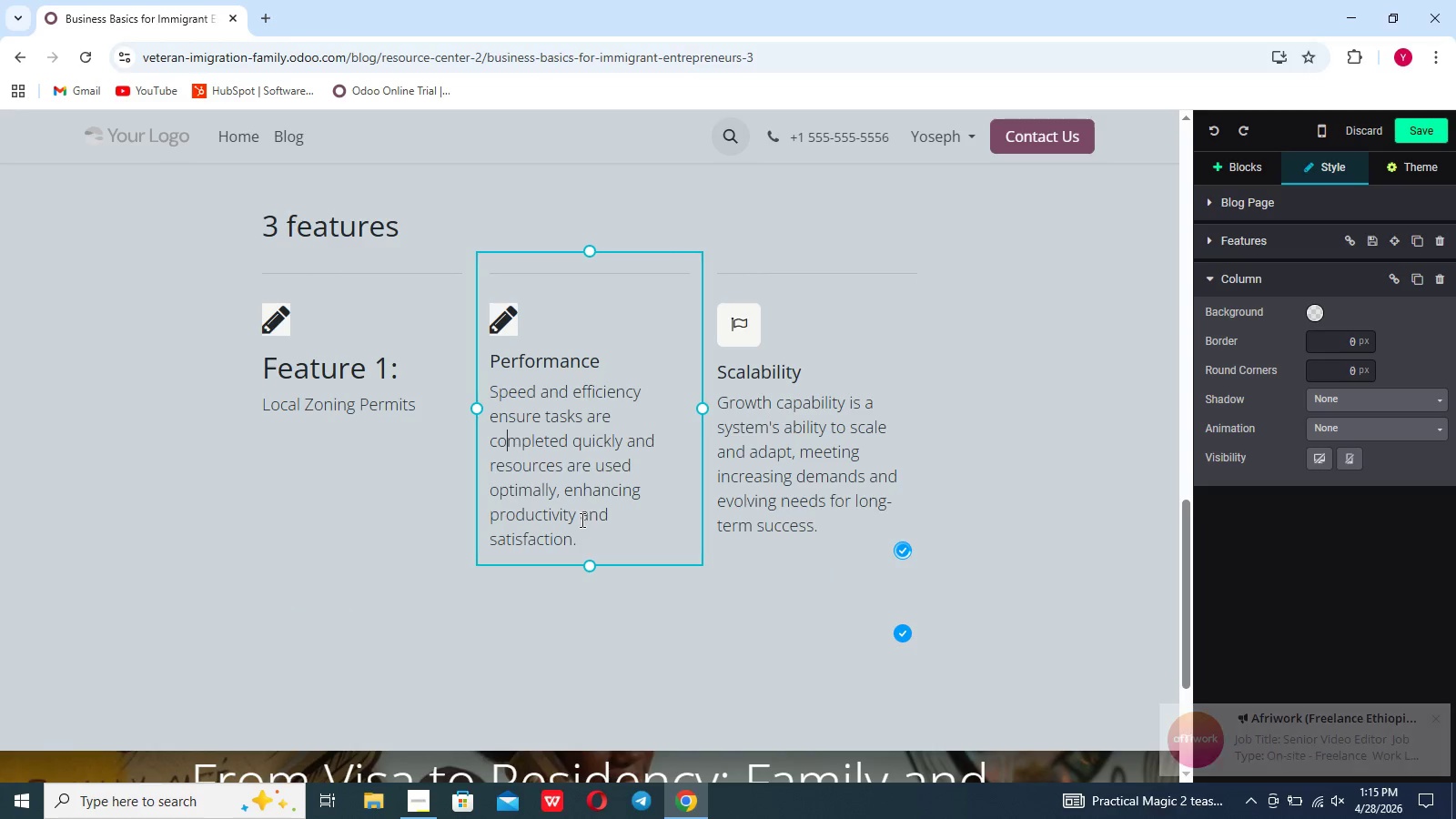 
left_click_drag(start_coordinate=[579, 541], to_coordinate=[473, 377])
 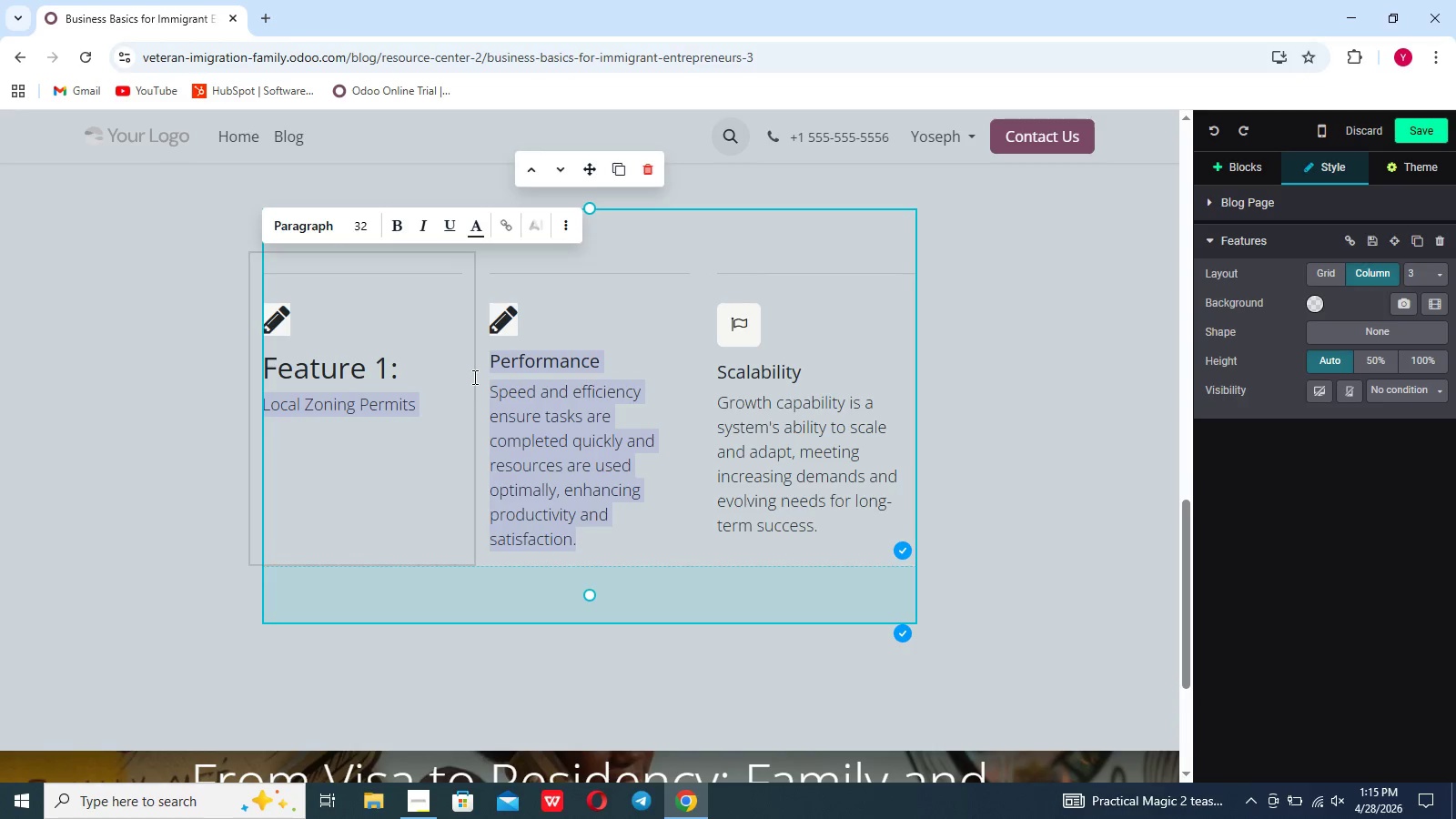 
left_click_drag(start_coordinate=[561, 444], to_coordinate=[572, 482])
 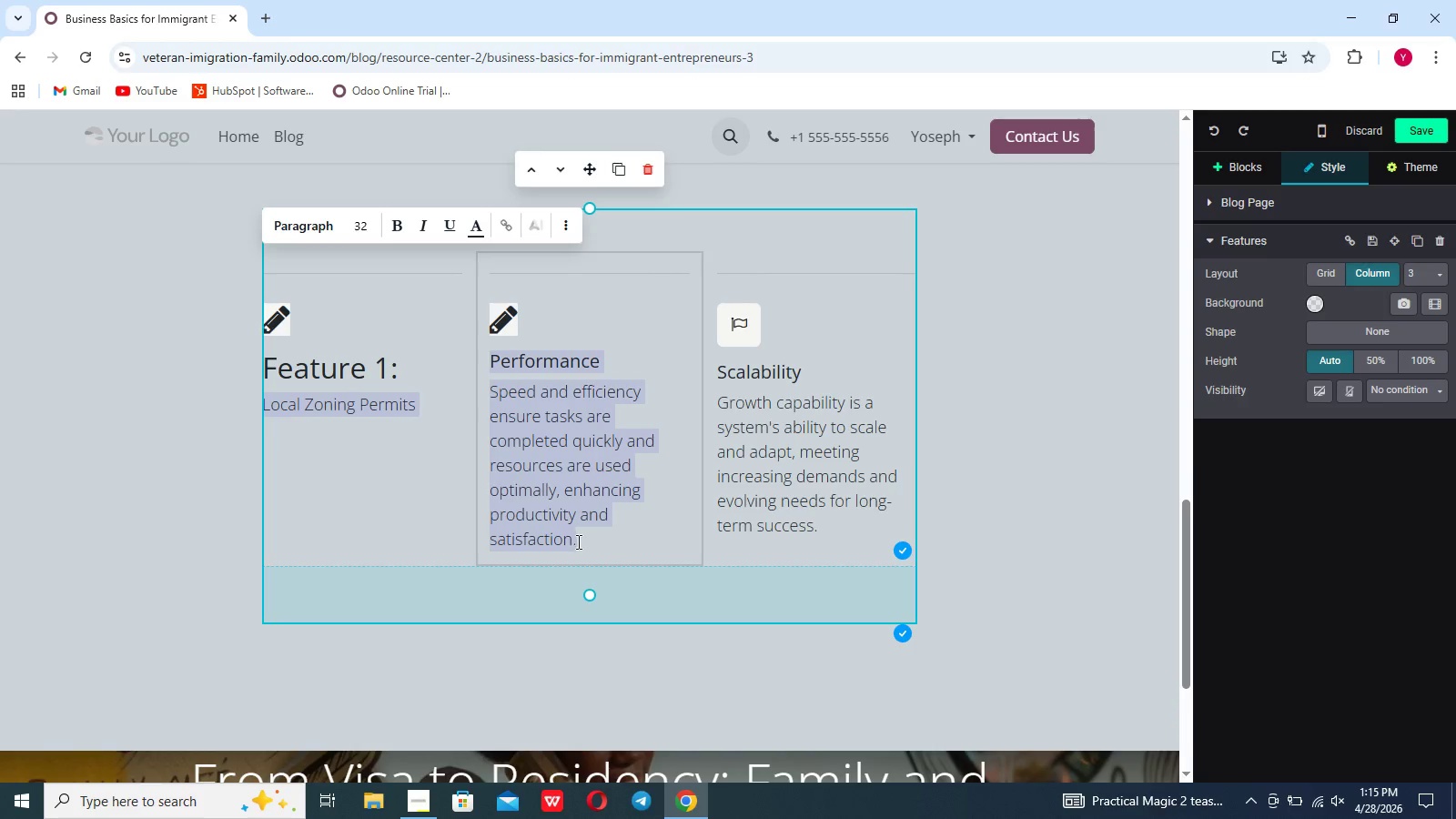 
left_click([577, 541])
 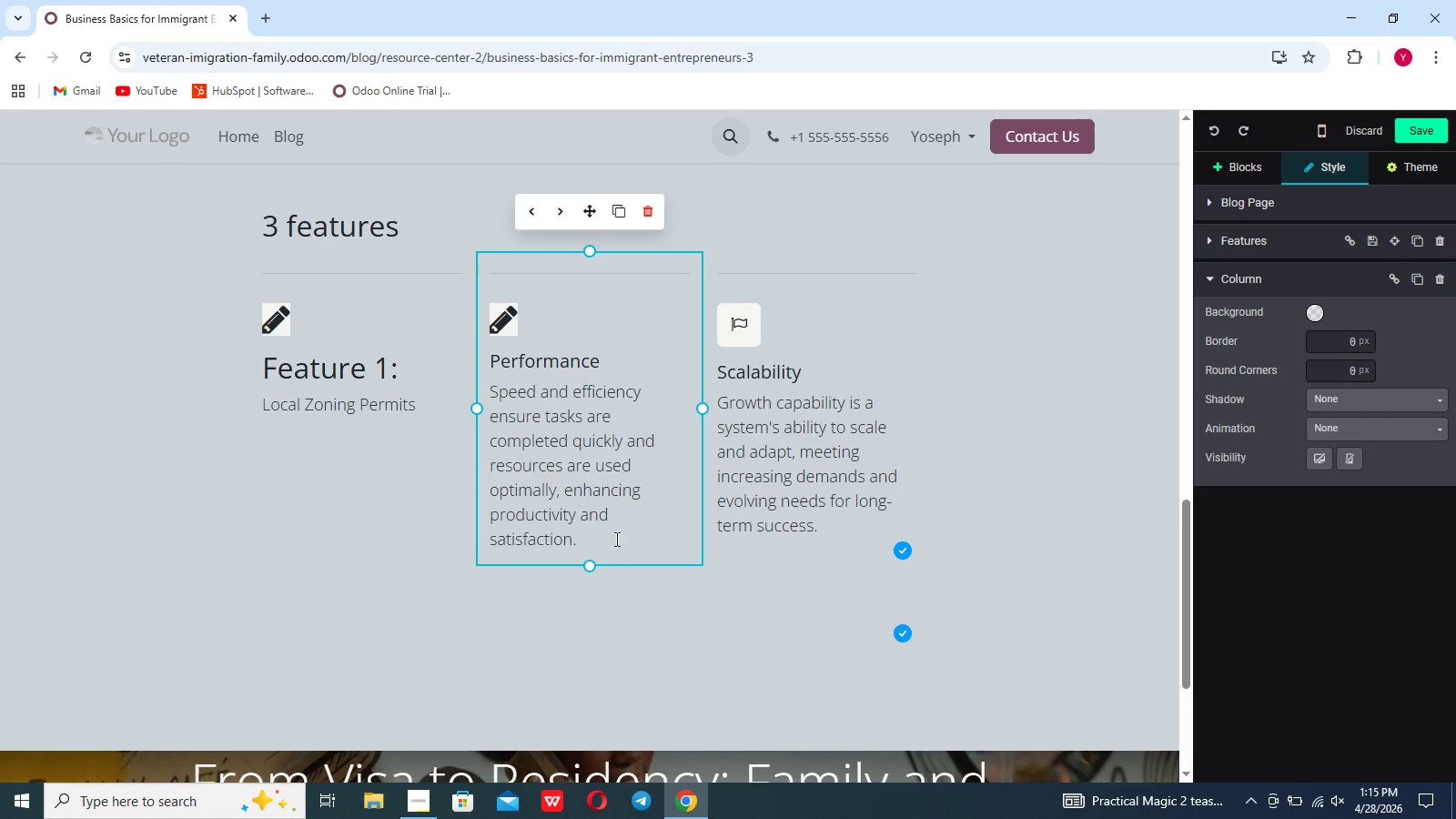 
left_click_drag(start_coordinate=[576, 540], to_coordinate=[495, 360])
 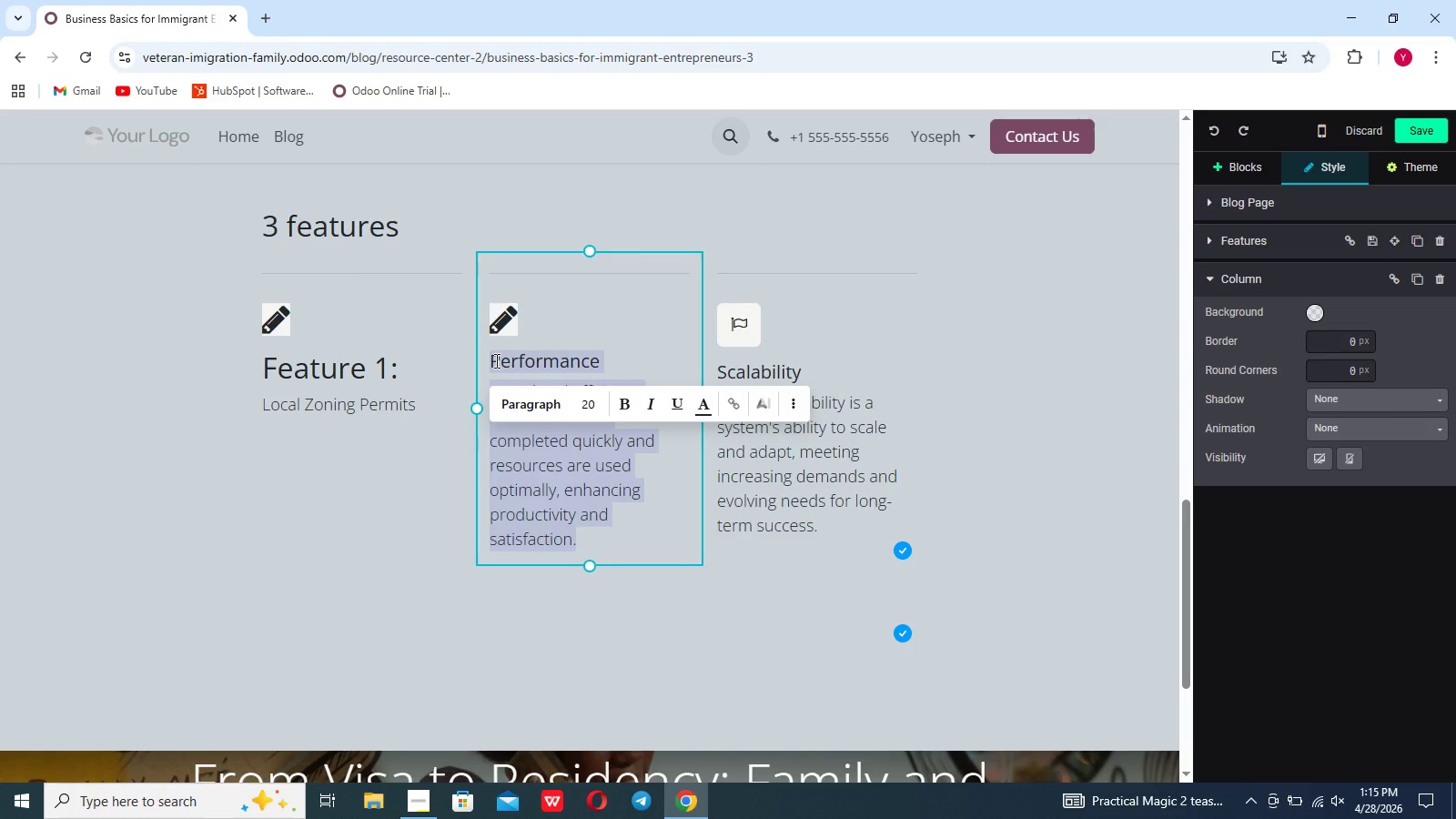 
key(Backspace)
 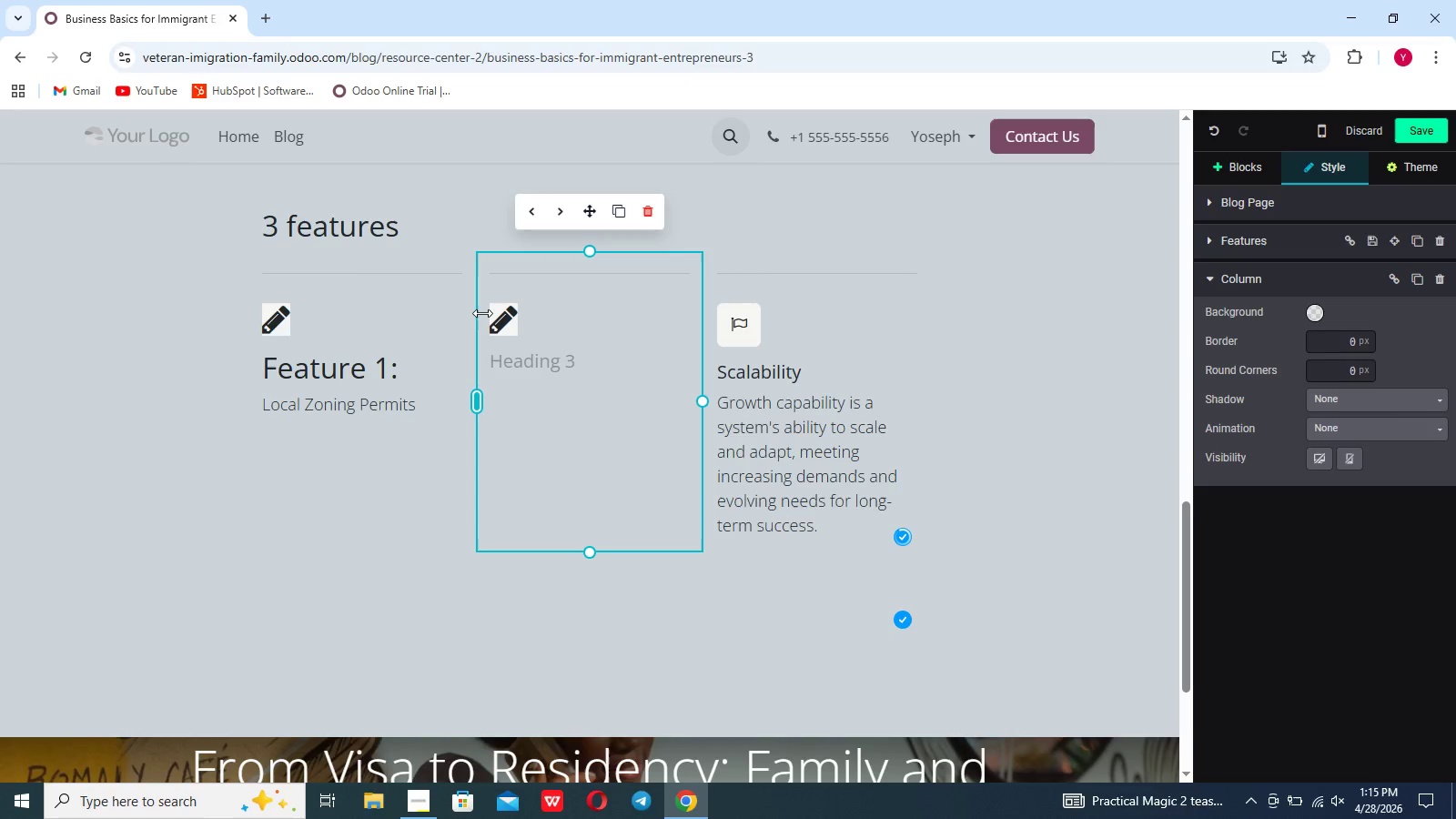 
key(Shift+F)
 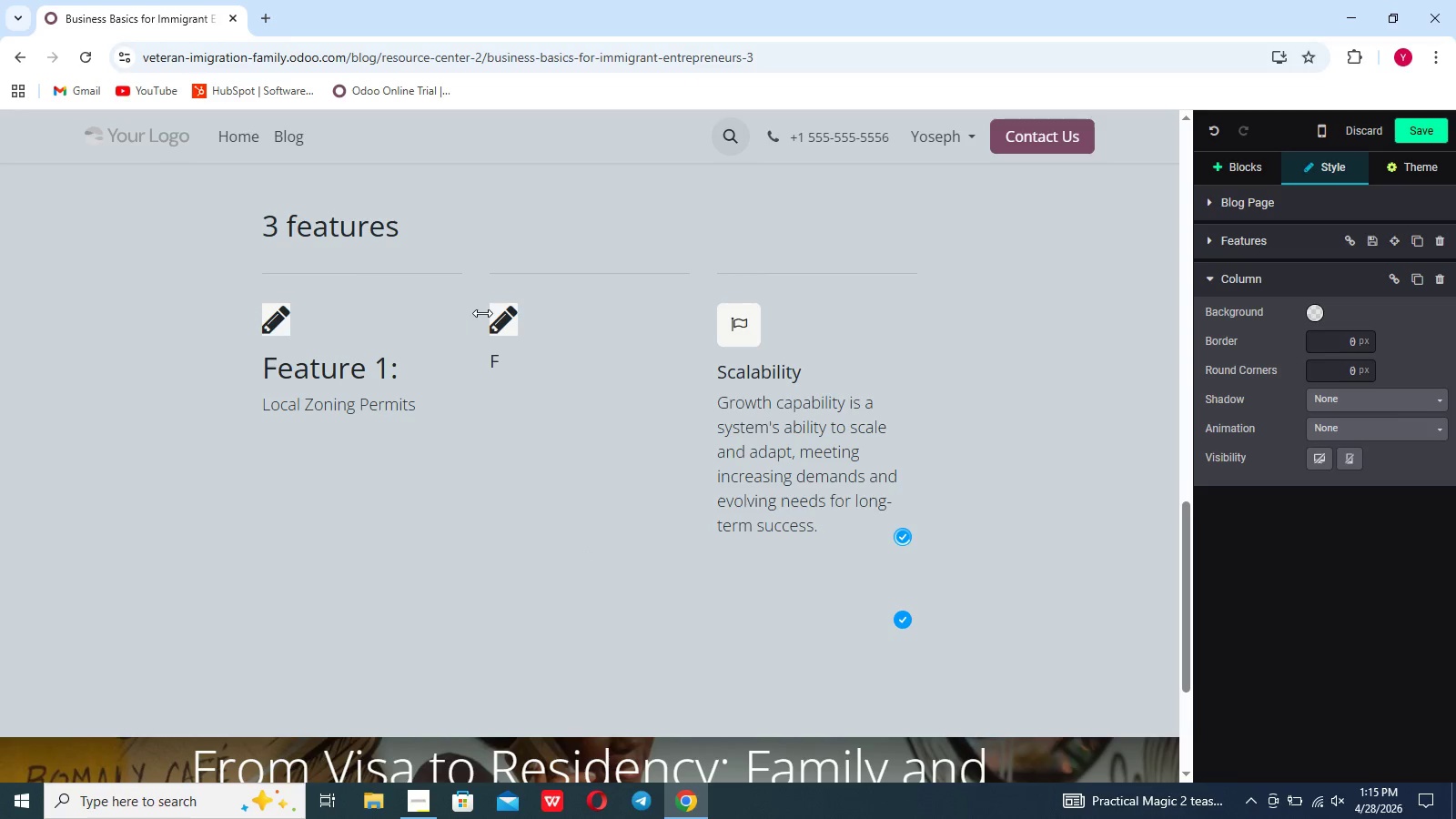 
key(Backspace)
 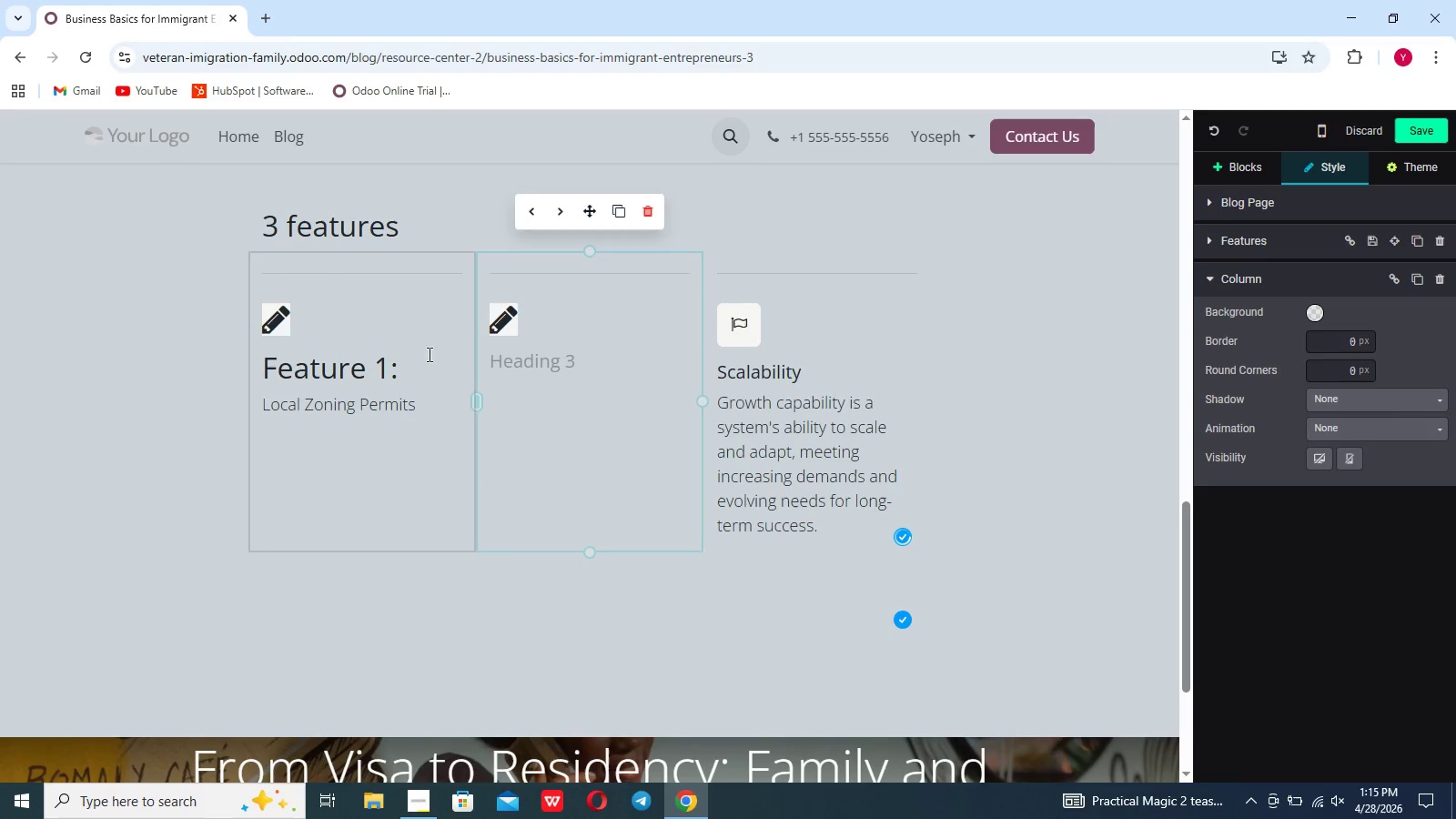 
left_click_drag(start_coordinate=[391, 360], to_coordinate=[346, 360])
 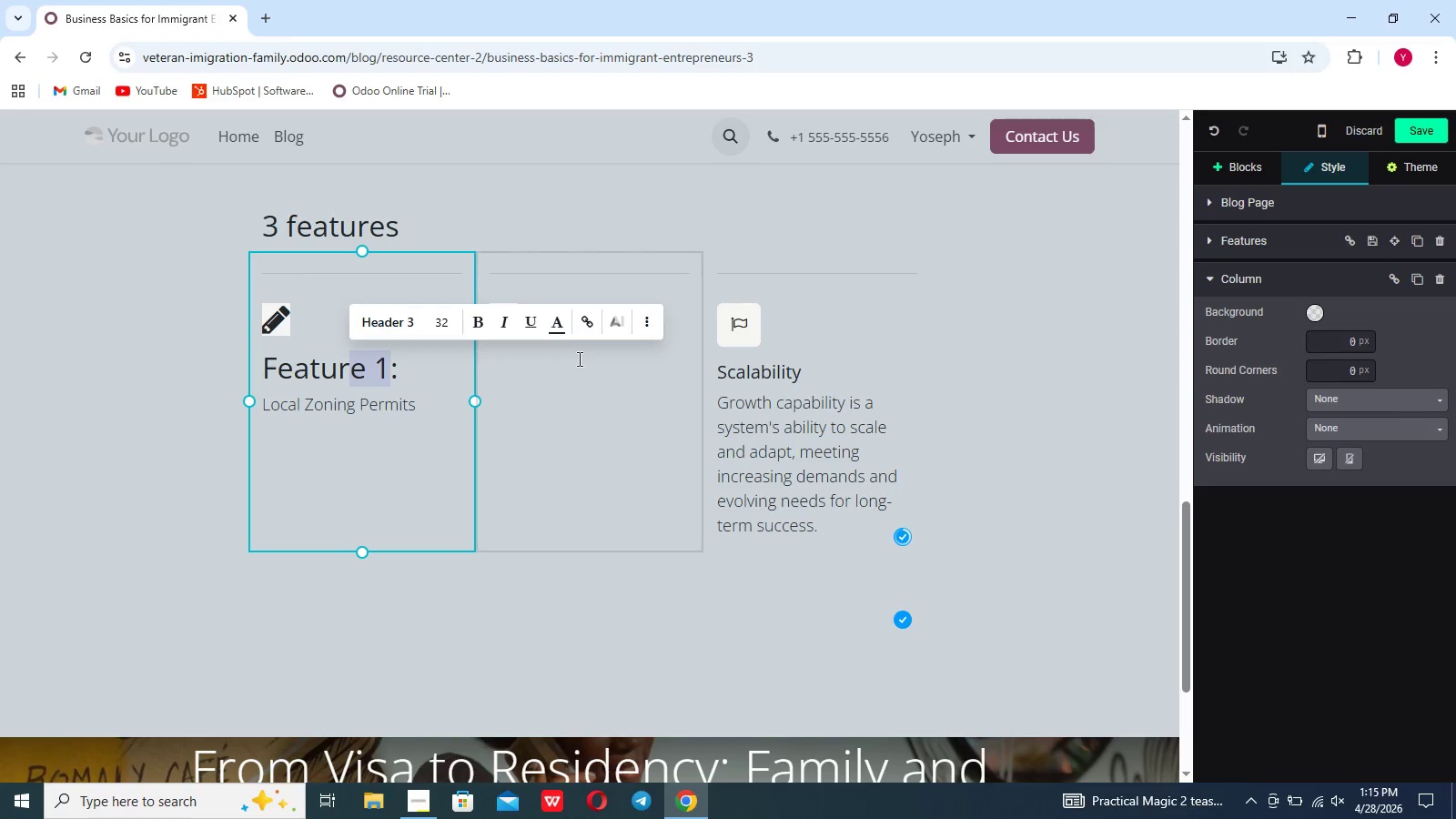 
left_click([578, 359])
 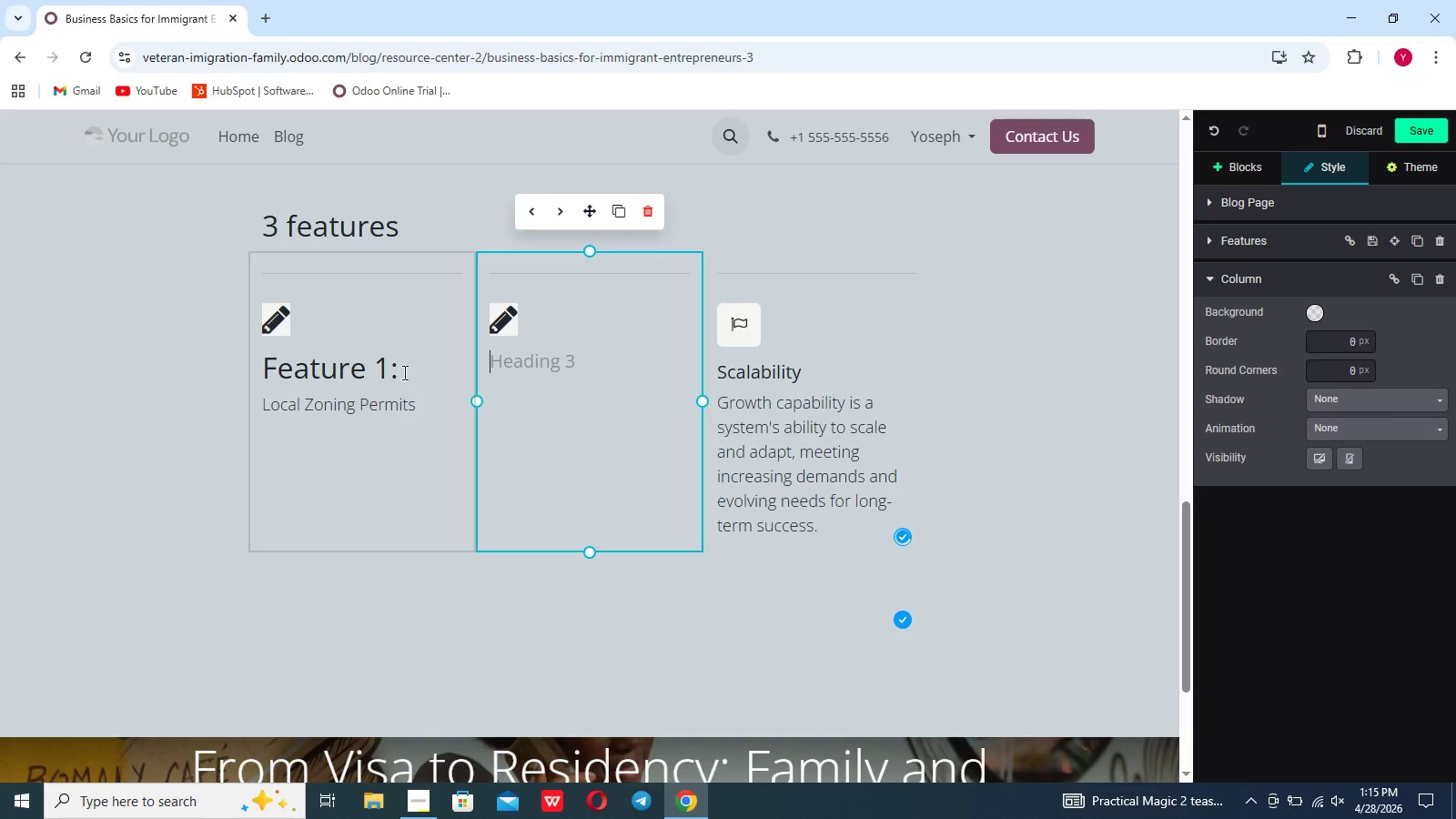 
left_click_drag(start_coordinate=[400, 370], to_coordinate=[265, 371])
 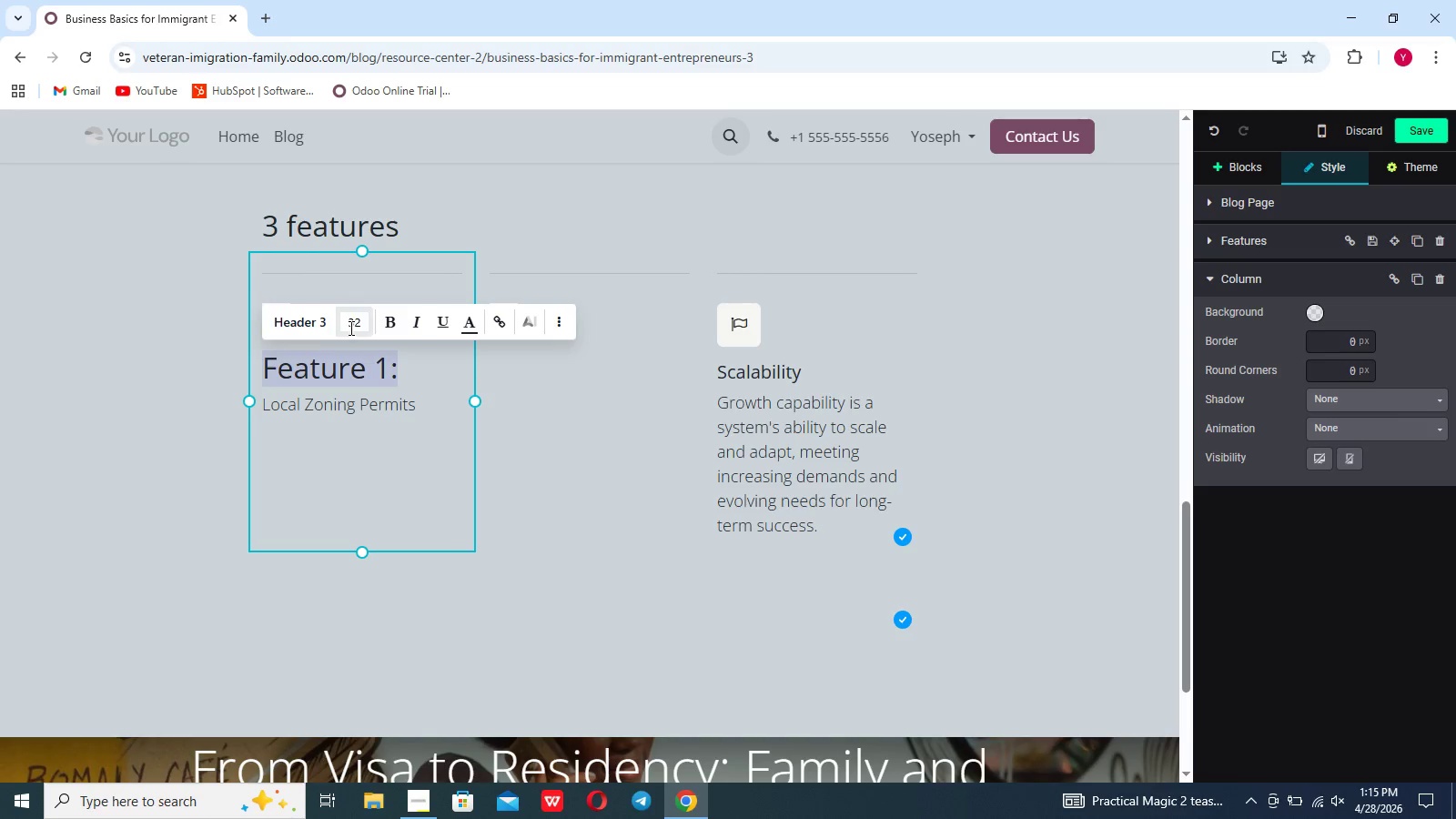 
left_click([349, 328])
 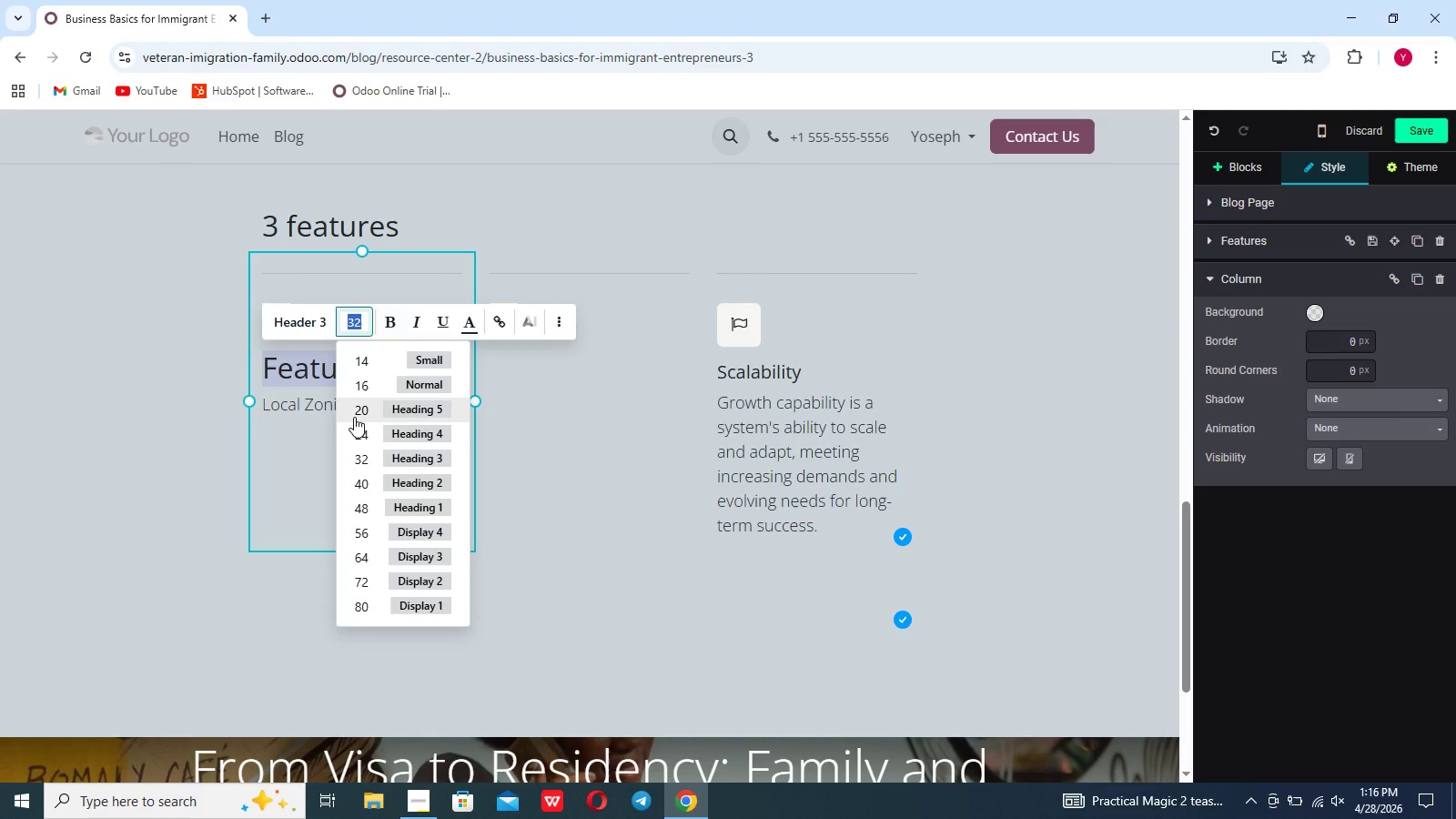 
left_click([356, 427])
 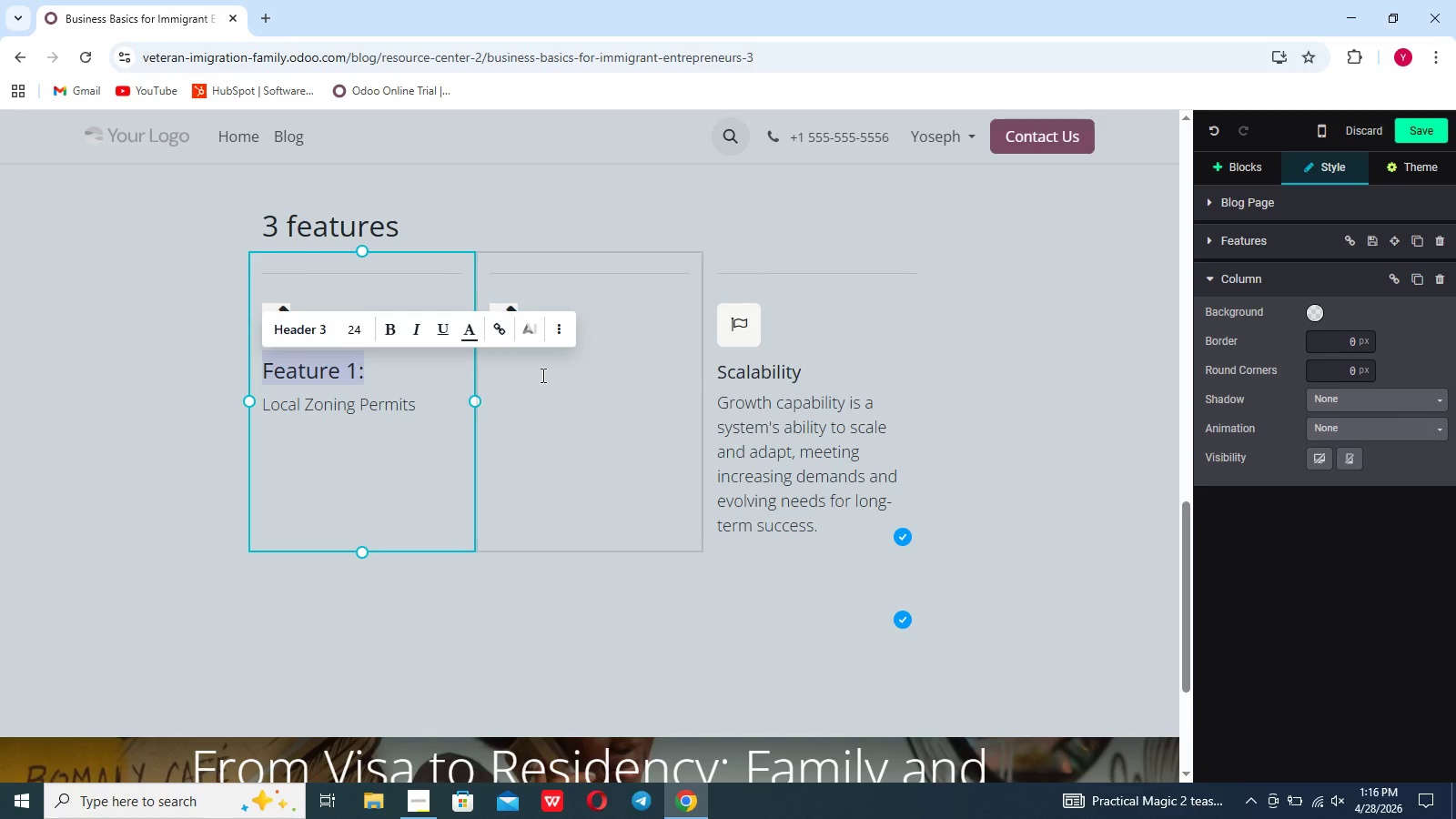 
left_click([541, 374])
 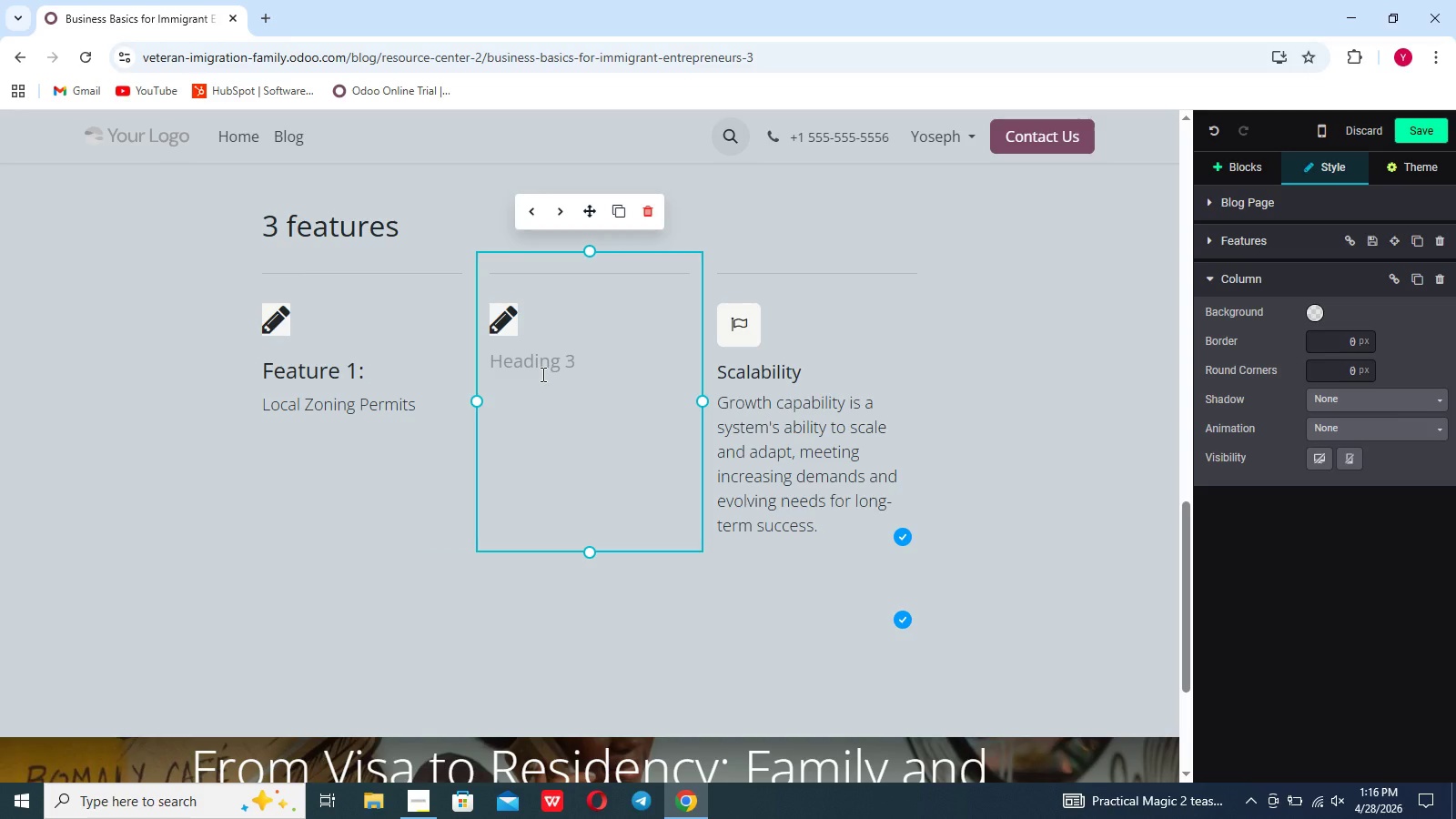 
type(Feature 2:)
 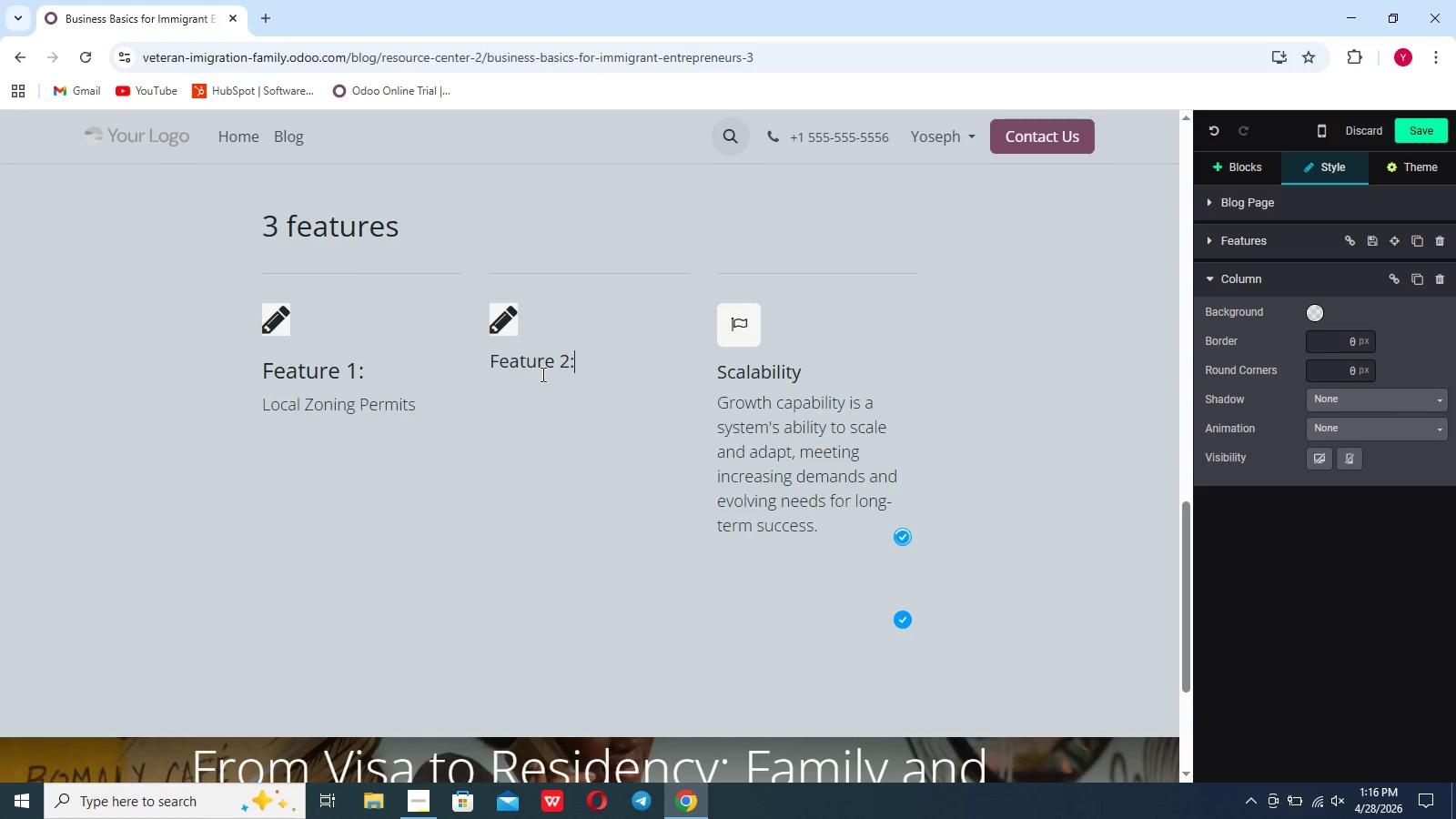 
 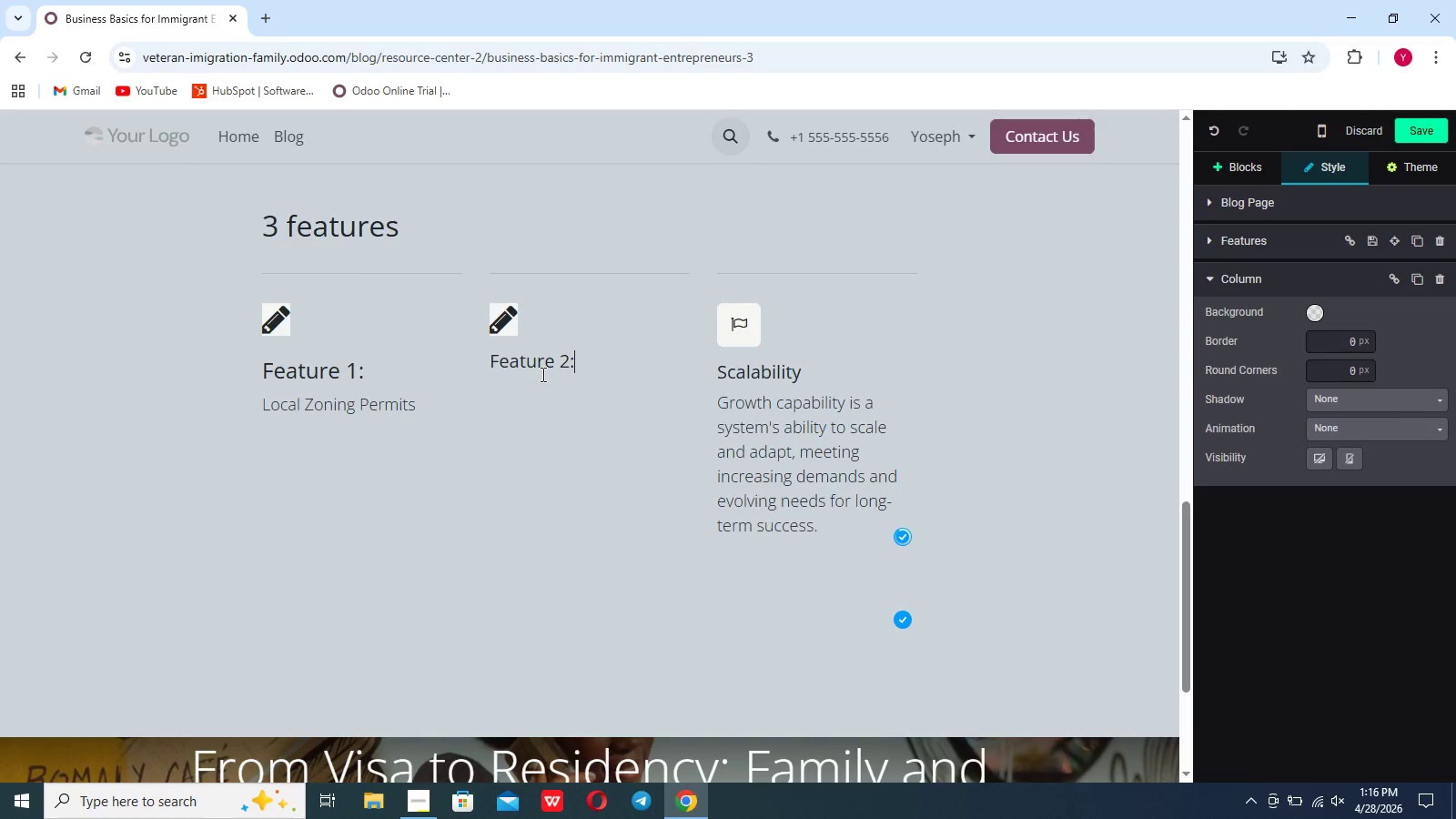 
key(Enter)
 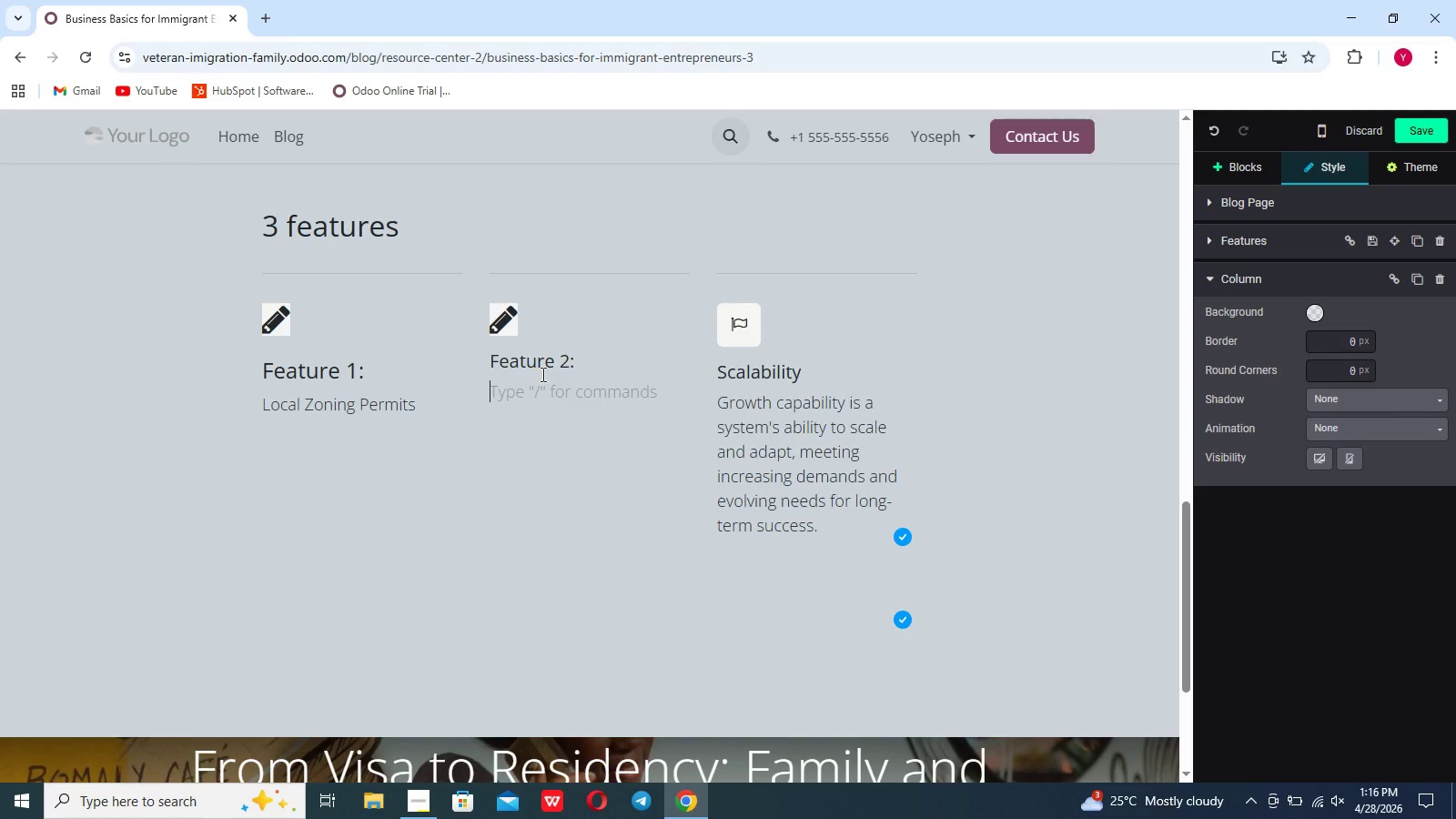 
wait(19.98)
 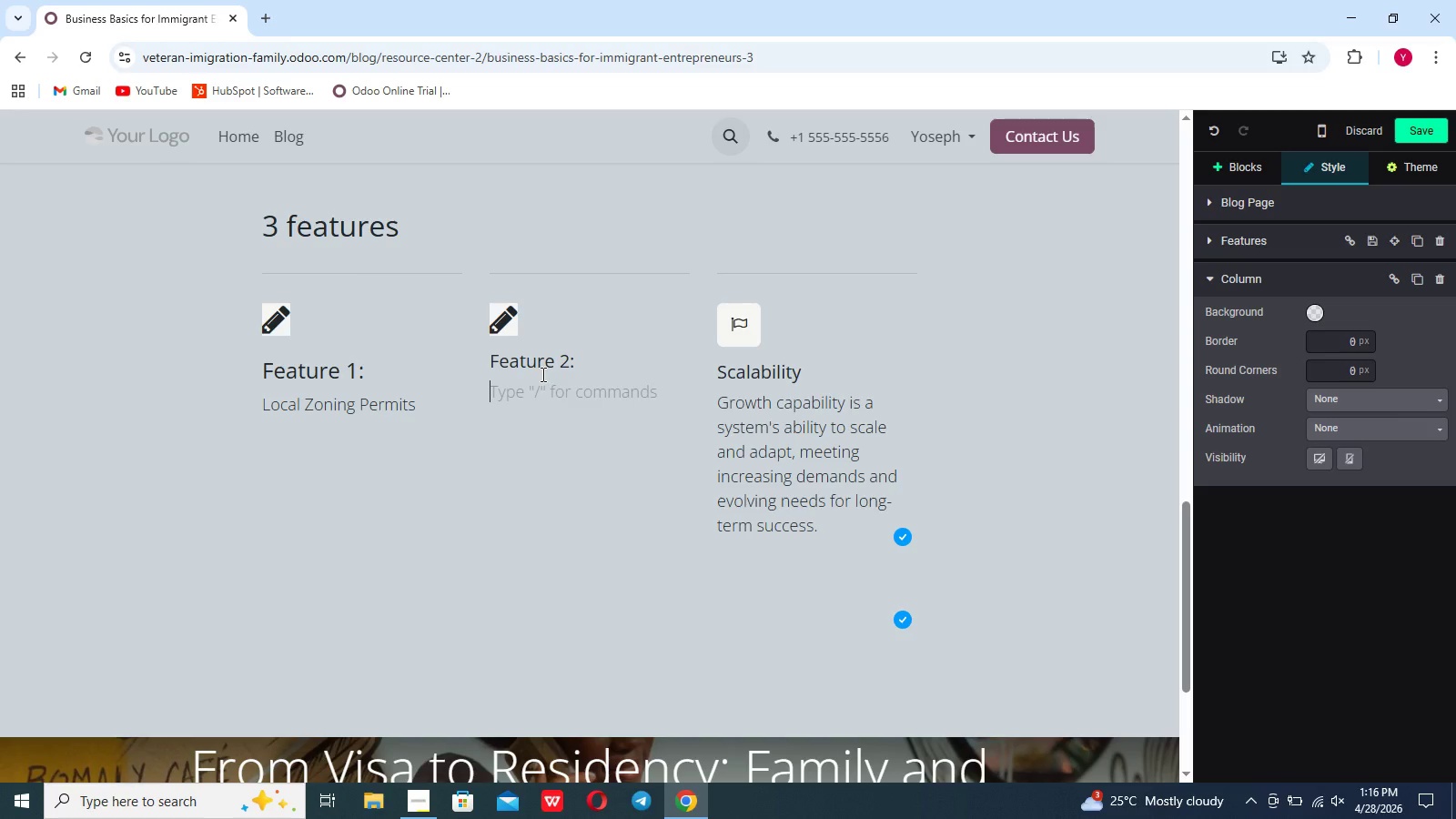 
type( Federal Tax Compliance)
 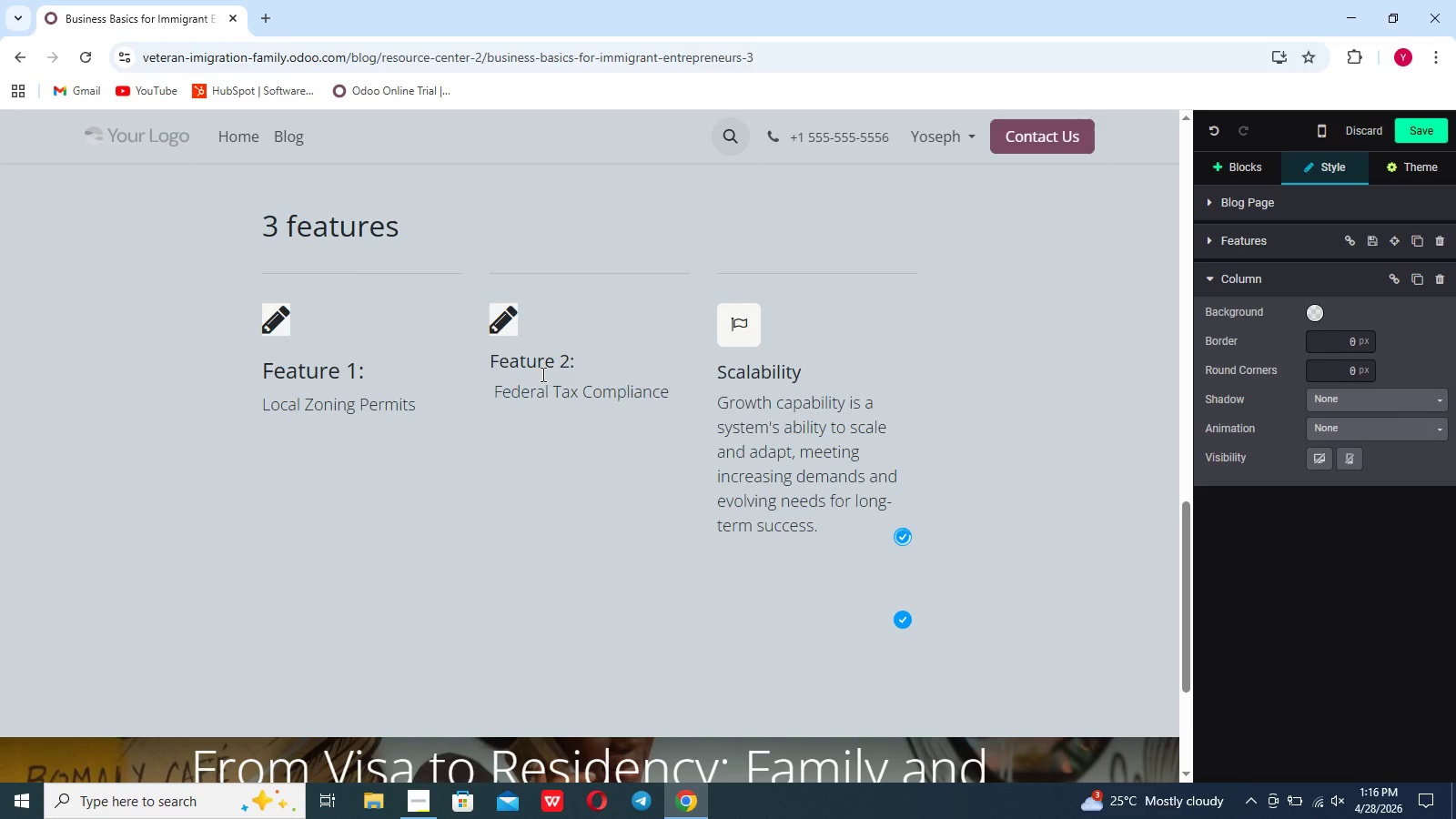 
double_click([745, 336])
 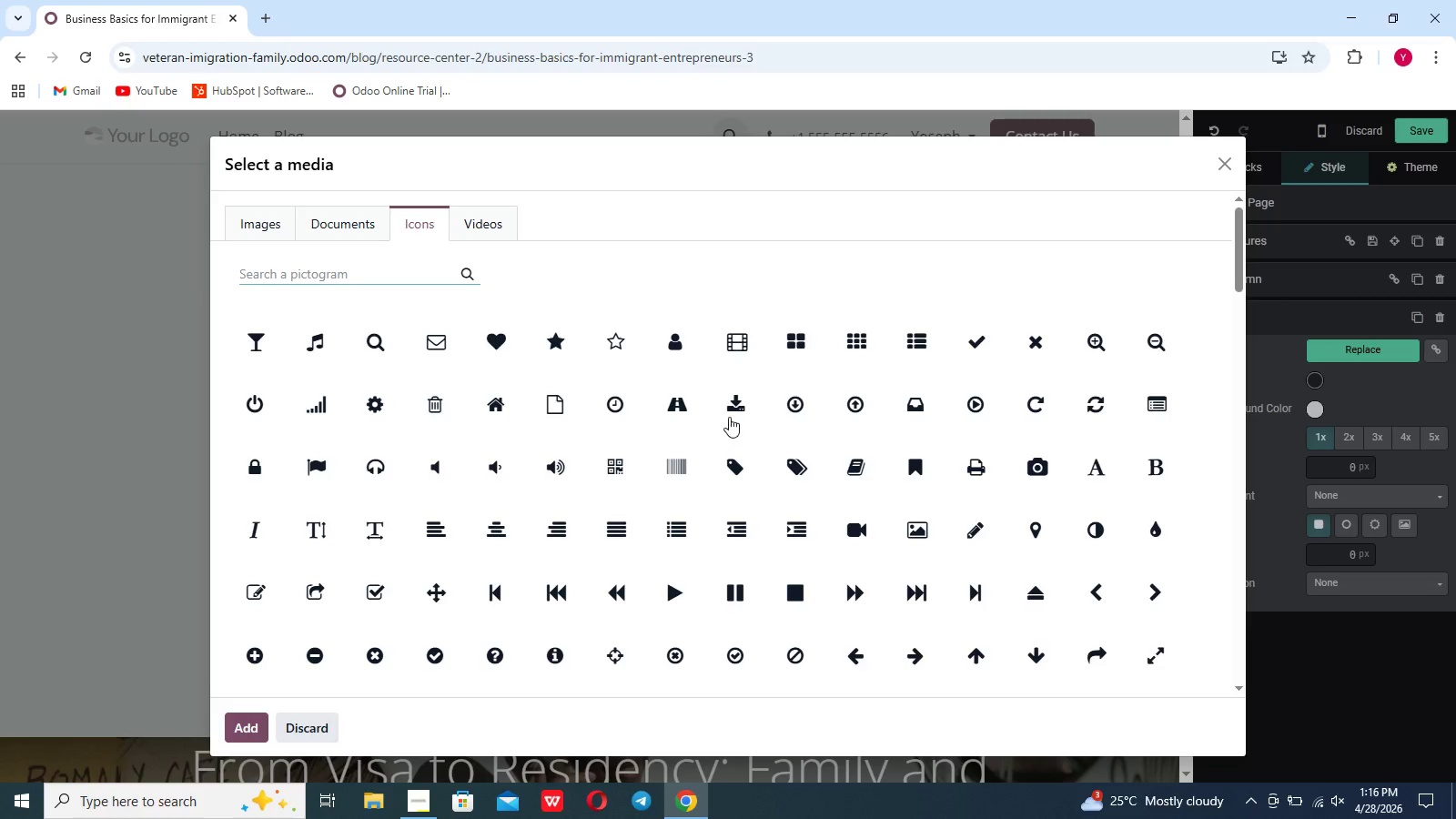 
left_click([986, 531])
 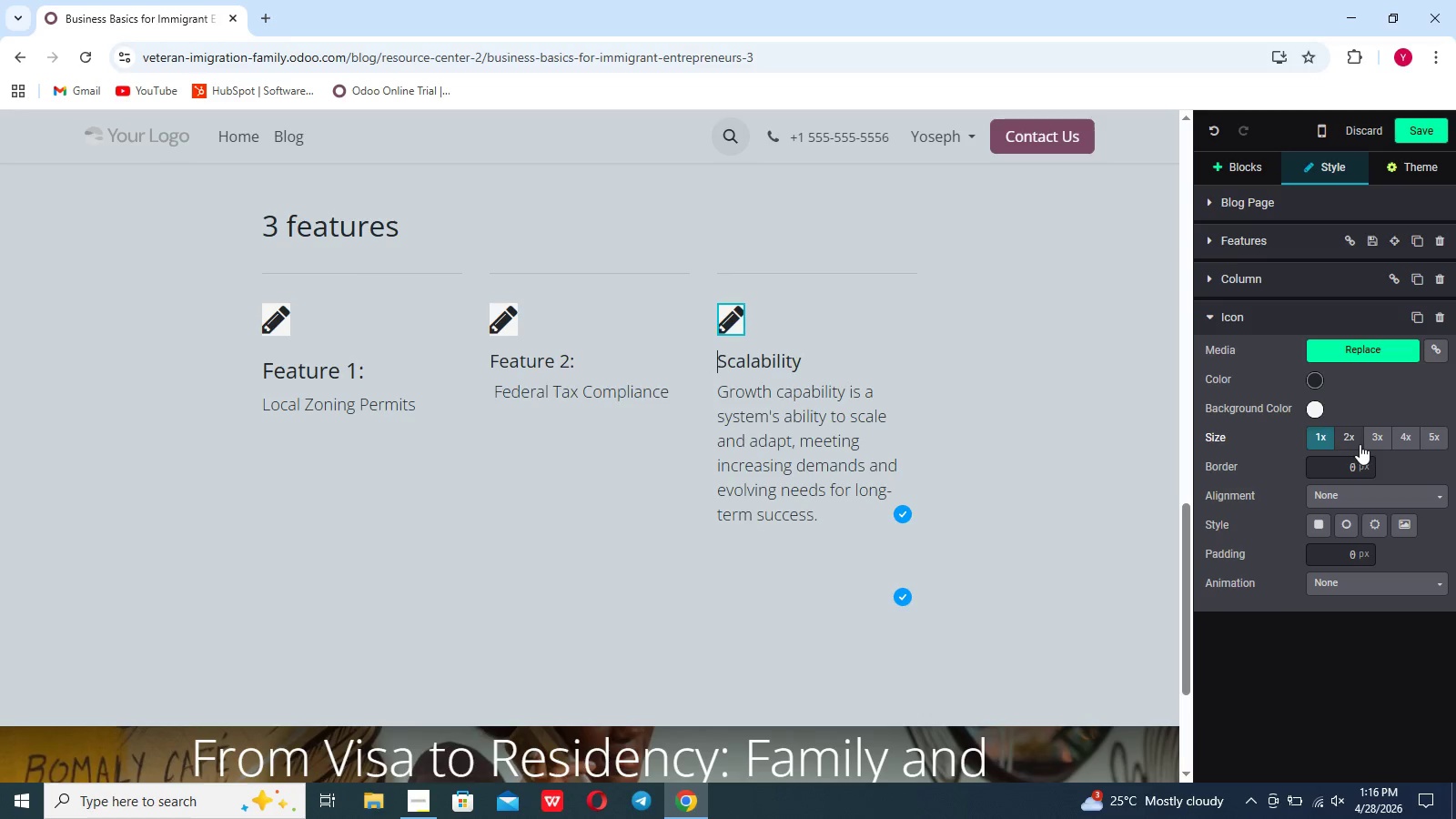 
left_click([1360, 443])
 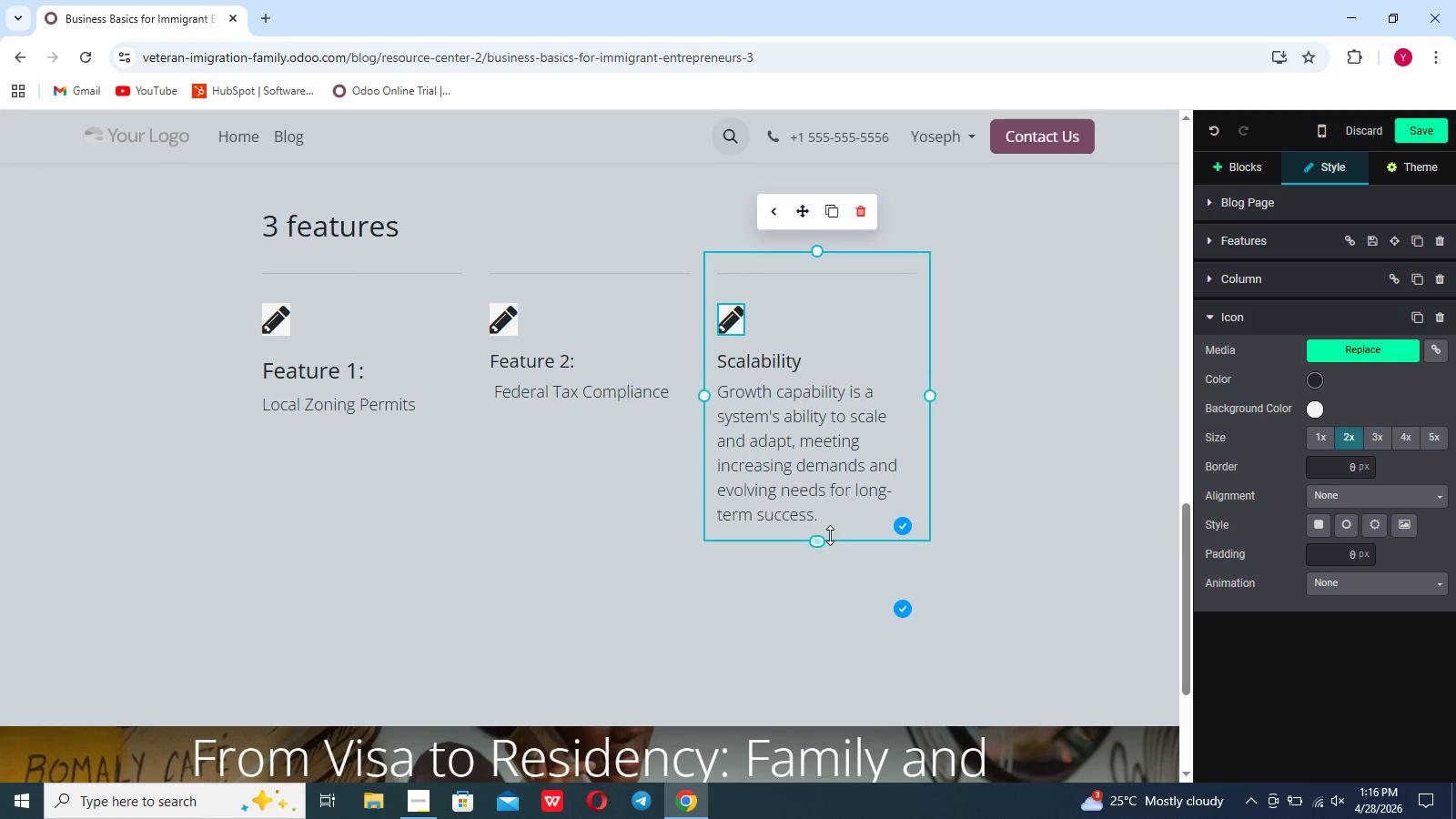 
left_click_drag(start_coordinate=[830, 535], to_coordinate=[790, 461])
 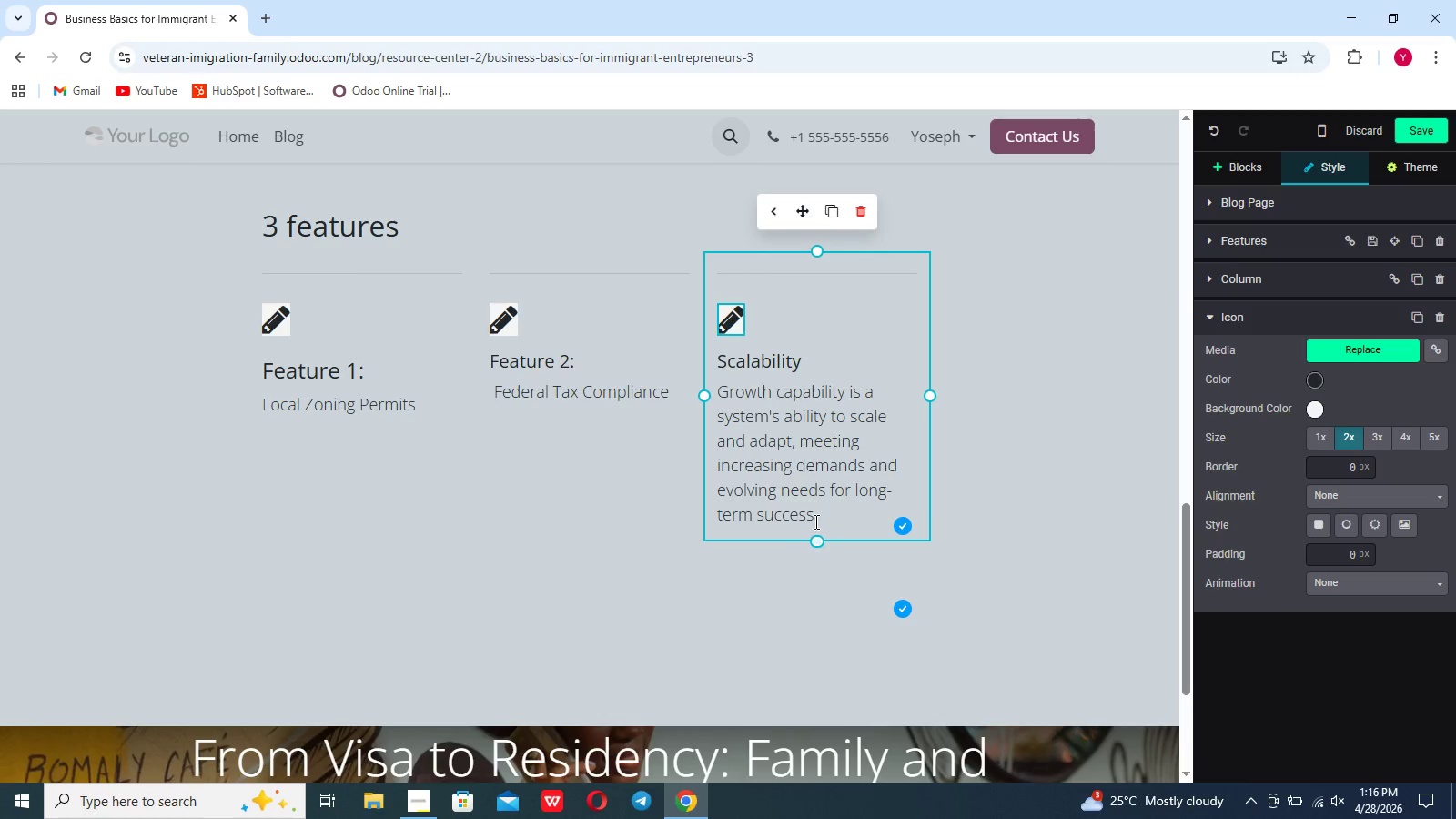 
left_click_drag(start_coordinate=[814, 521], to_coordinate=[718, 357])
 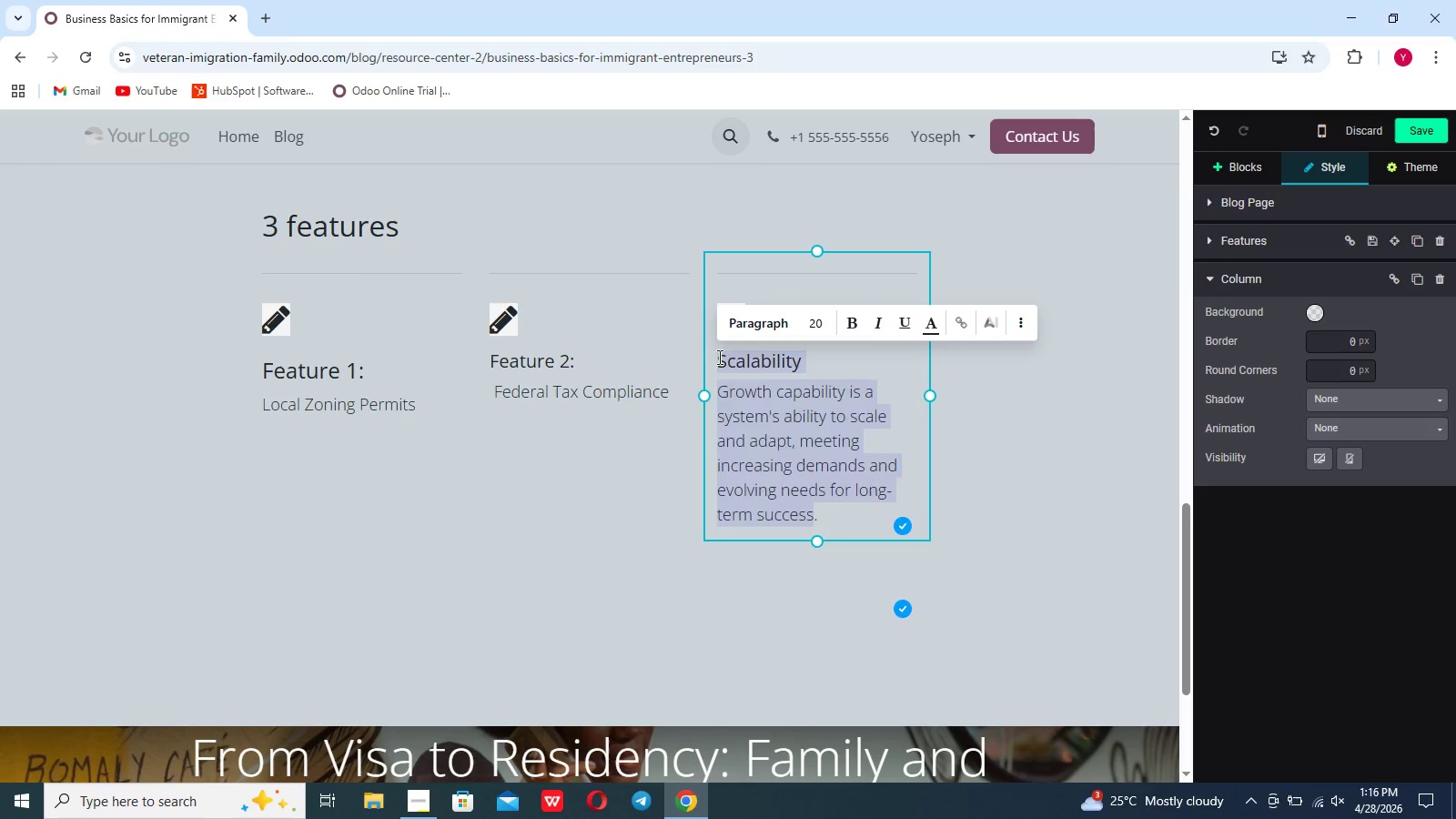 
key(Backspace)
 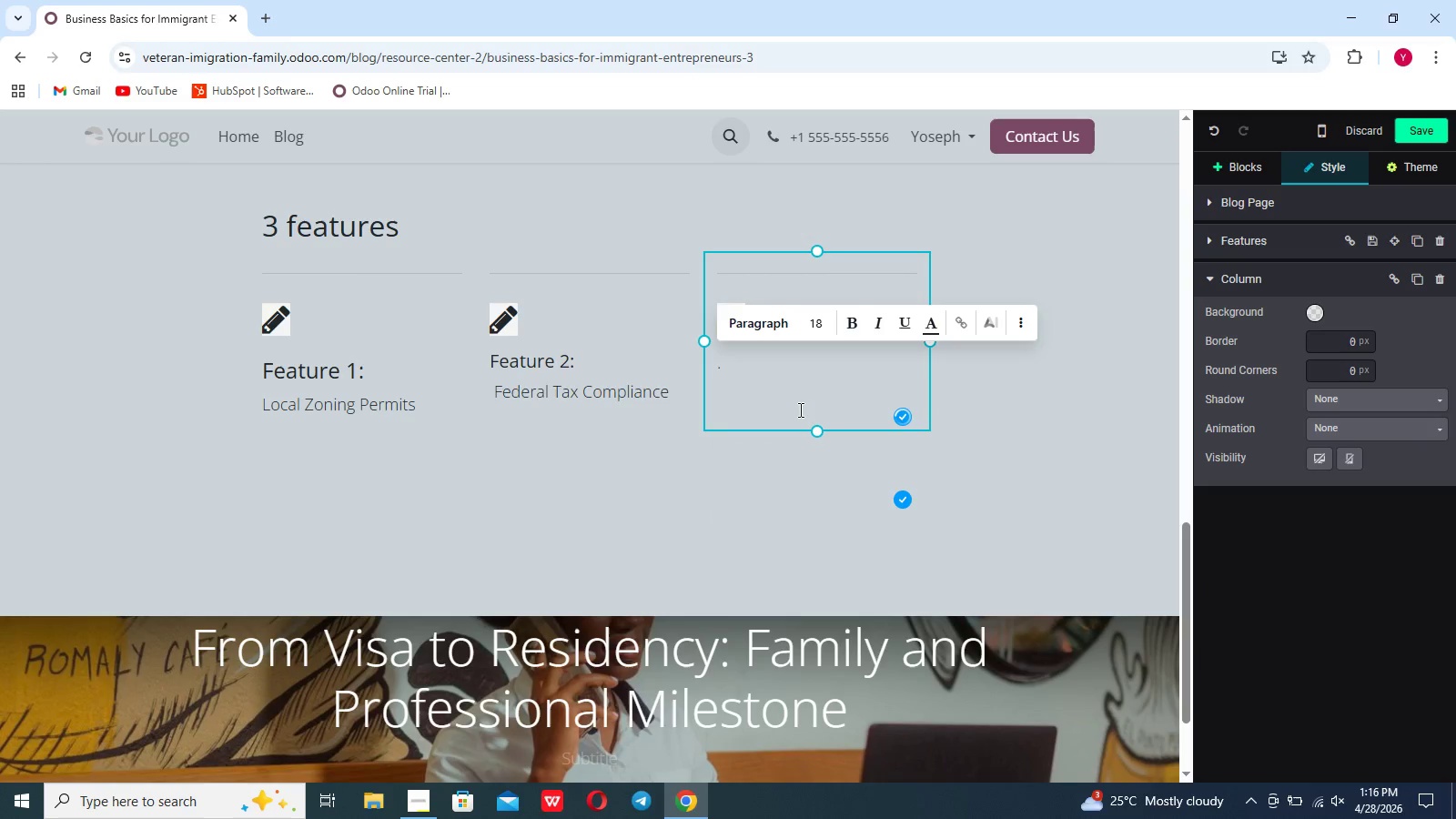 
type(Fearute)
key(Backspace)
key(Backspace)
key(Backspace)
key(Backspace)
key(Backspace)
key(Backspace)
key(Backspace)
type(/)
 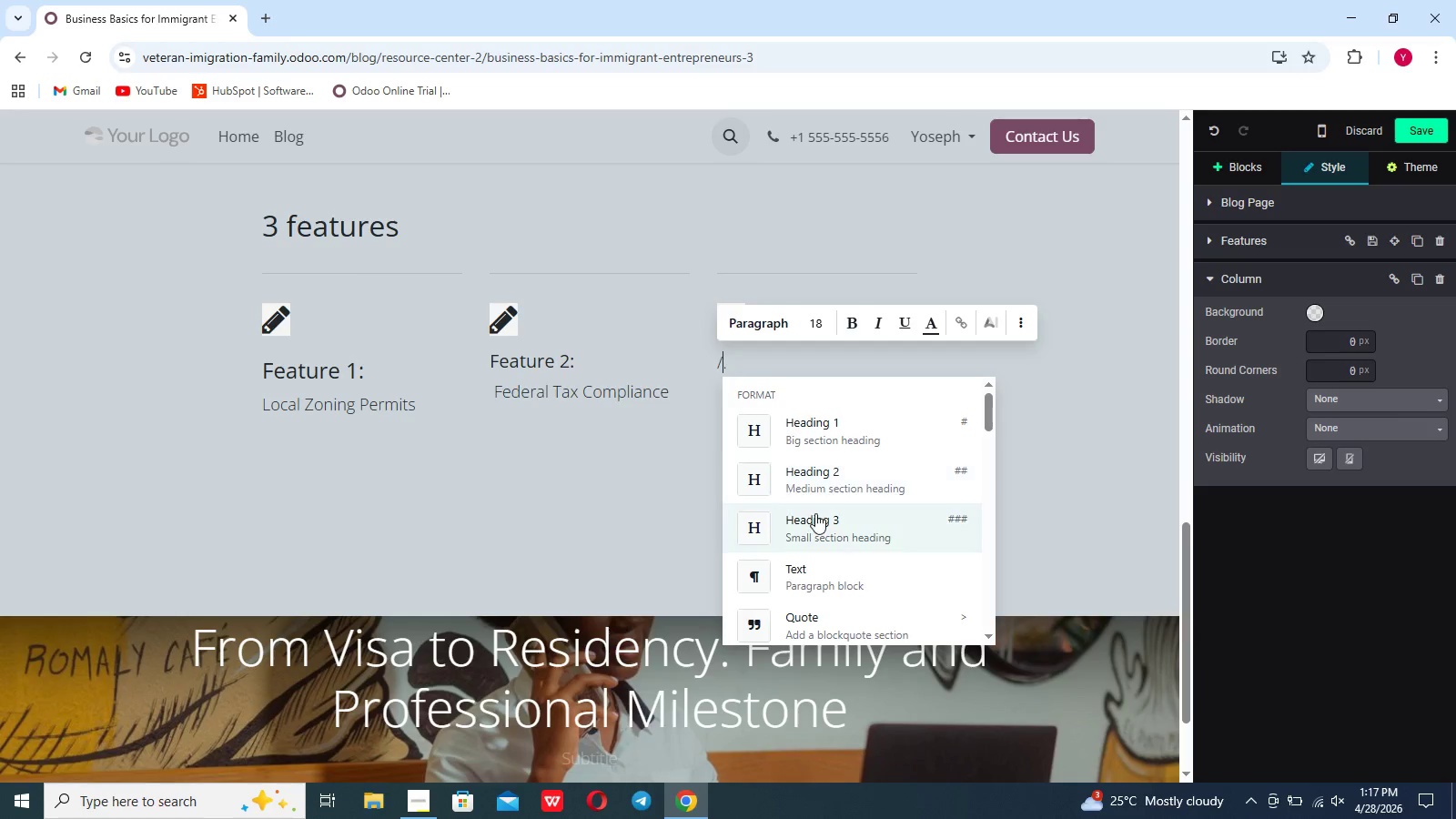 
left_click([815, 517])
 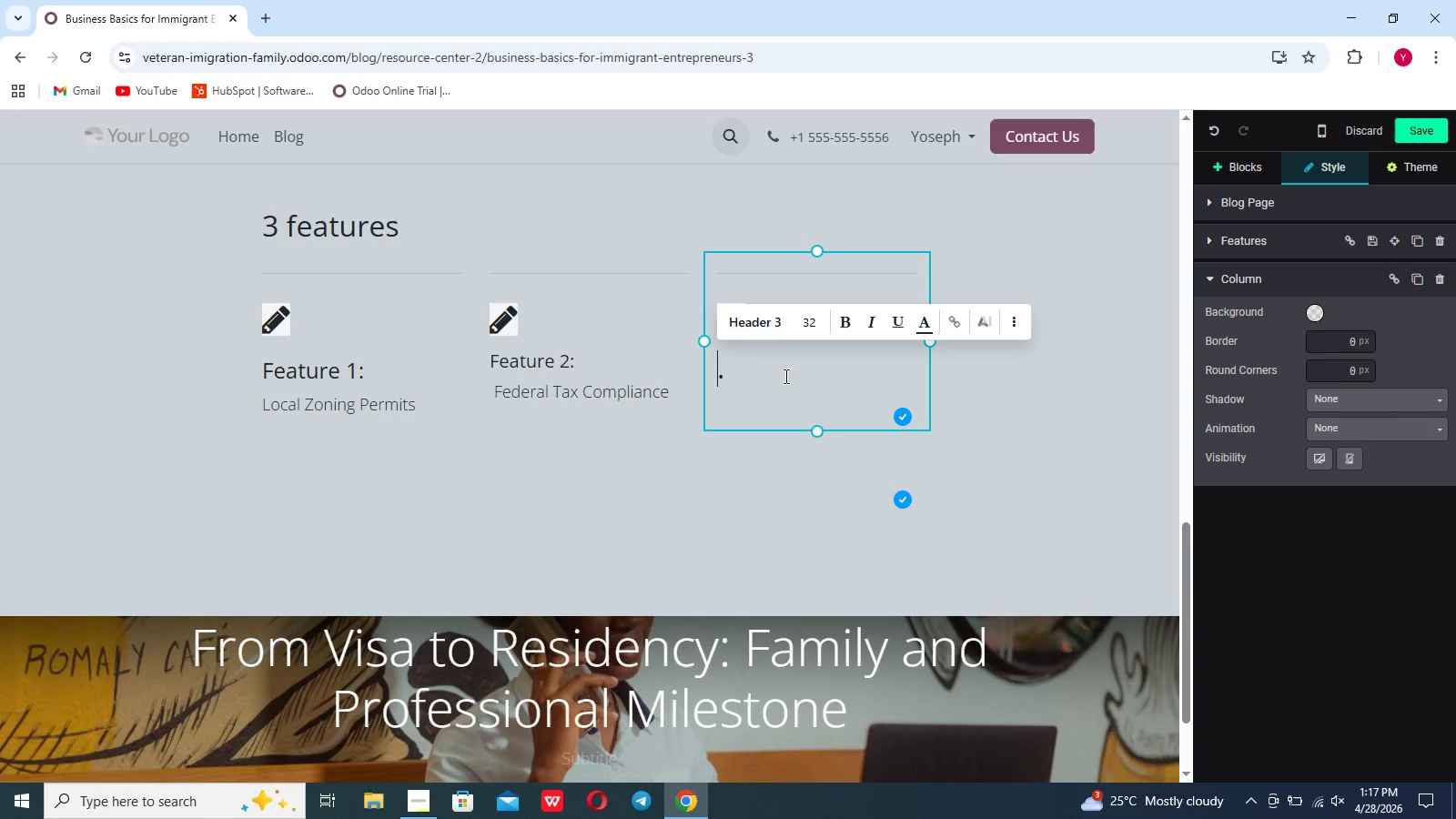 
left_click([809, 326])
 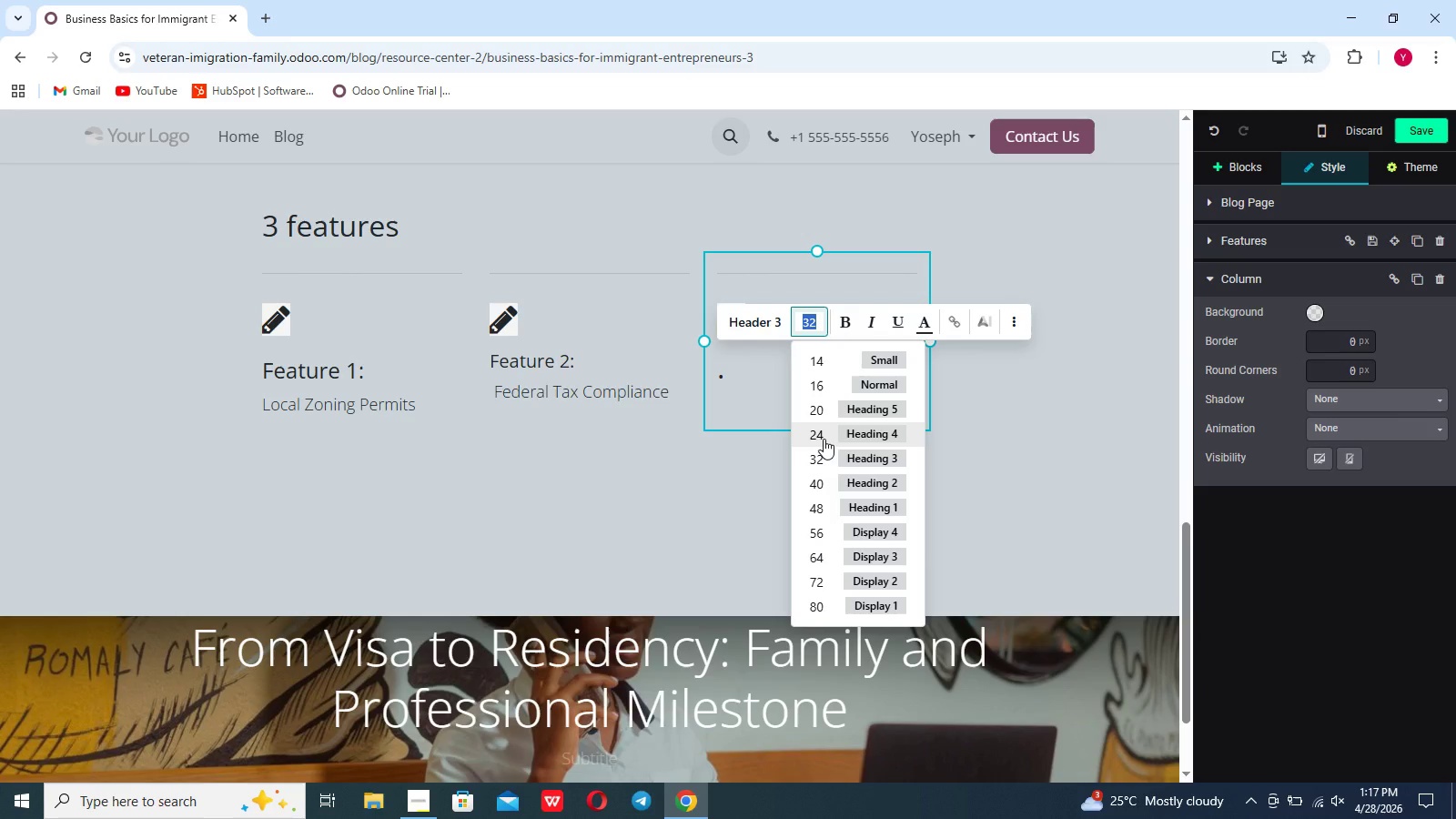 
left_click([824, 439])
 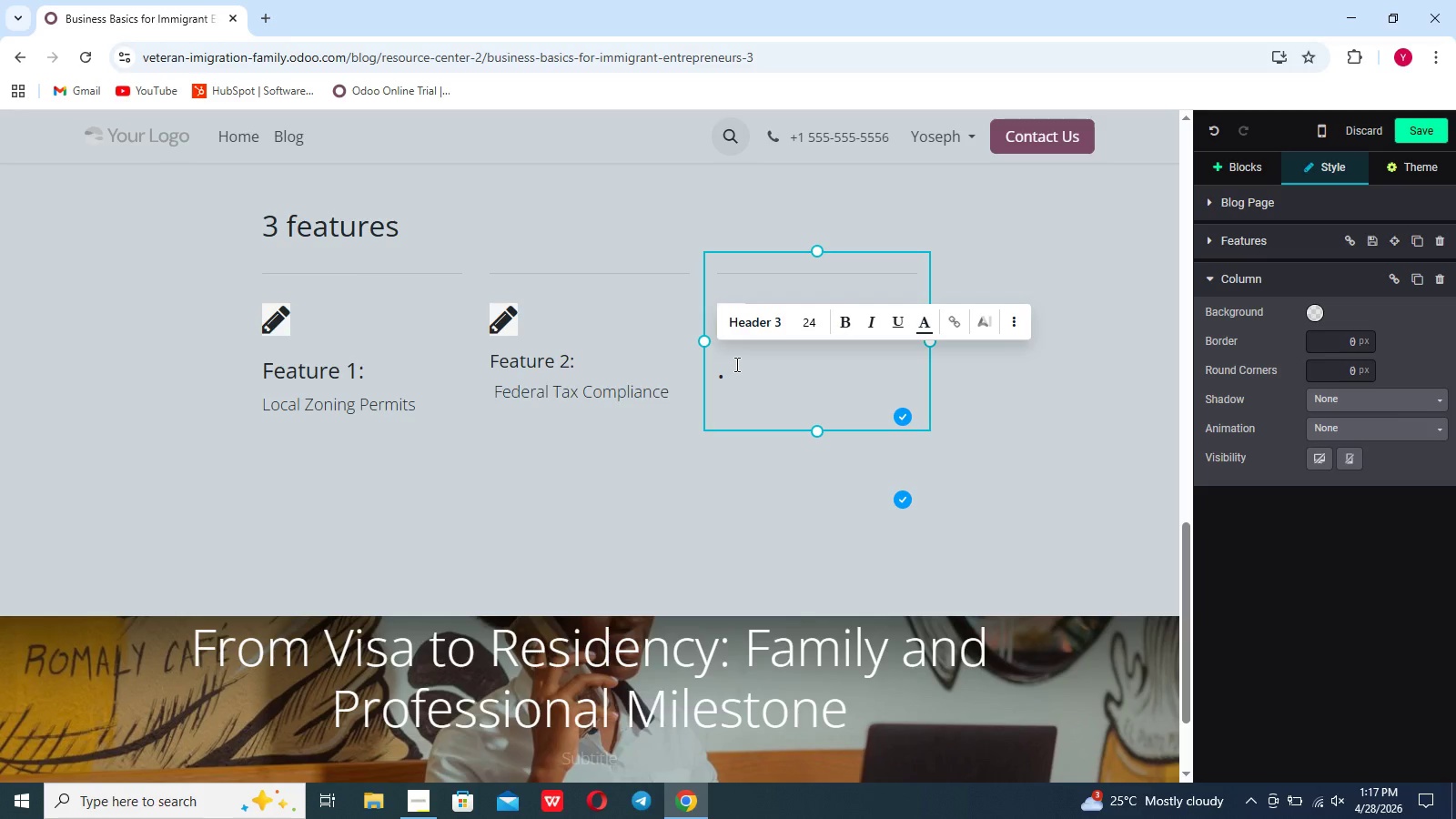 
scroll: coordinate [735, 364], scroll_direction: up, amount: 23.0
 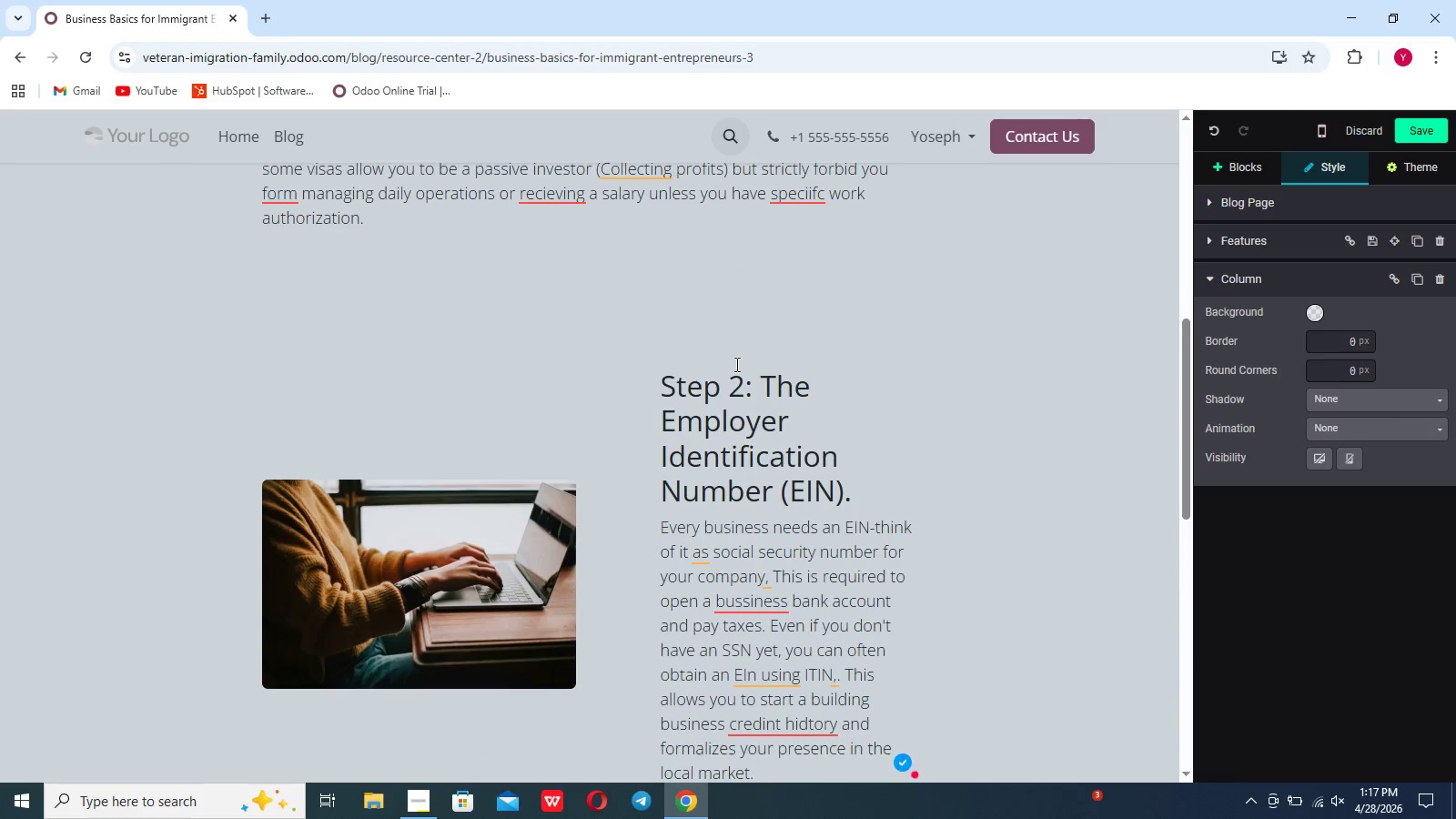 
scroll: coordinate [735, 364], scroll_direction: down, amount: 18.0
 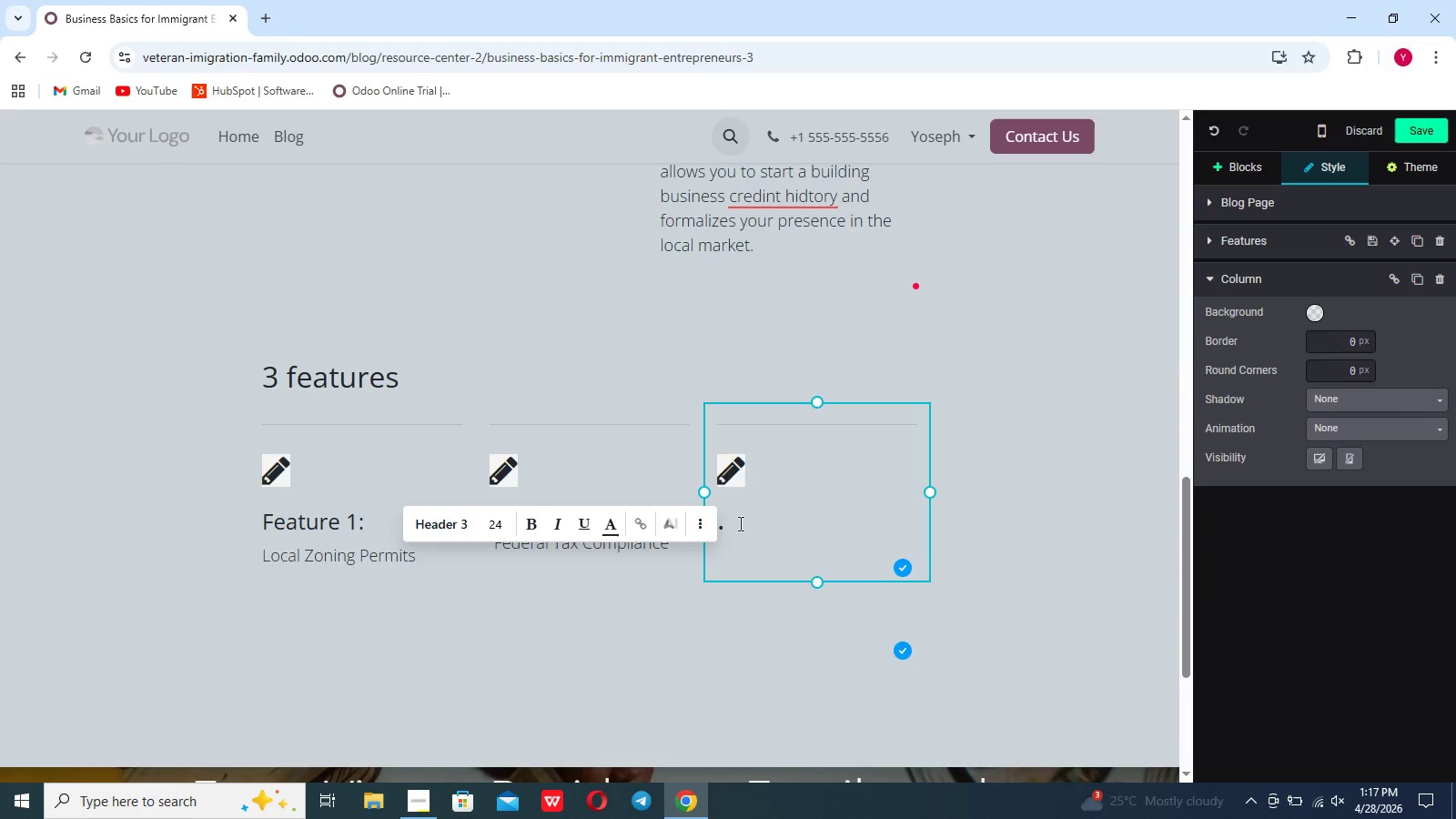 
hold_key(key=ShiftLeft, duration=0.44)
 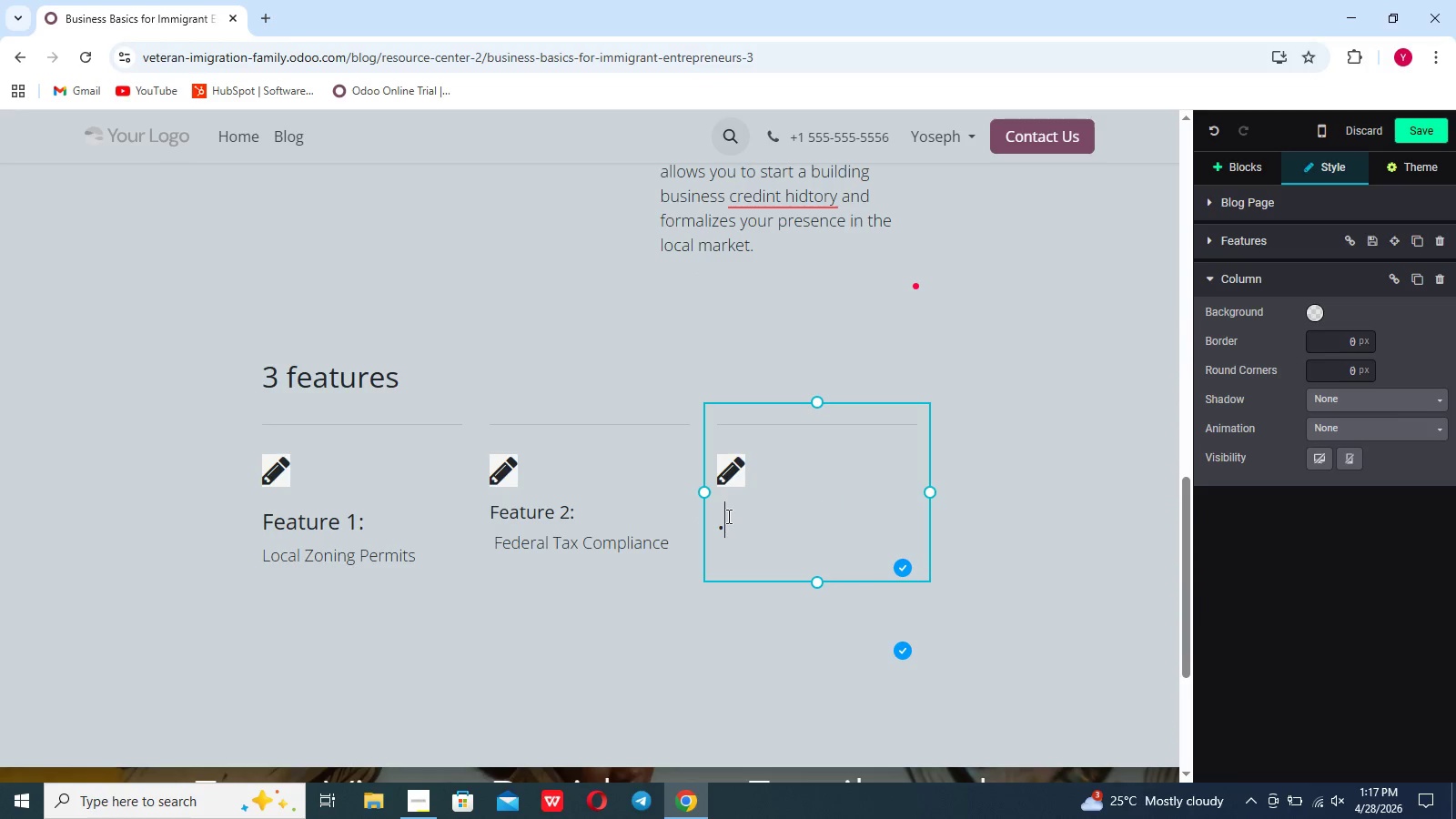 
double_click([727, 516])
 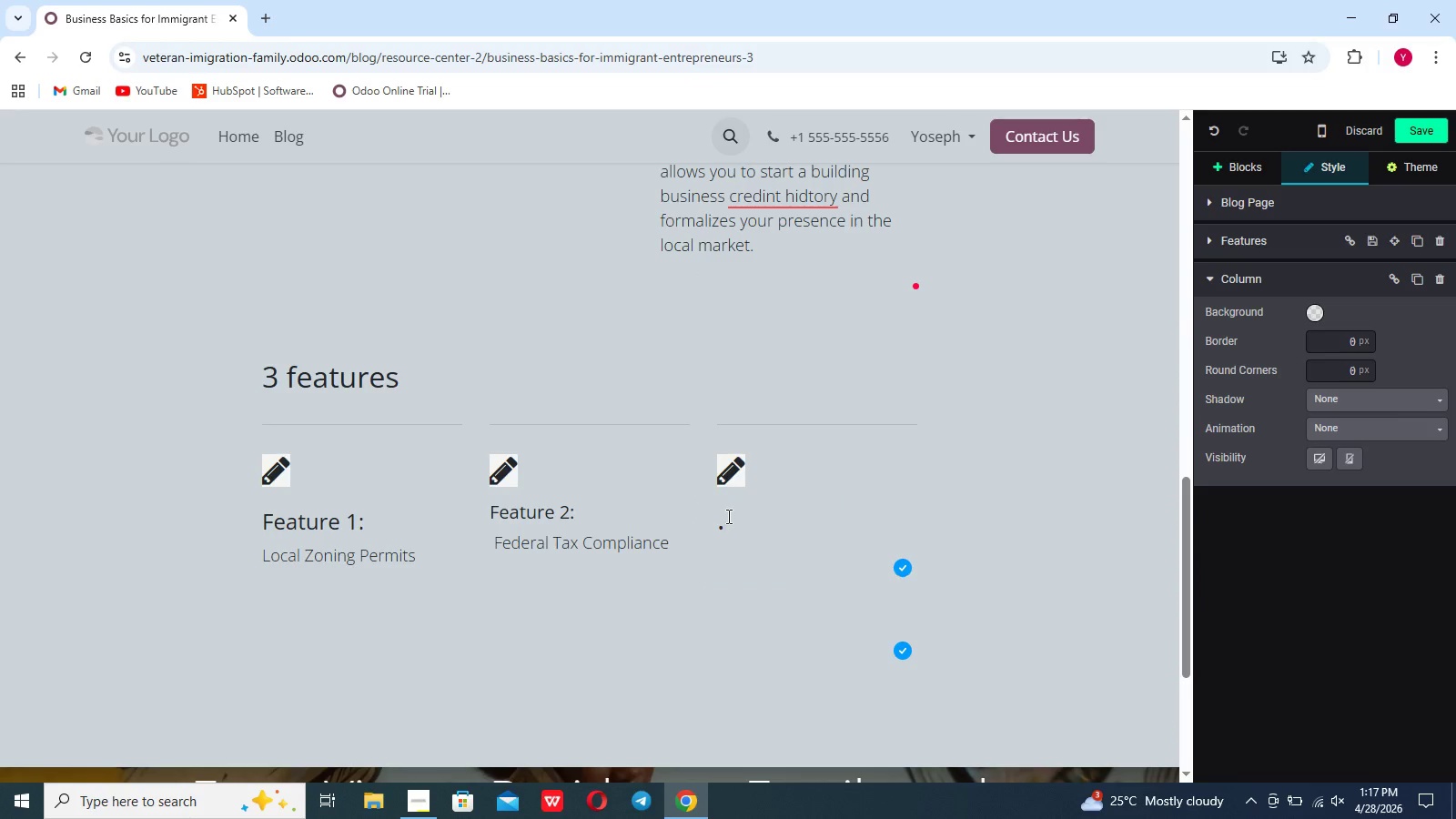 
key(Shift+F)
 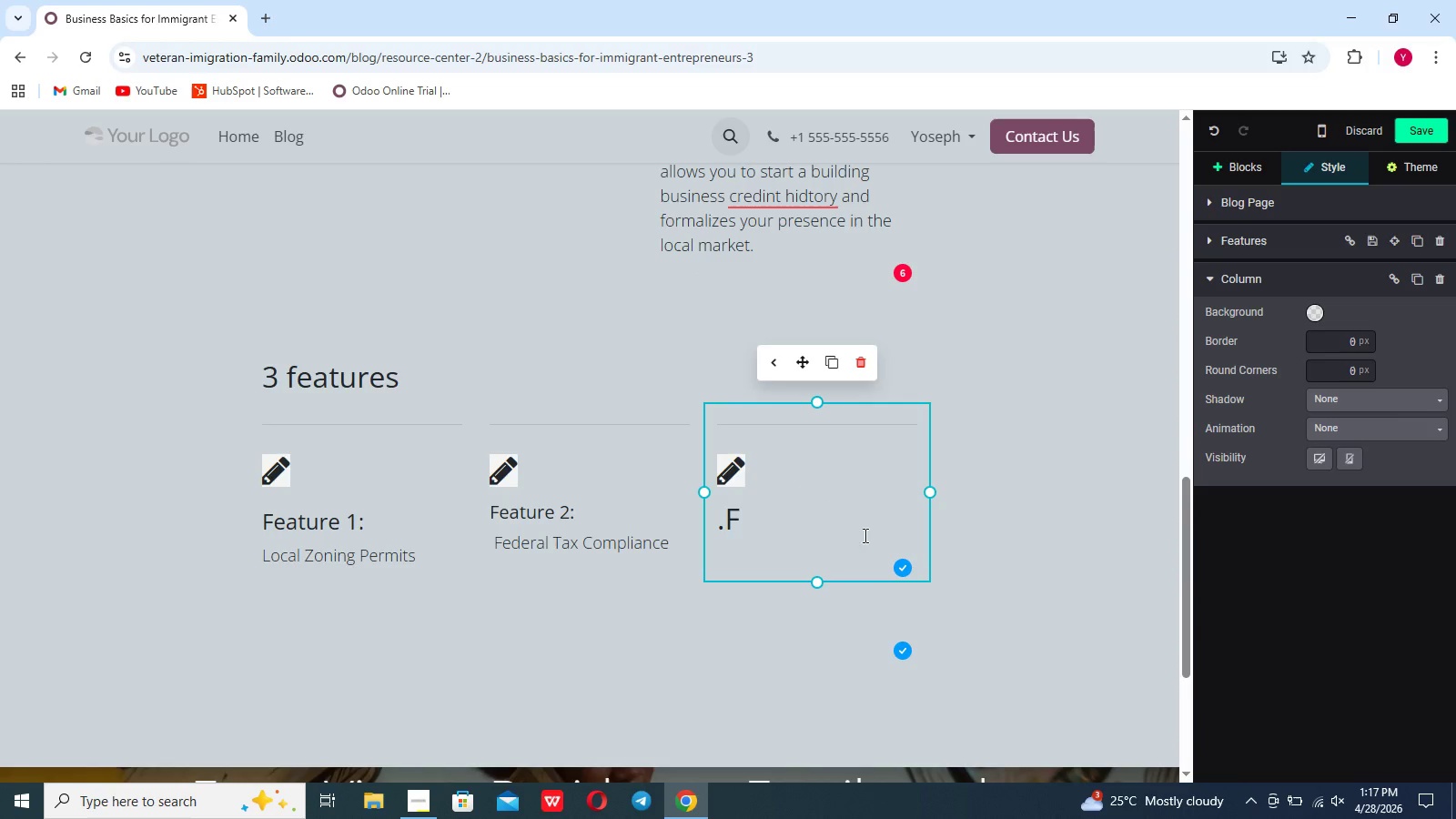 
type(eature 3:)
 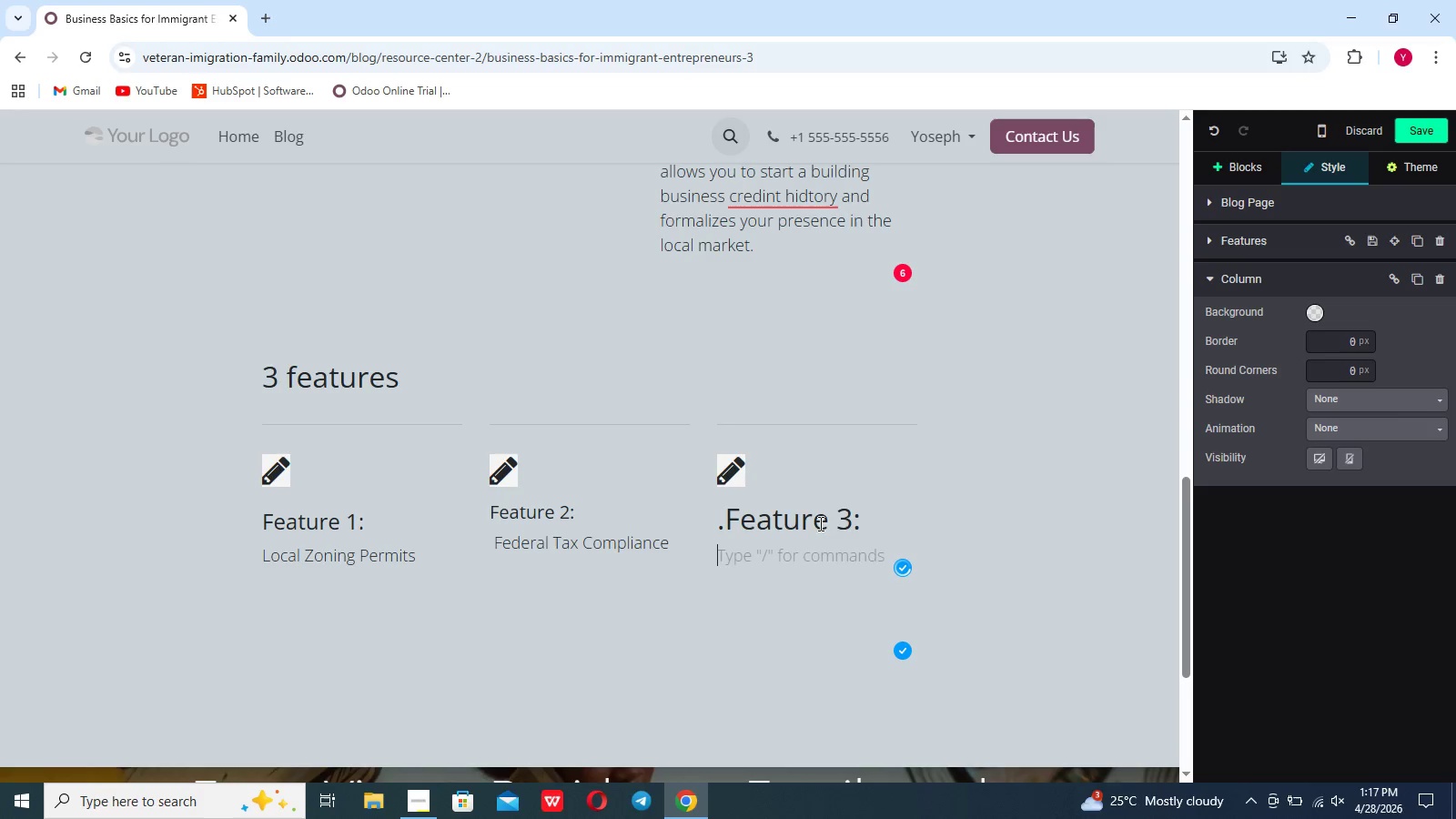 
 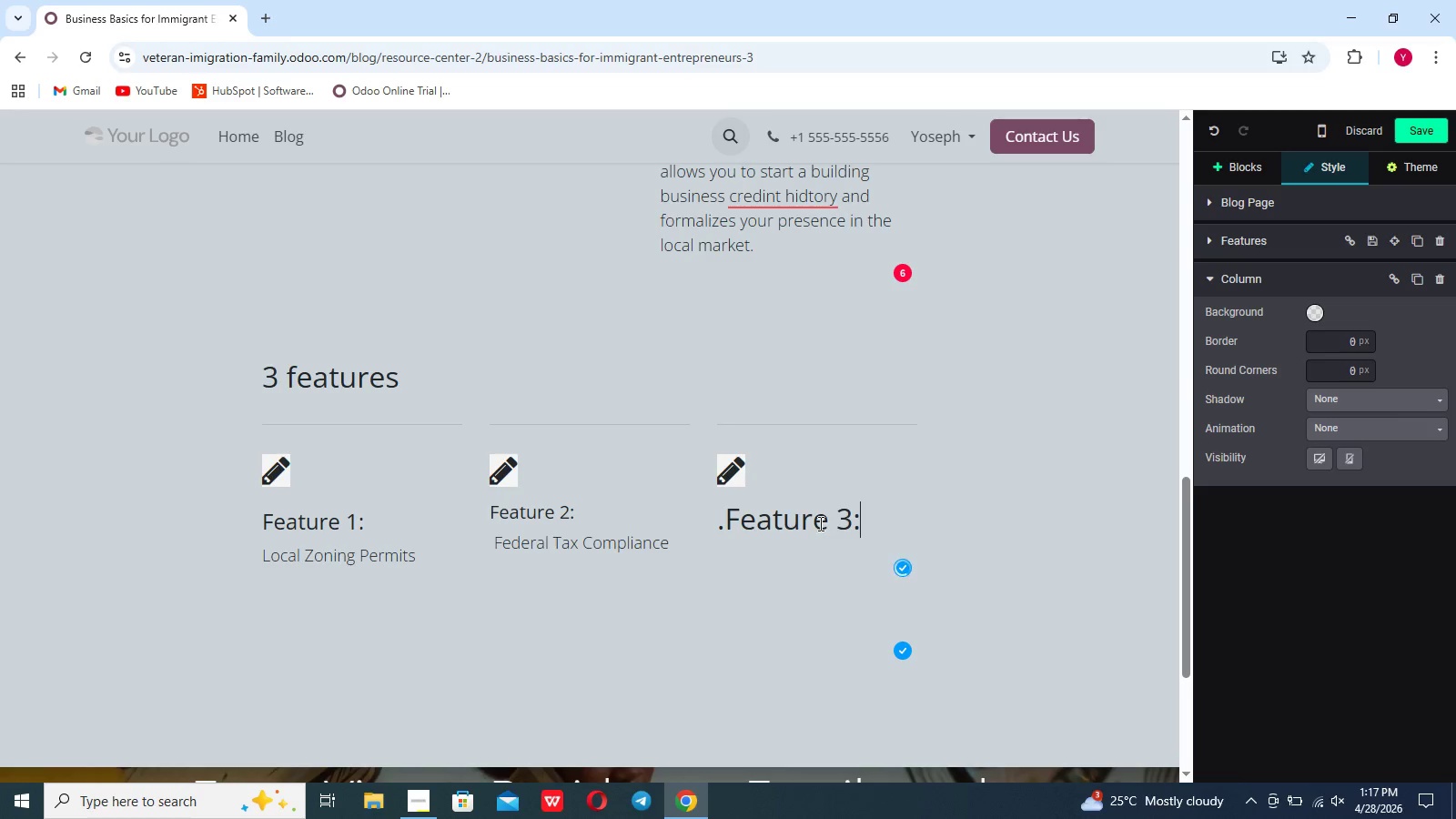 
key(Enter)
 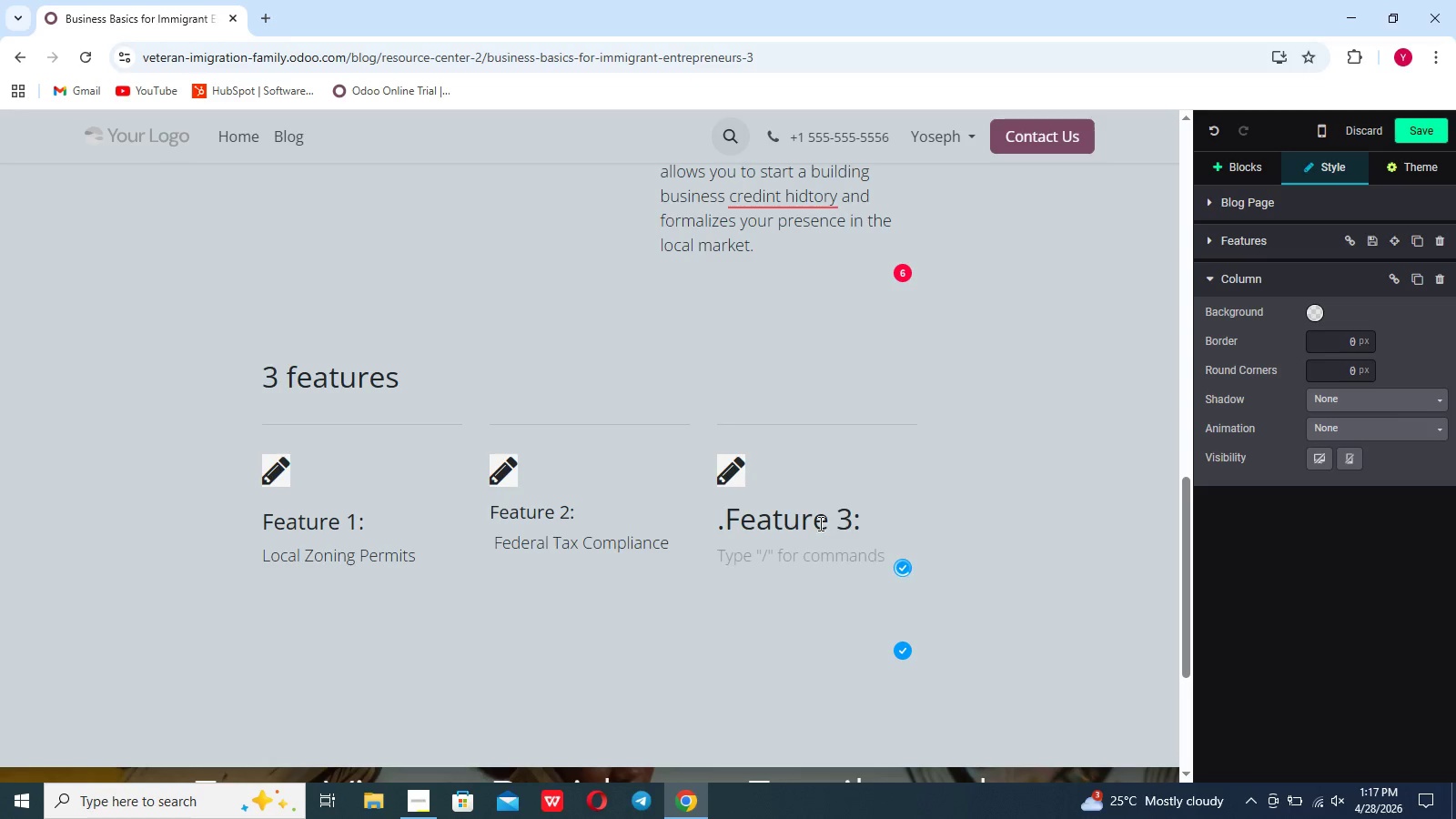 
type(Em)
 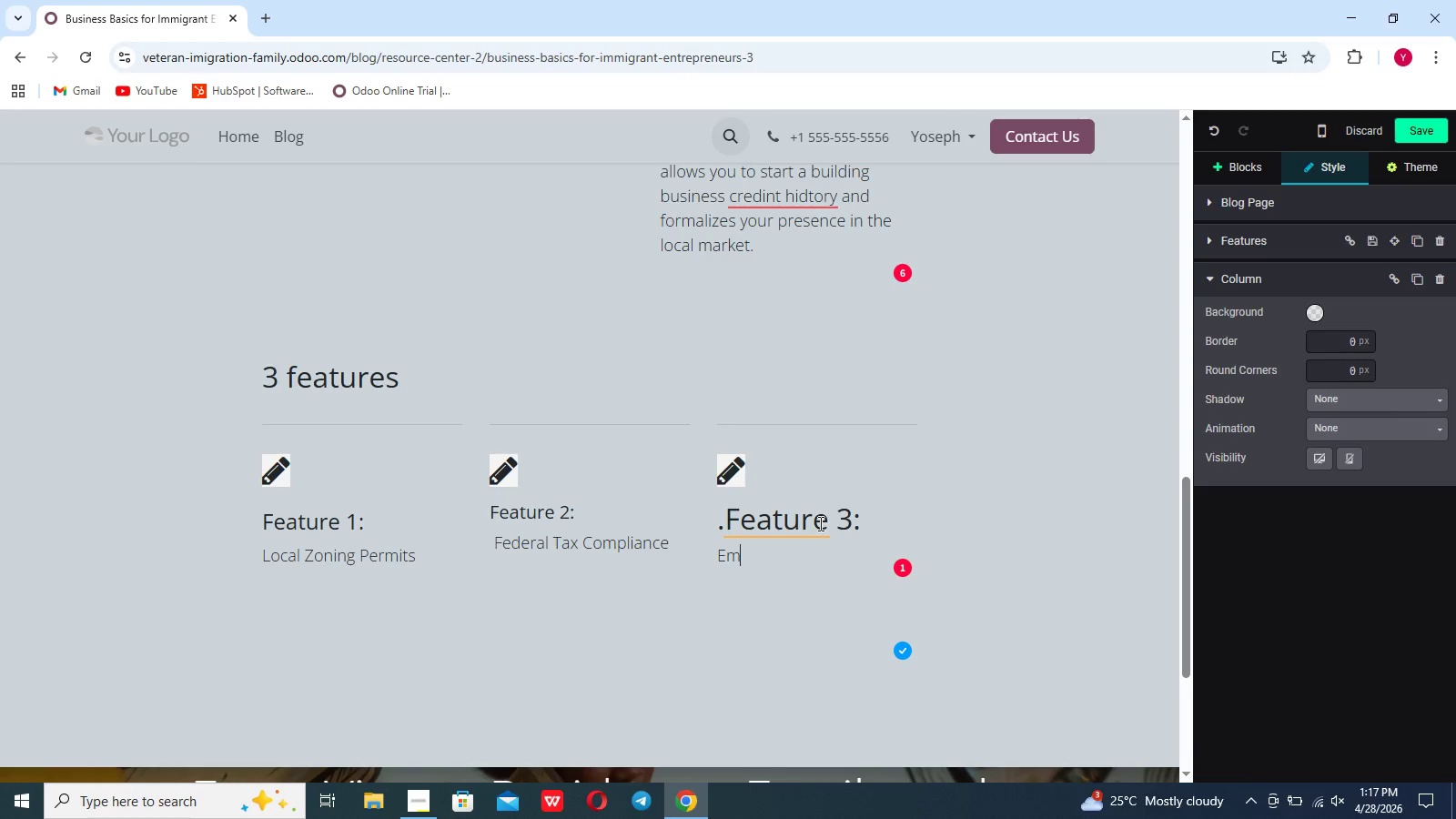 
type(ployment Eligiblity)
 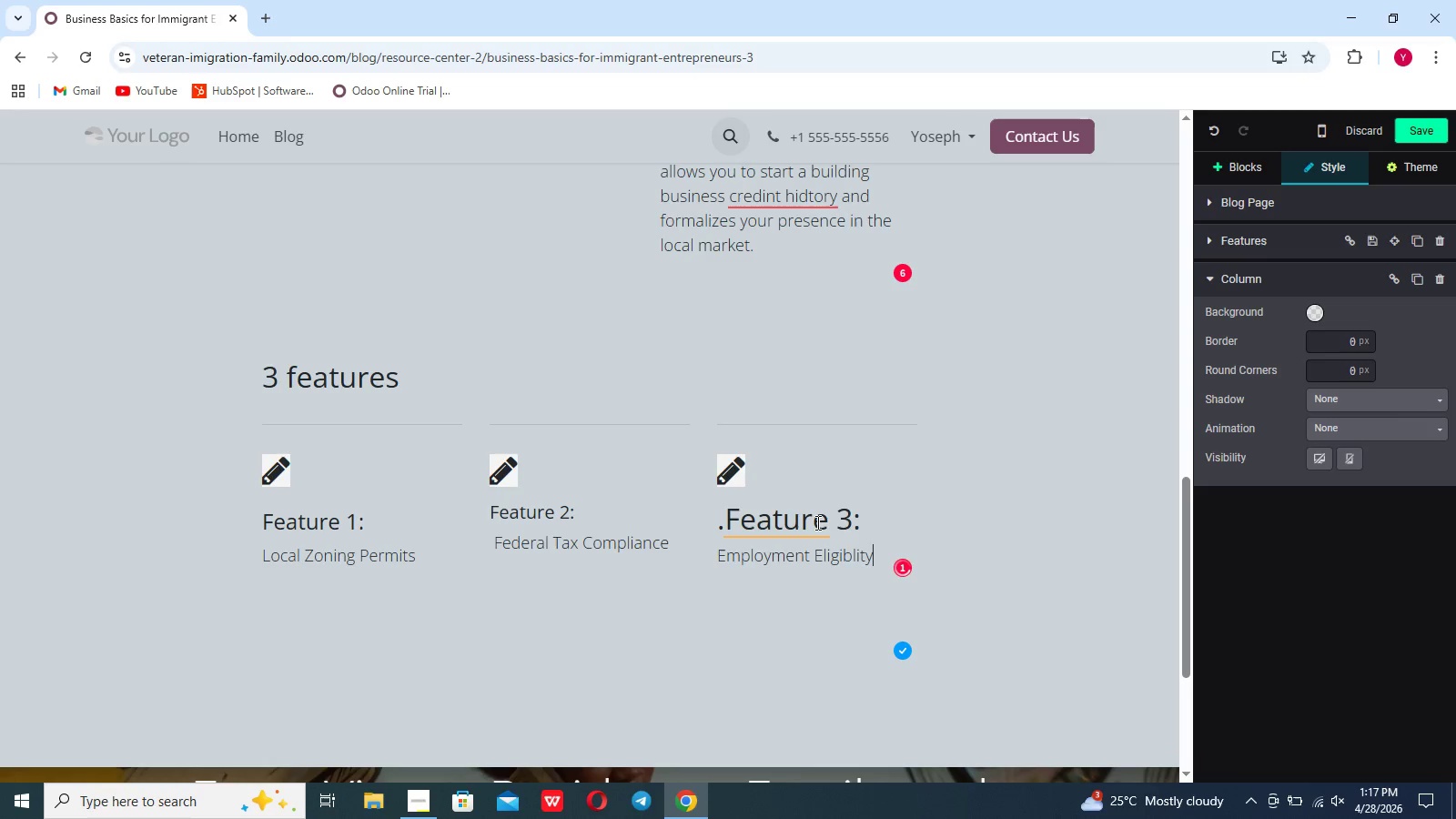 
key(Backspace)
 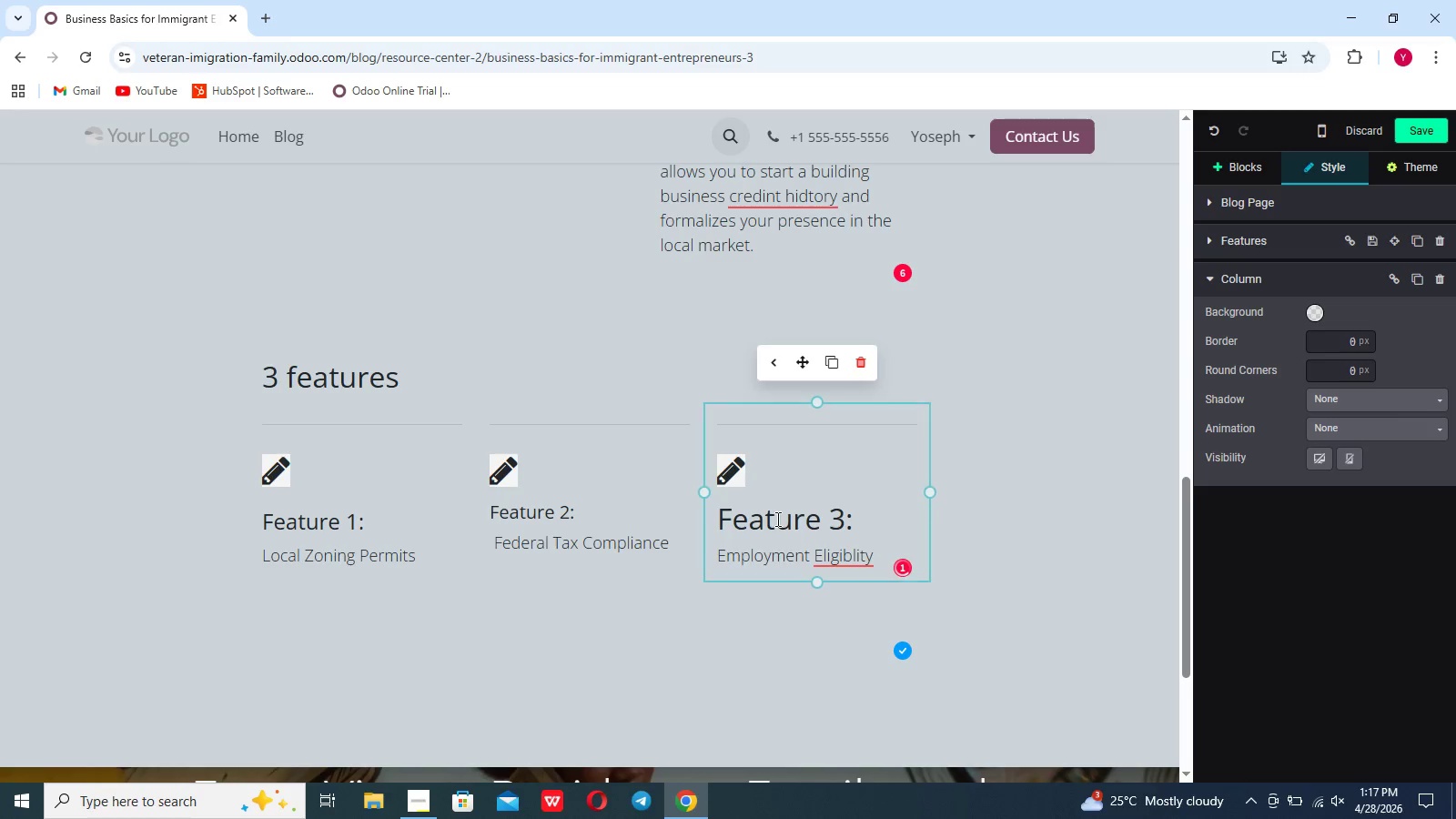 
left_click_drag(start_coordinate=[853, 520], to_coordinate=[723, 526])
 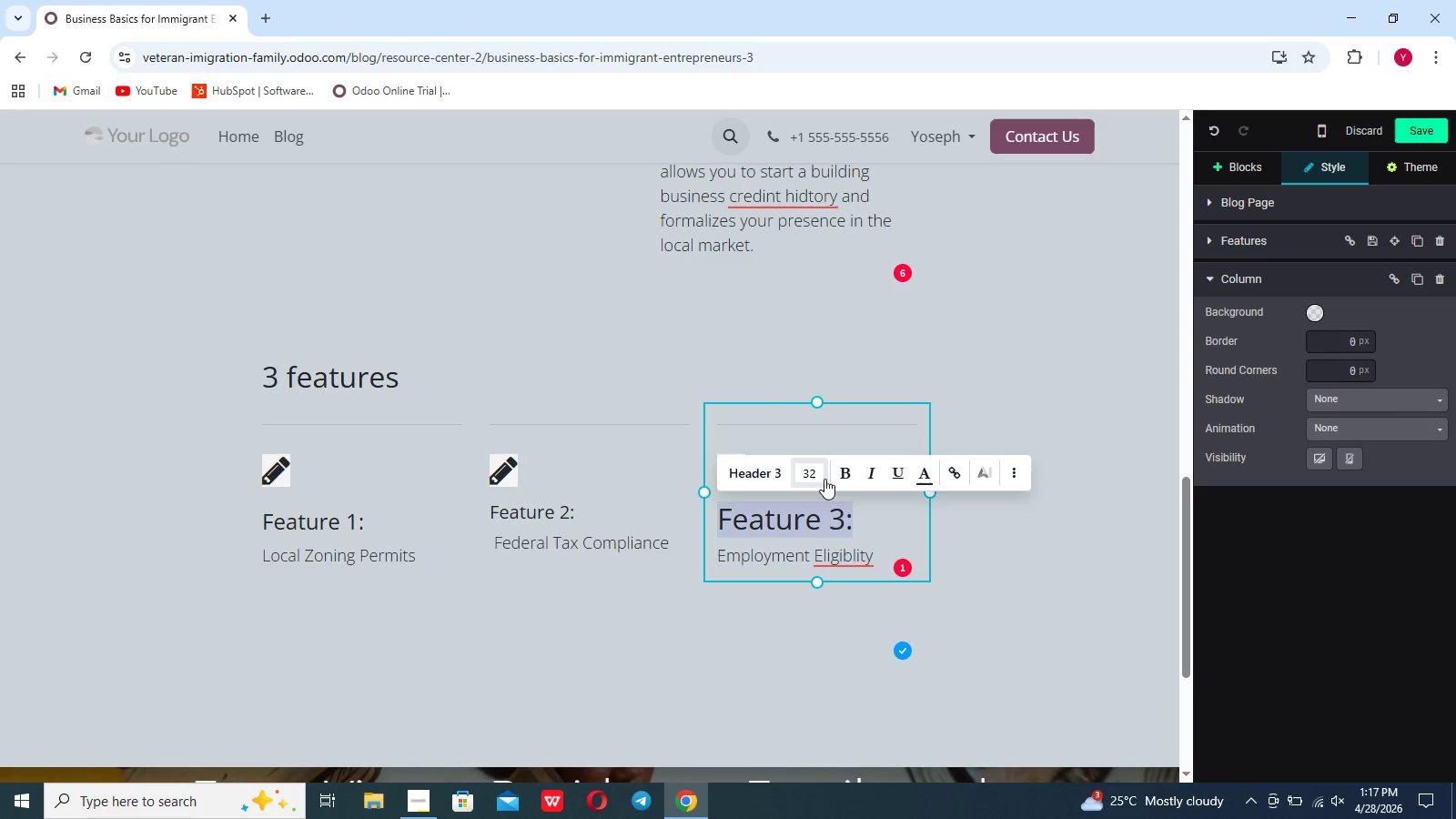 
left_click([819, 479])
 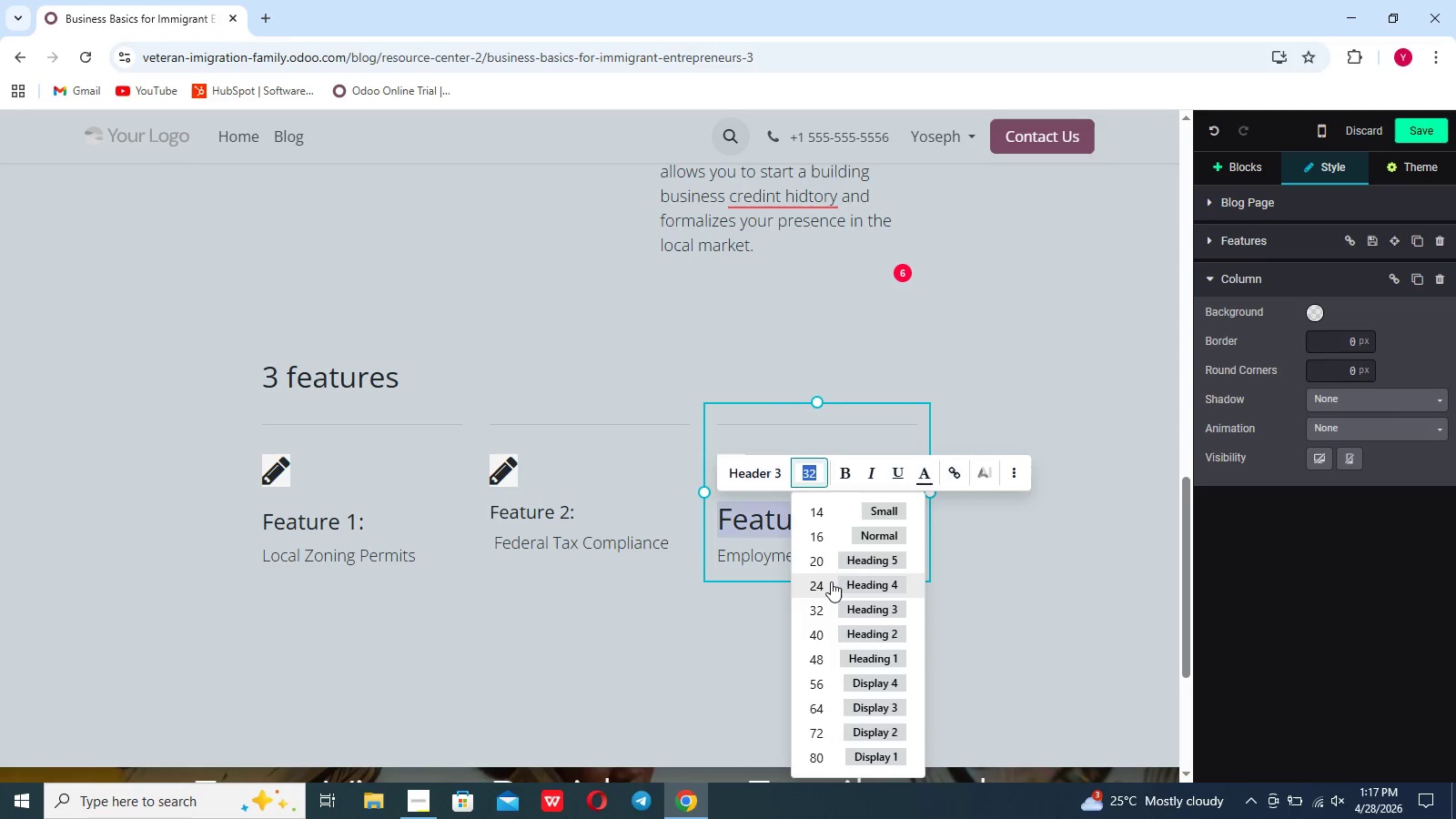 
left_click([830, 582])
 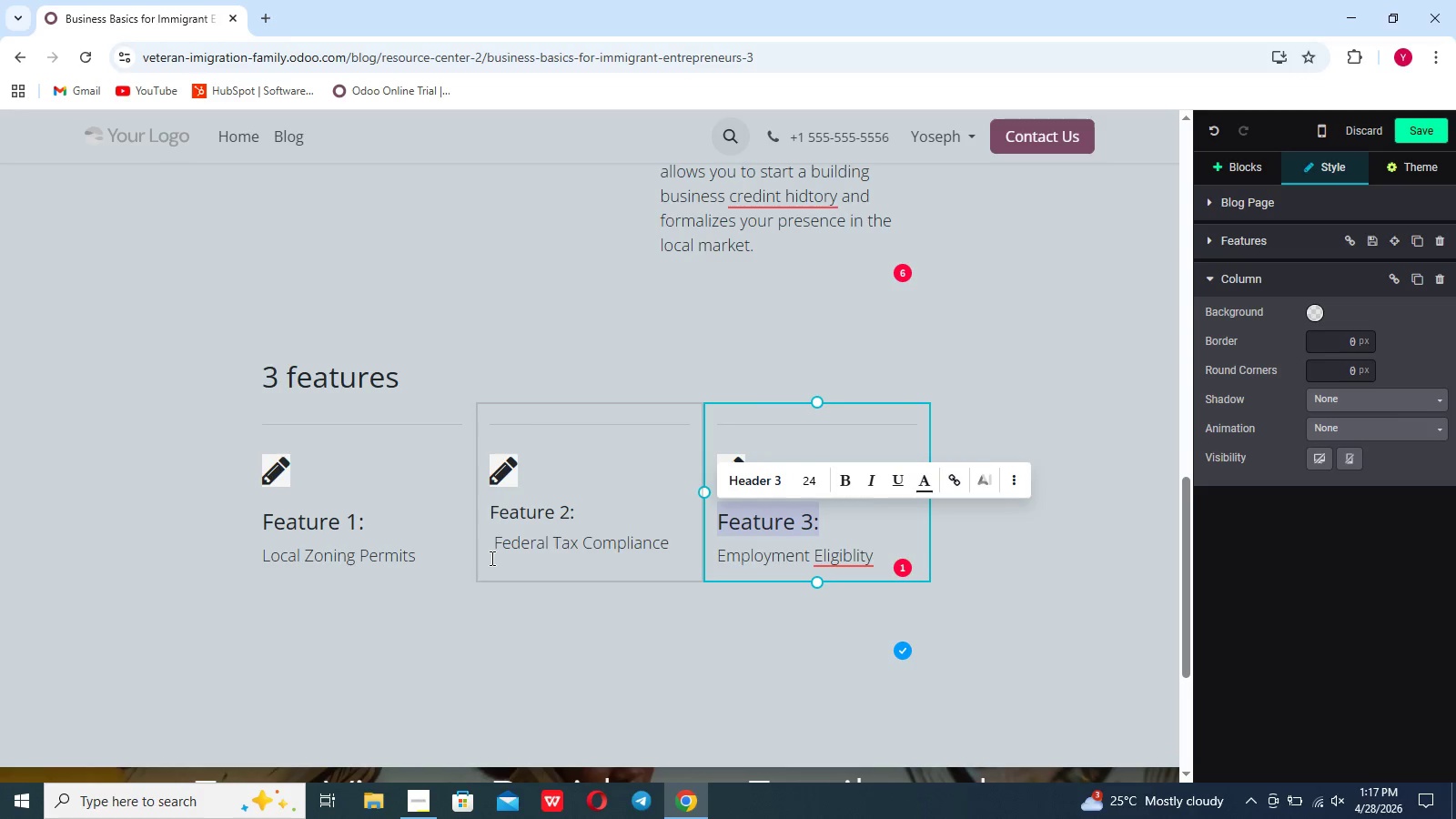 
left_click([490, 551])
 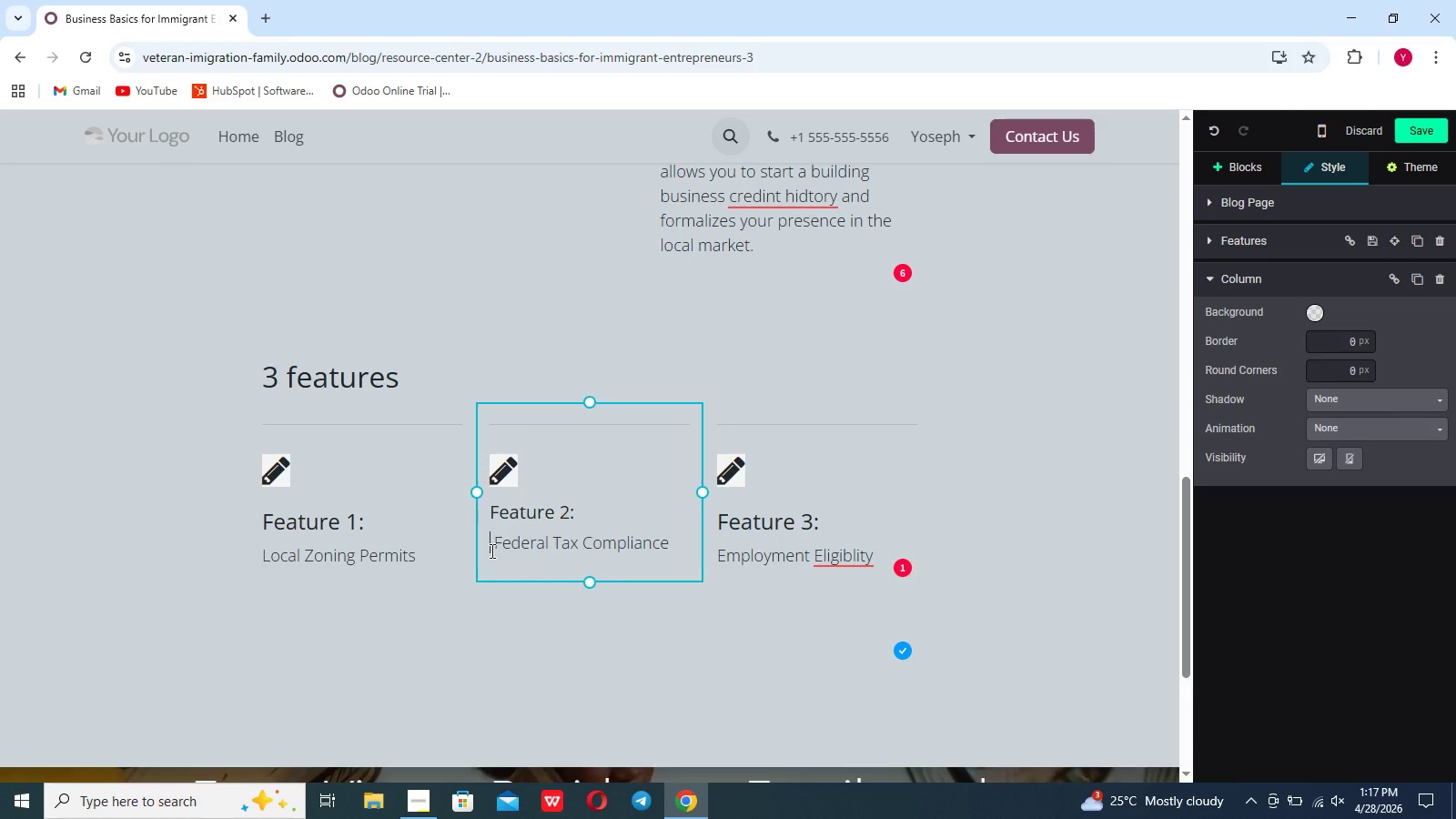 
key(Enter)
 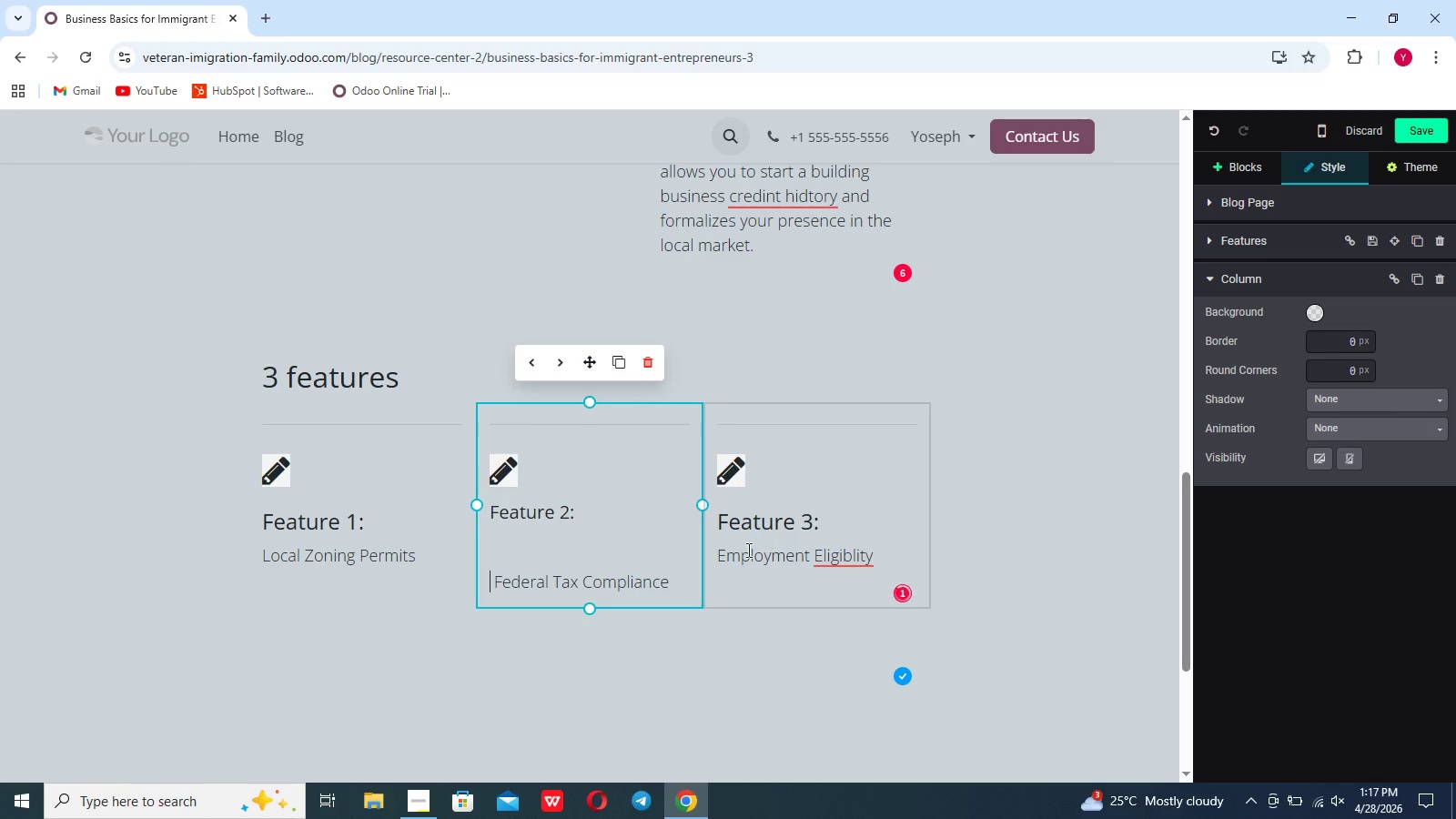 
left_click([718, 552])
 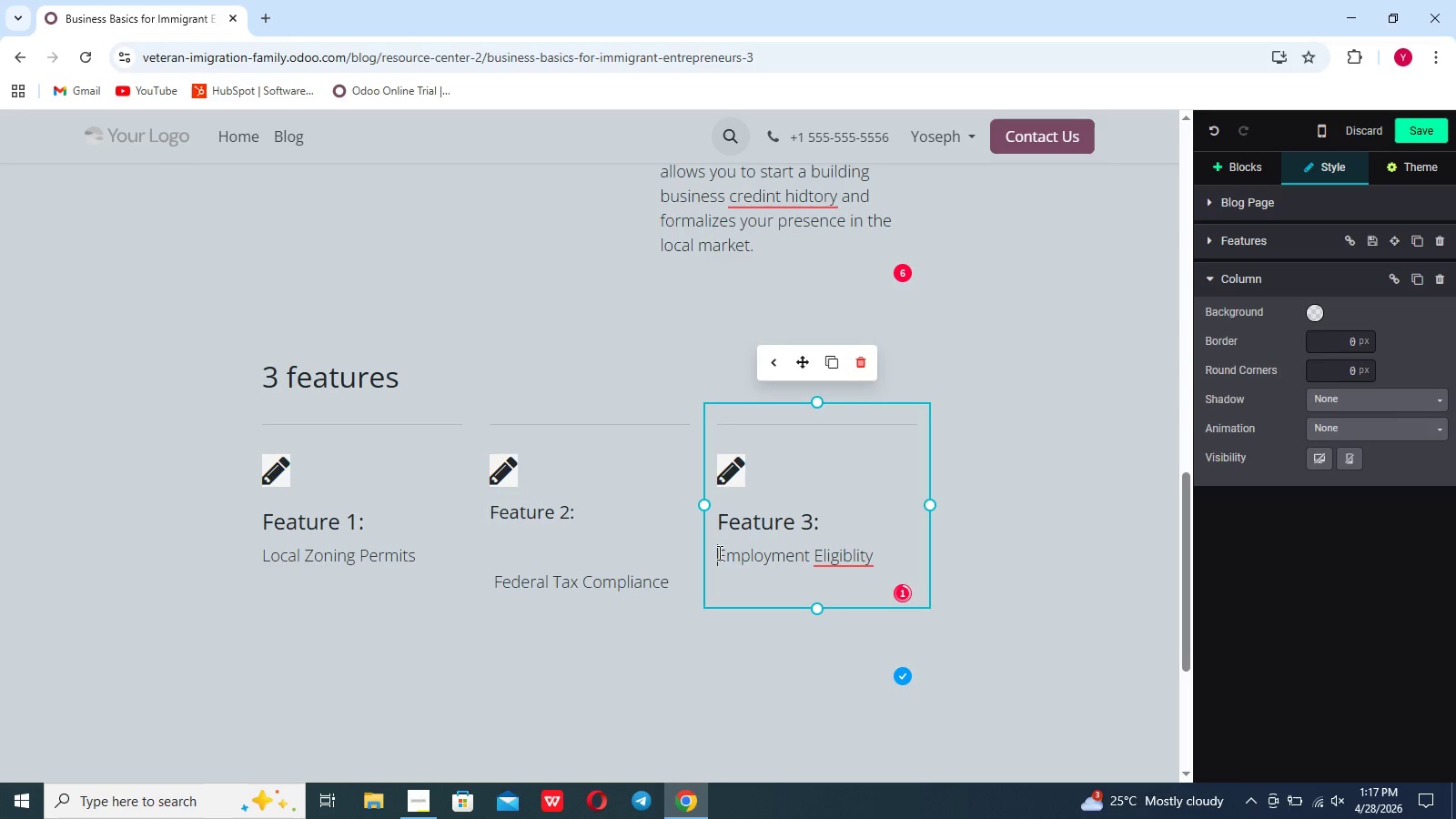 
key(Enter)
 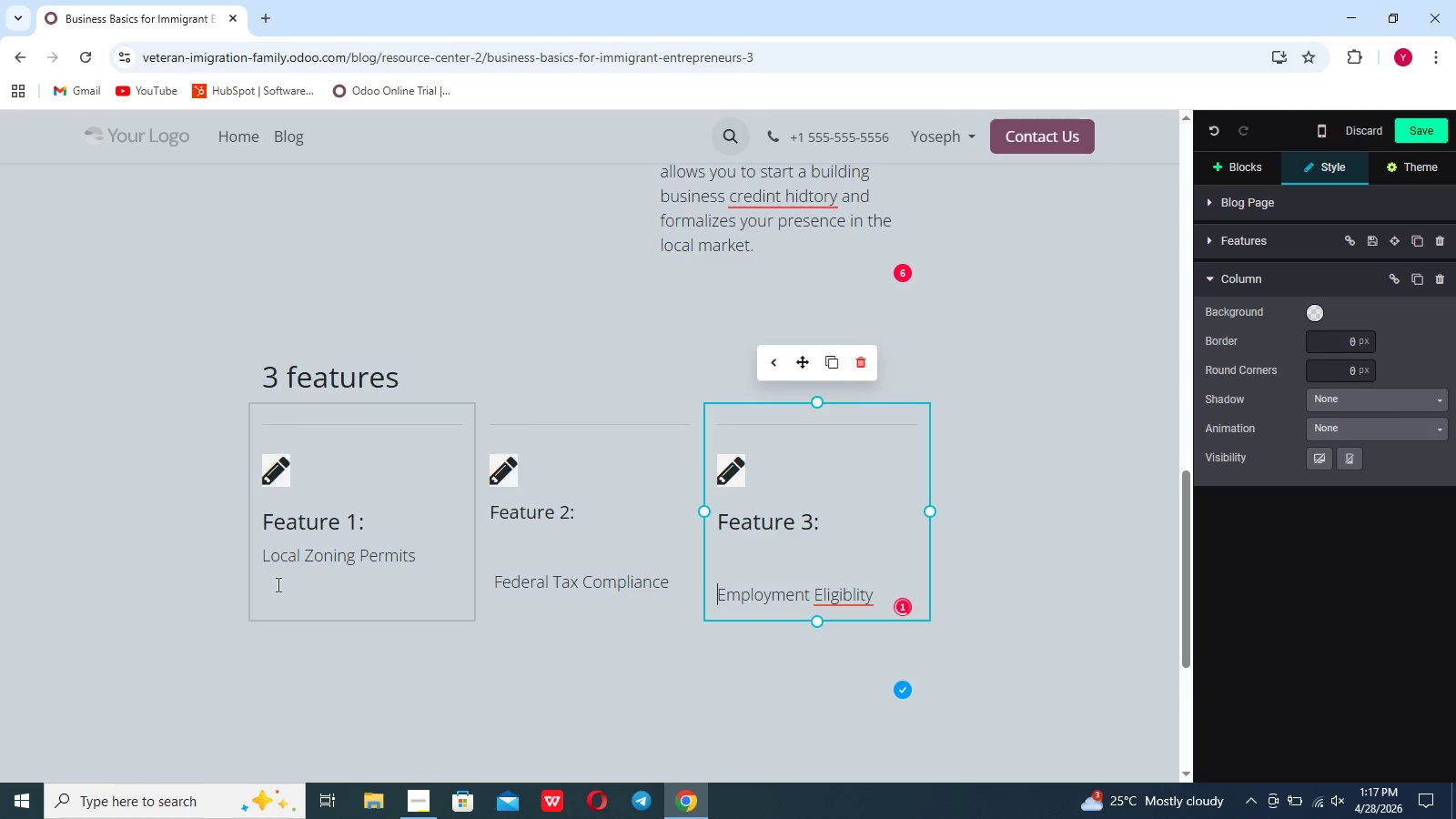 
left_click([252, 561])
 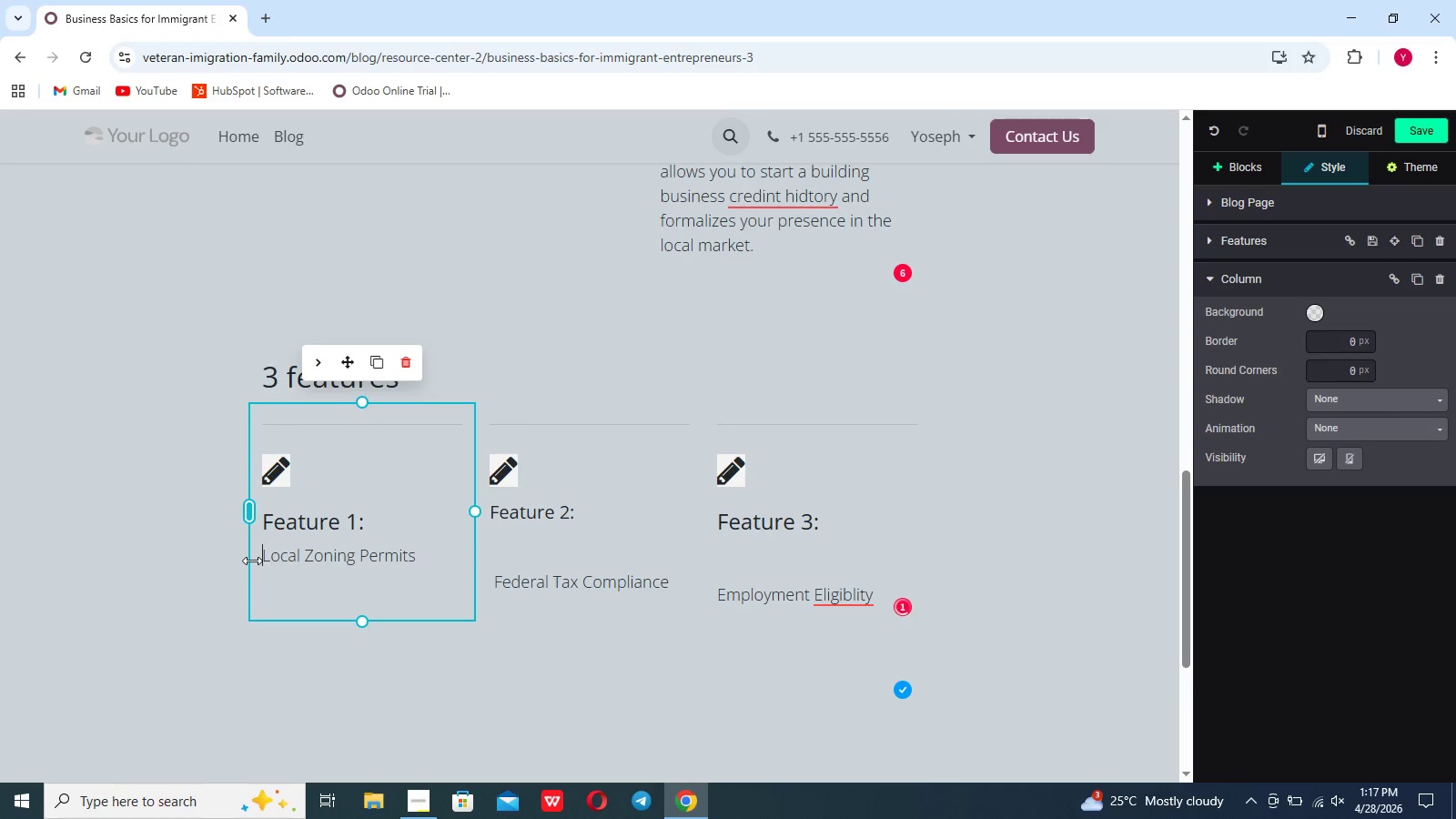 
key(Enter)
 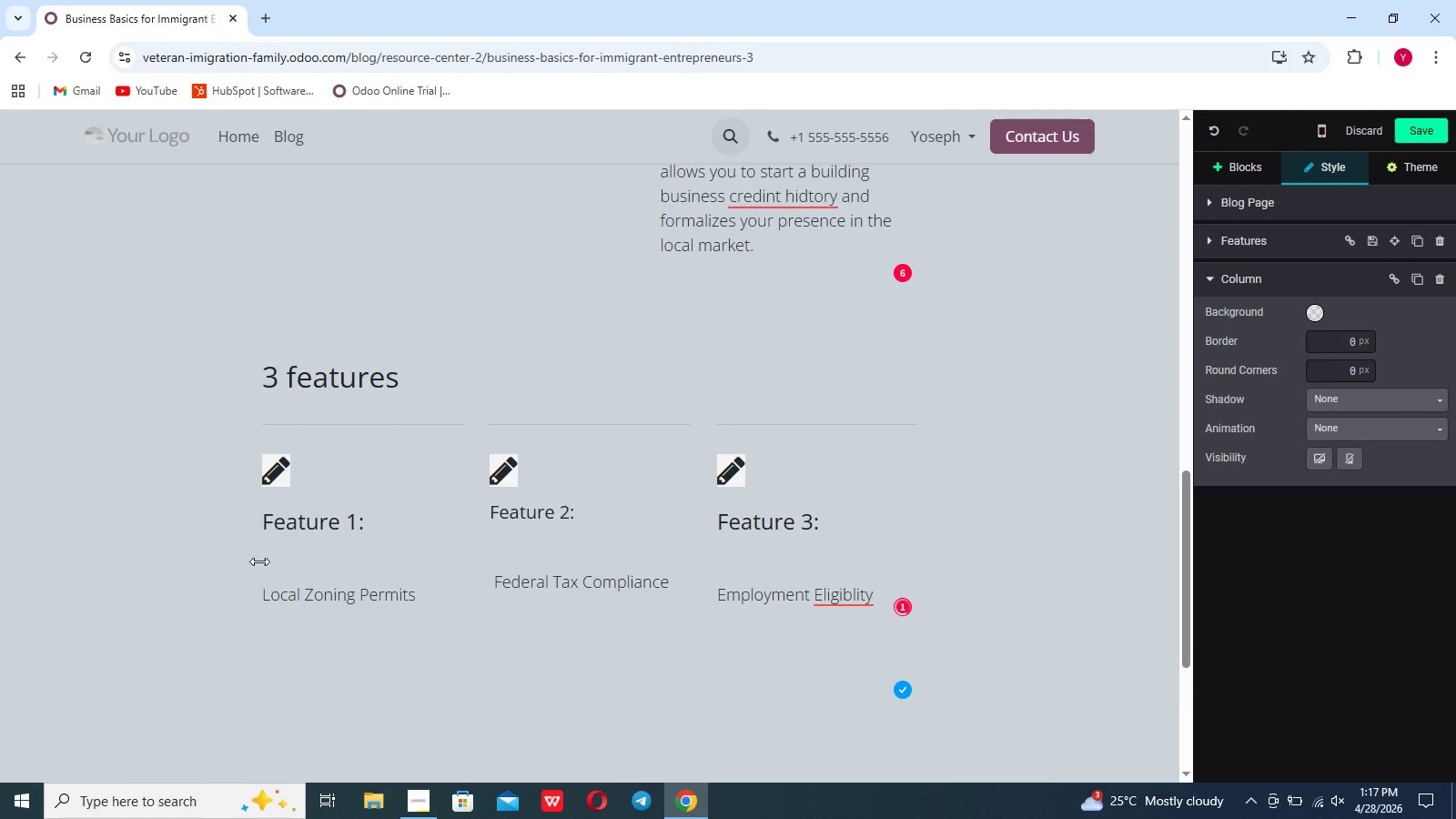 
left_click([650, 689])
 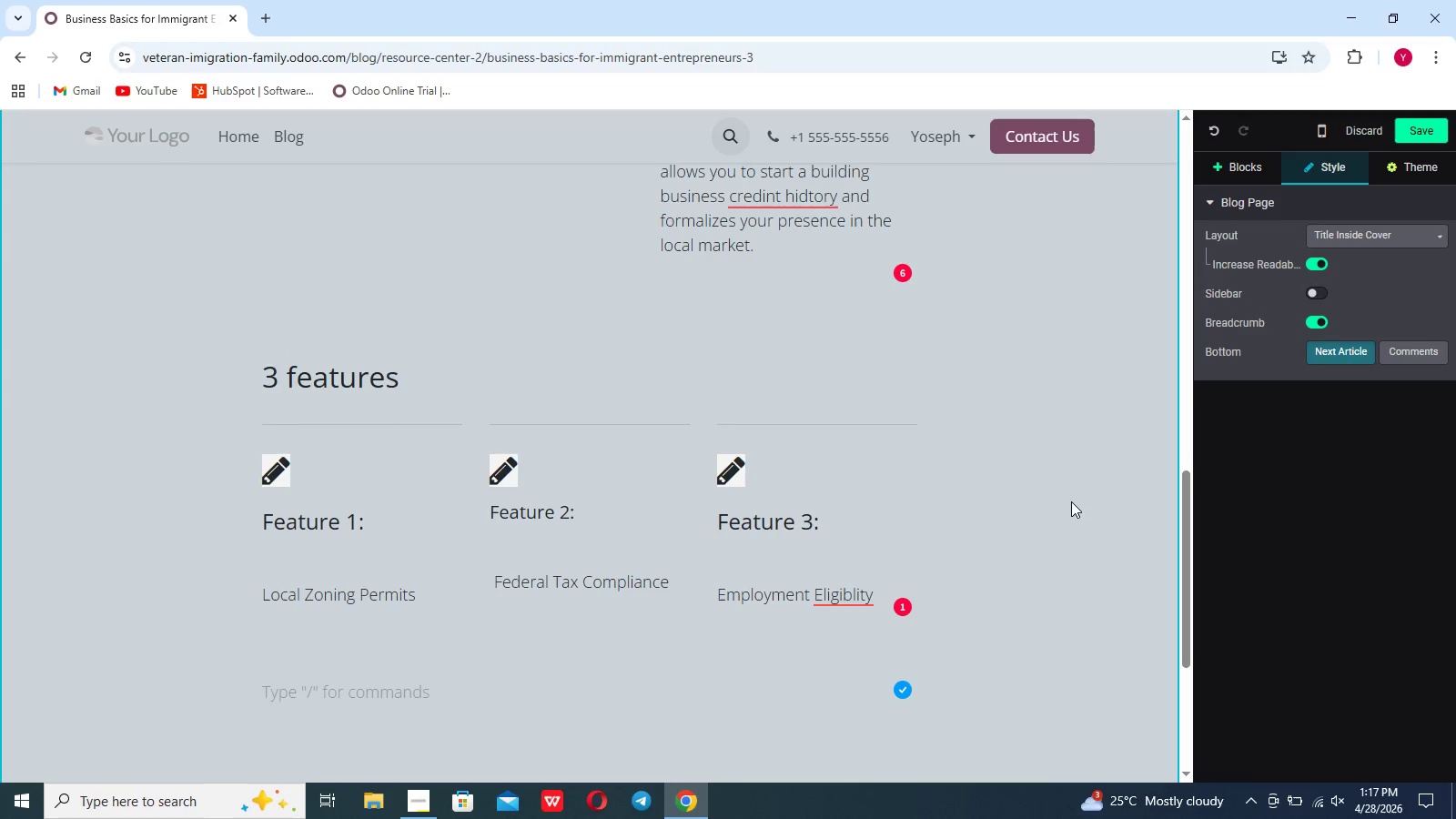 
scroll: coordinate [1071, 501], scroll_direction: down, amount: 7.0
 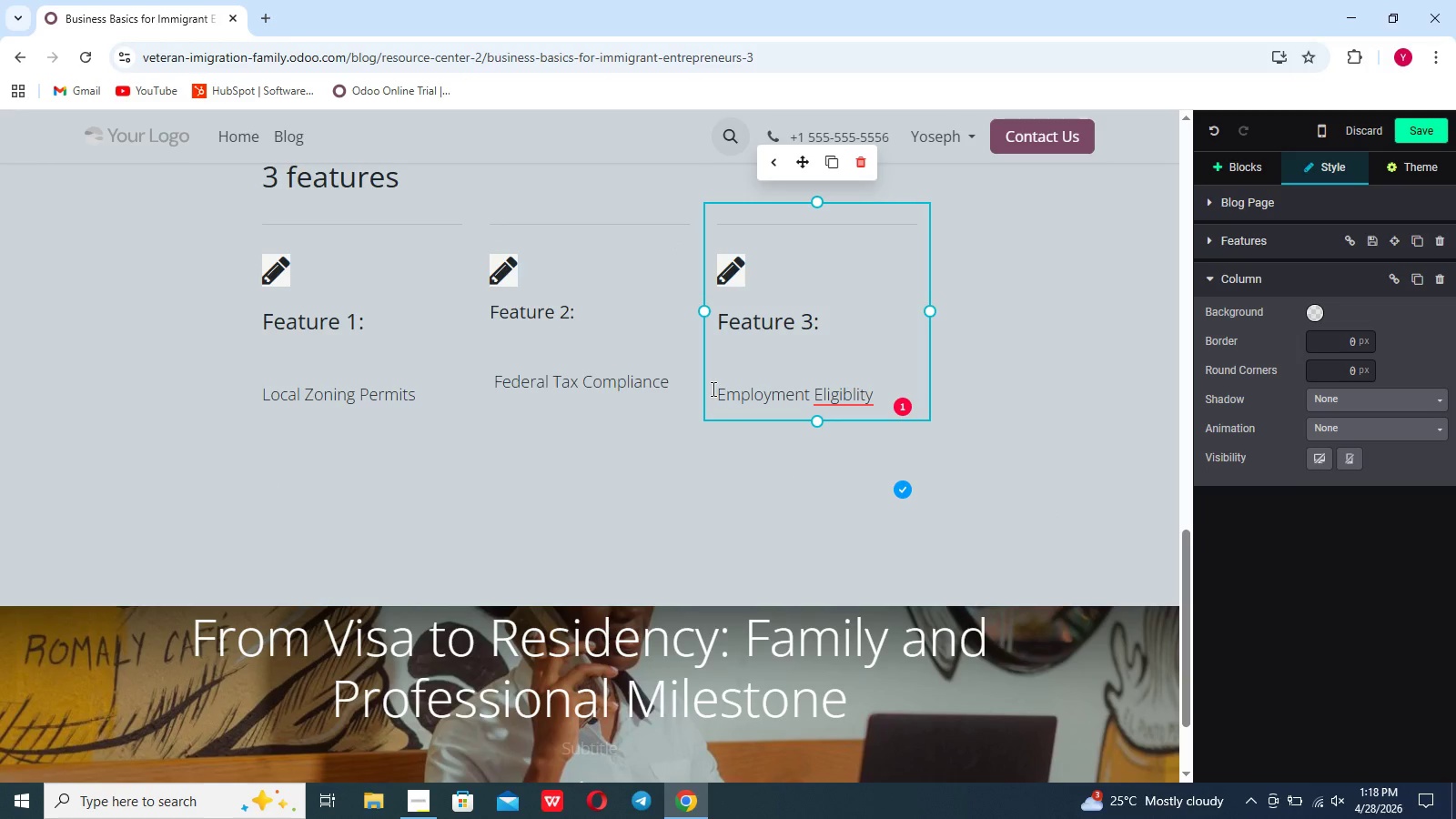 
key(Backspace)
 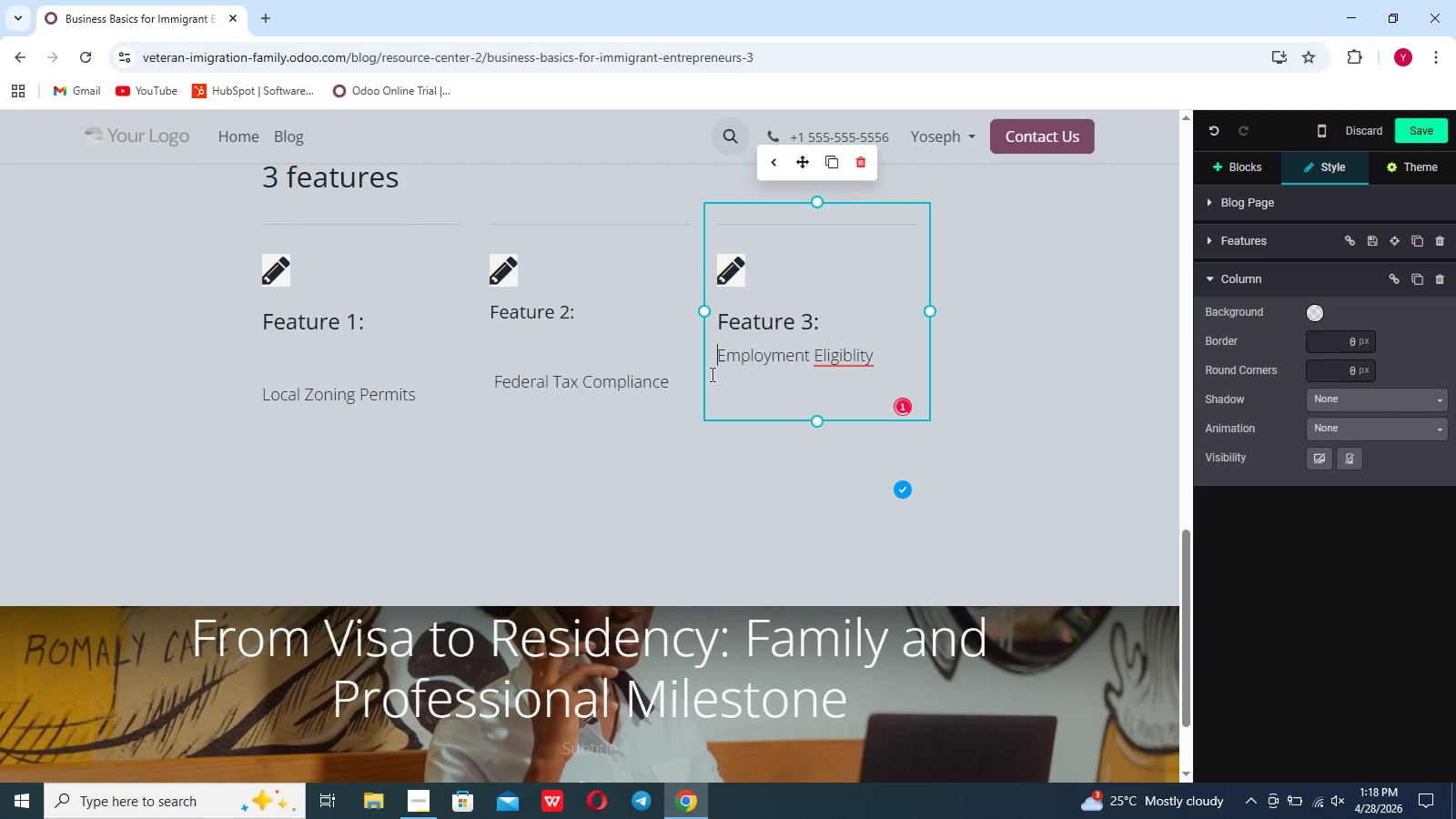 
key(Slash)
 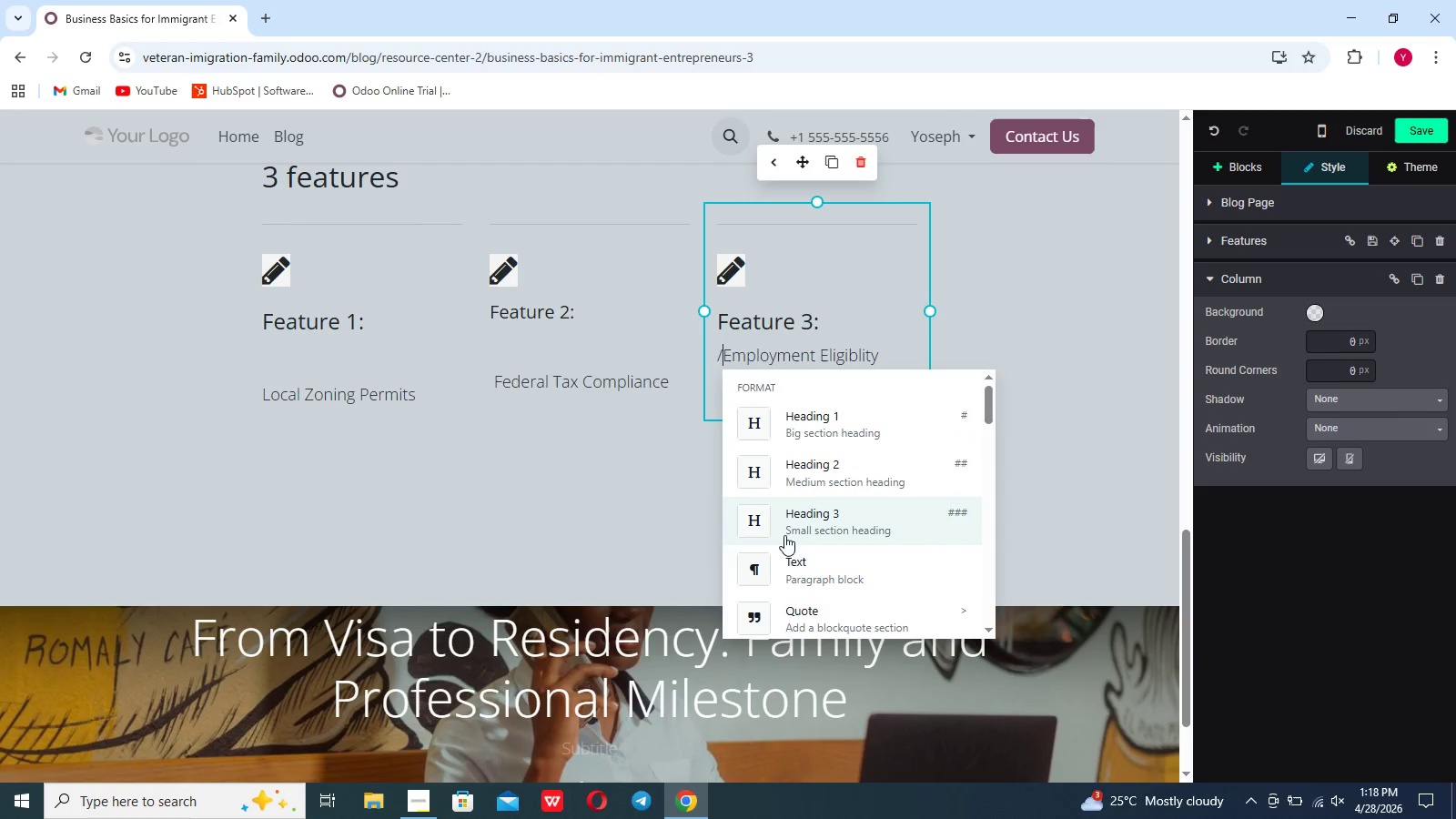 
scroll: coordinate [785, 561], scroll_direction: down, amount: 10.0
 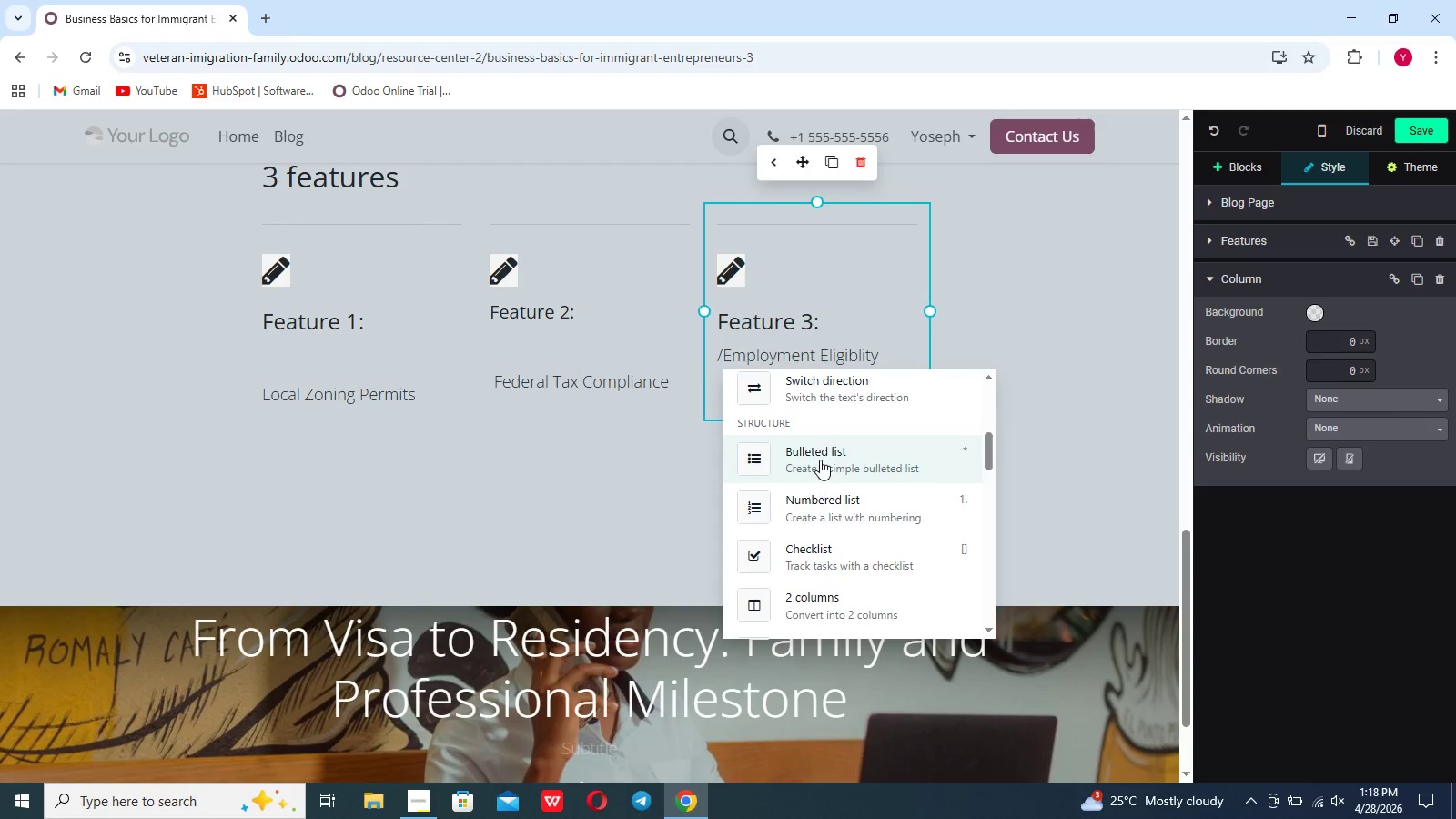 
left_click([820, 460])
 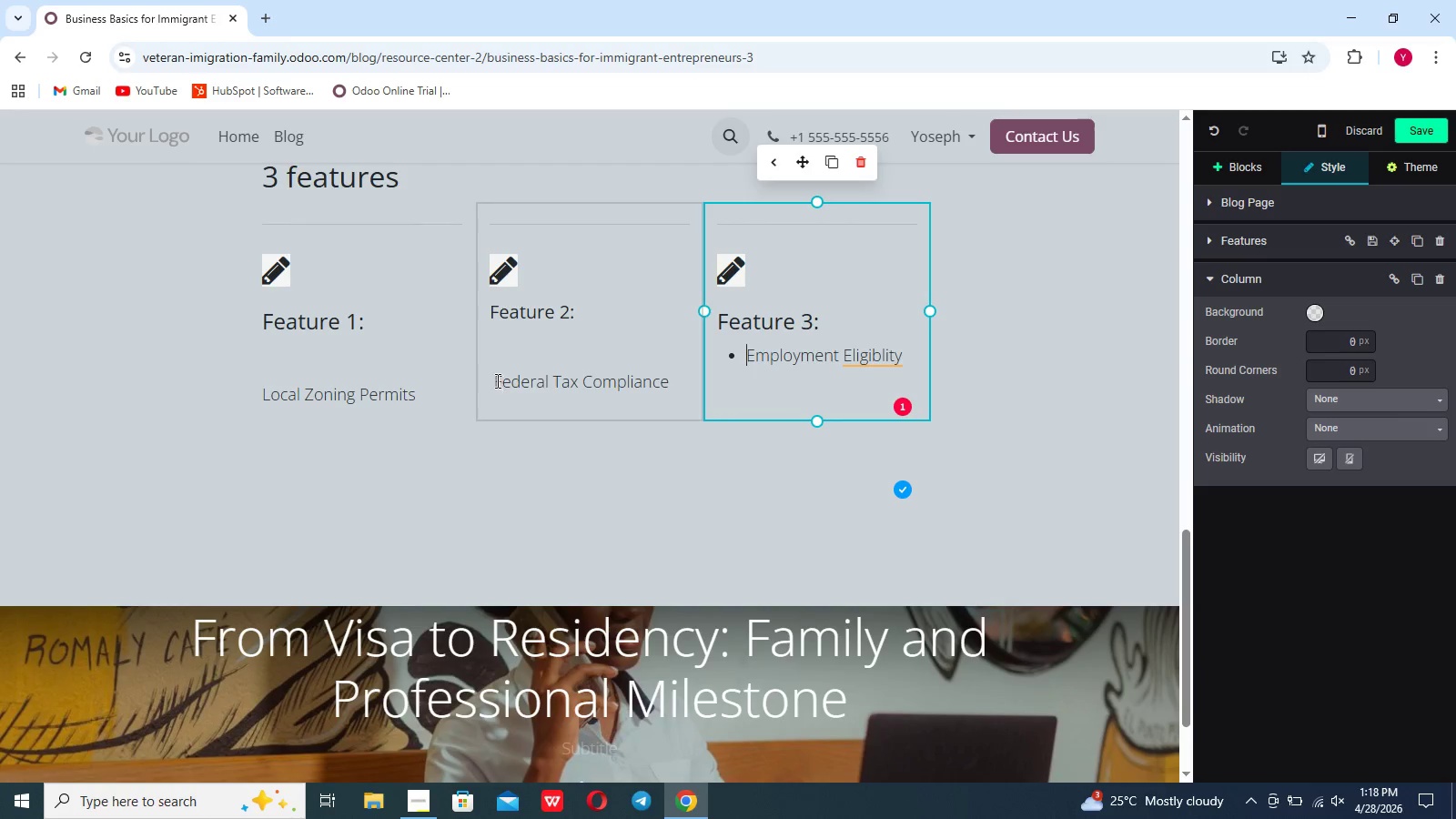 
left_click([489, 379])
 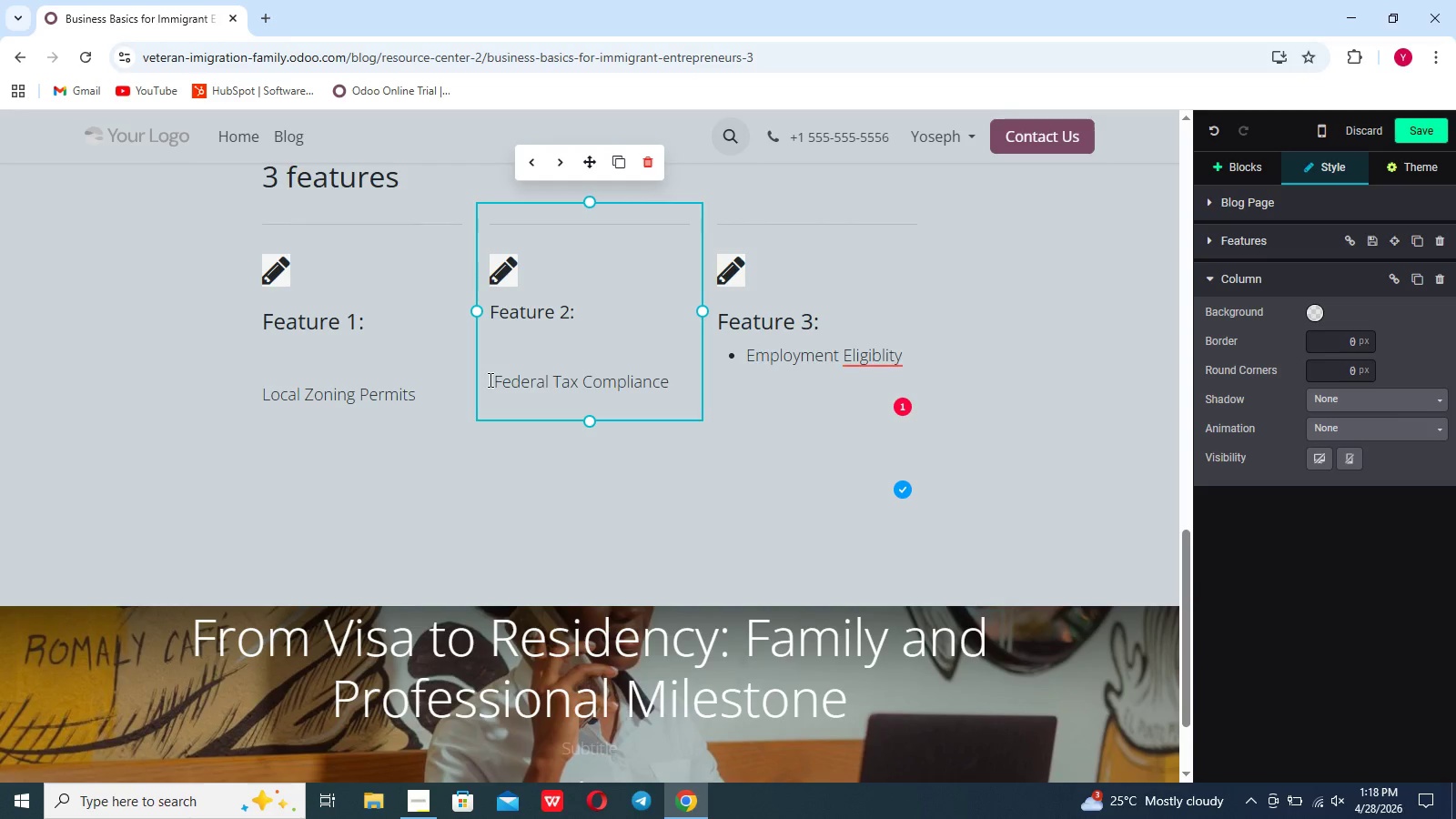 
key(Backspace)
 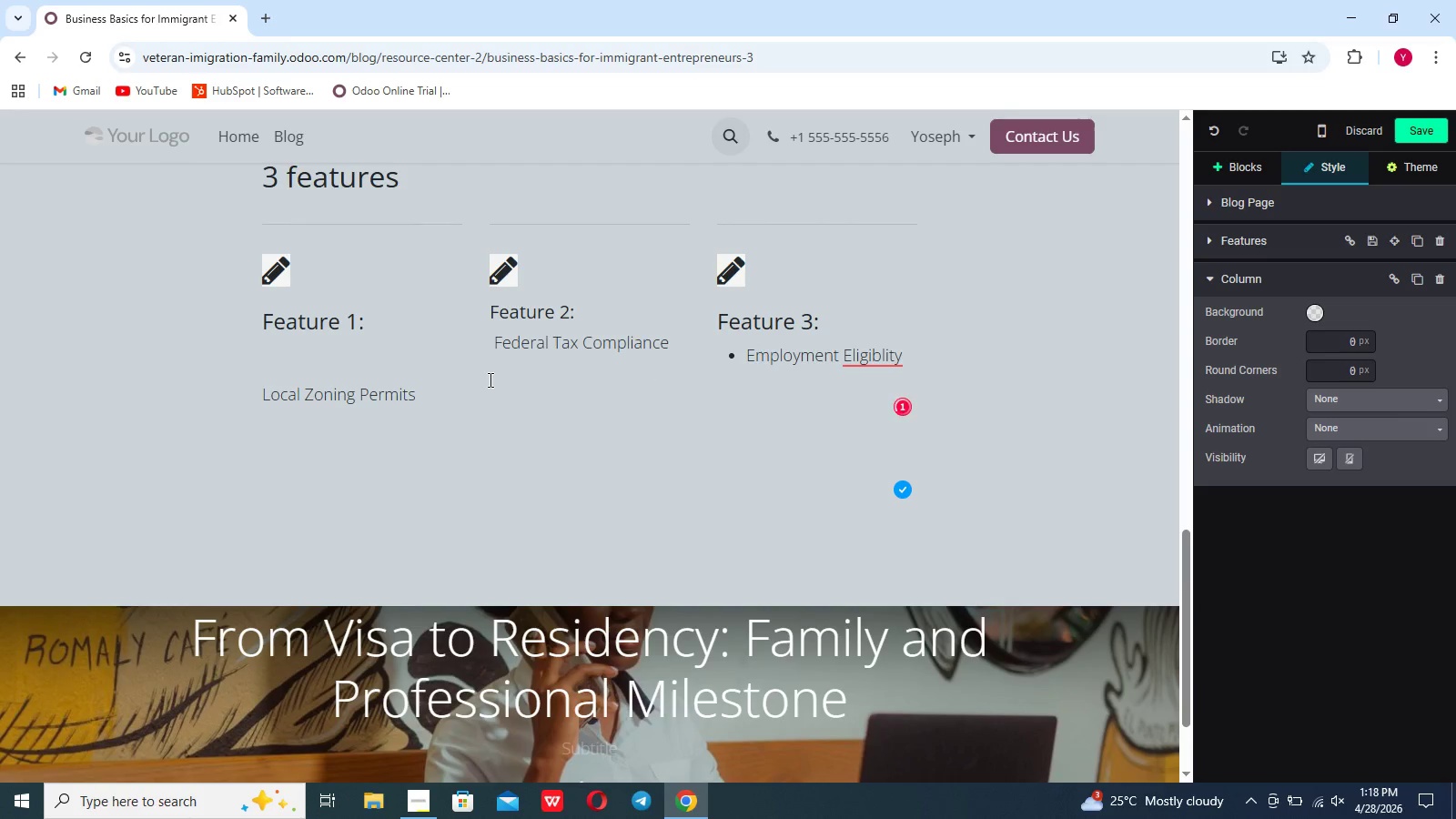 
key(Slash)
 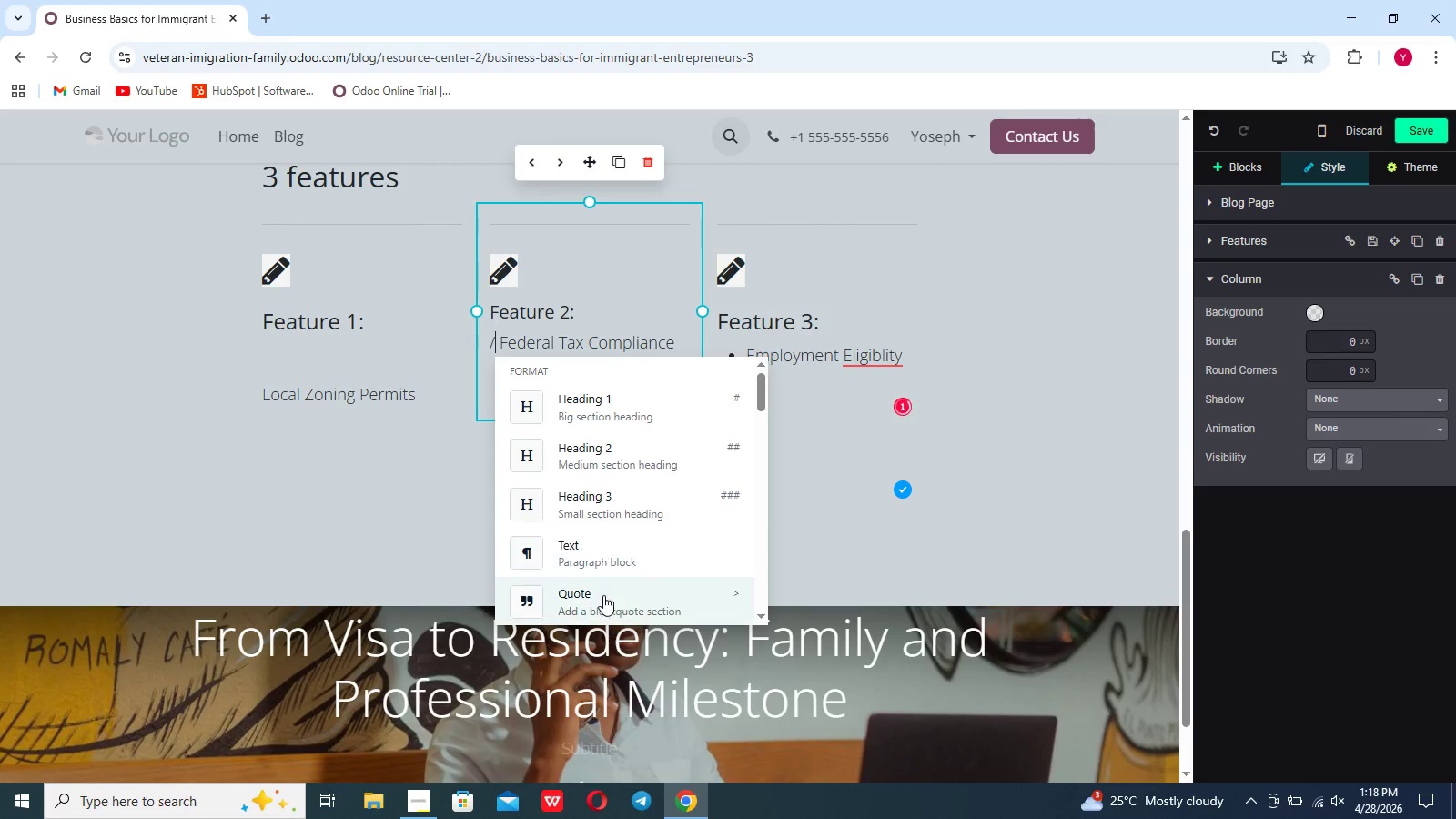 
scroll: coordinate [621, 570], scroll_direction: down, amount: 15.0
 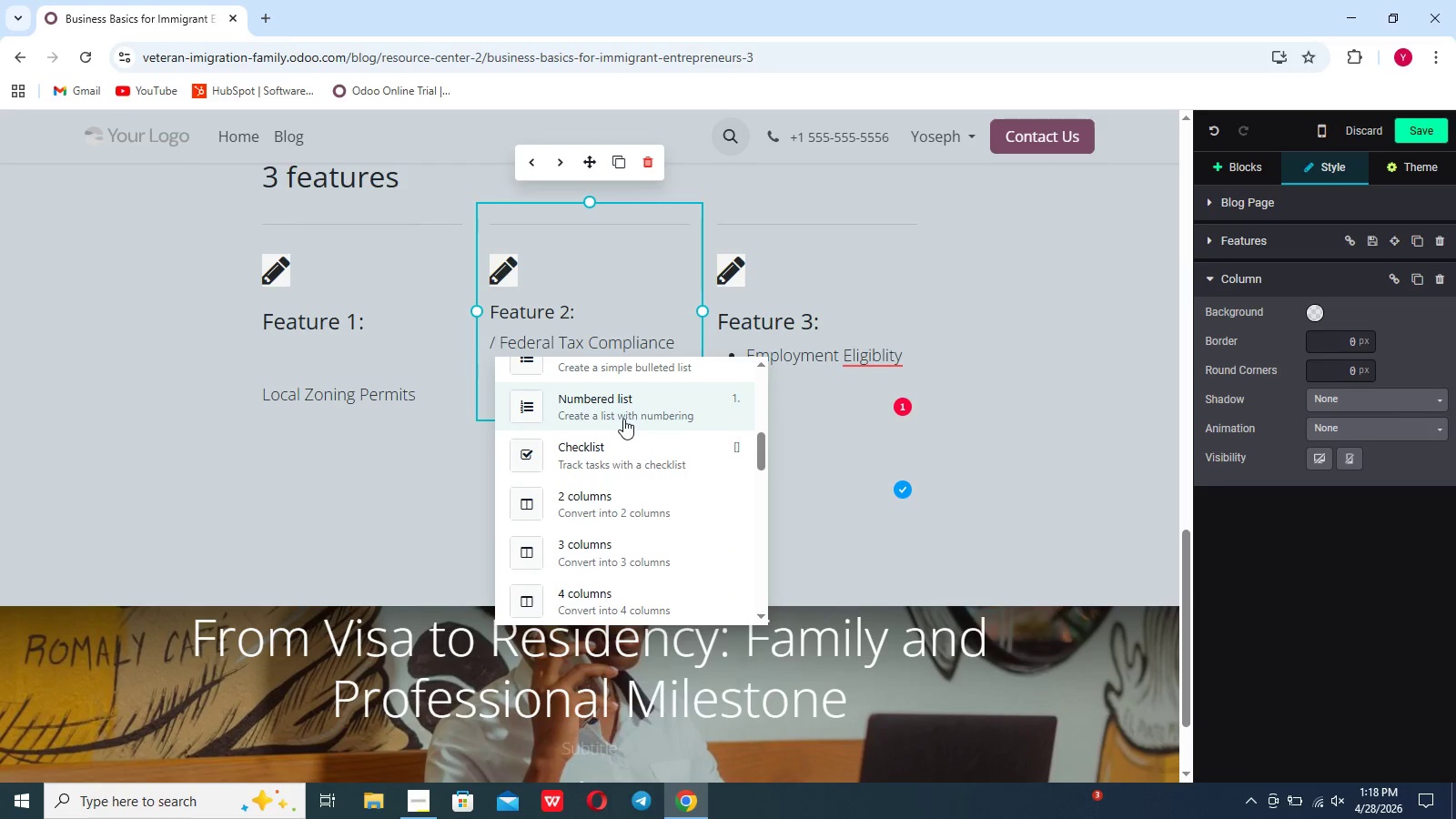 
scroll: coordinate [623, 419], scroll_direction: up, amount: 5.0
 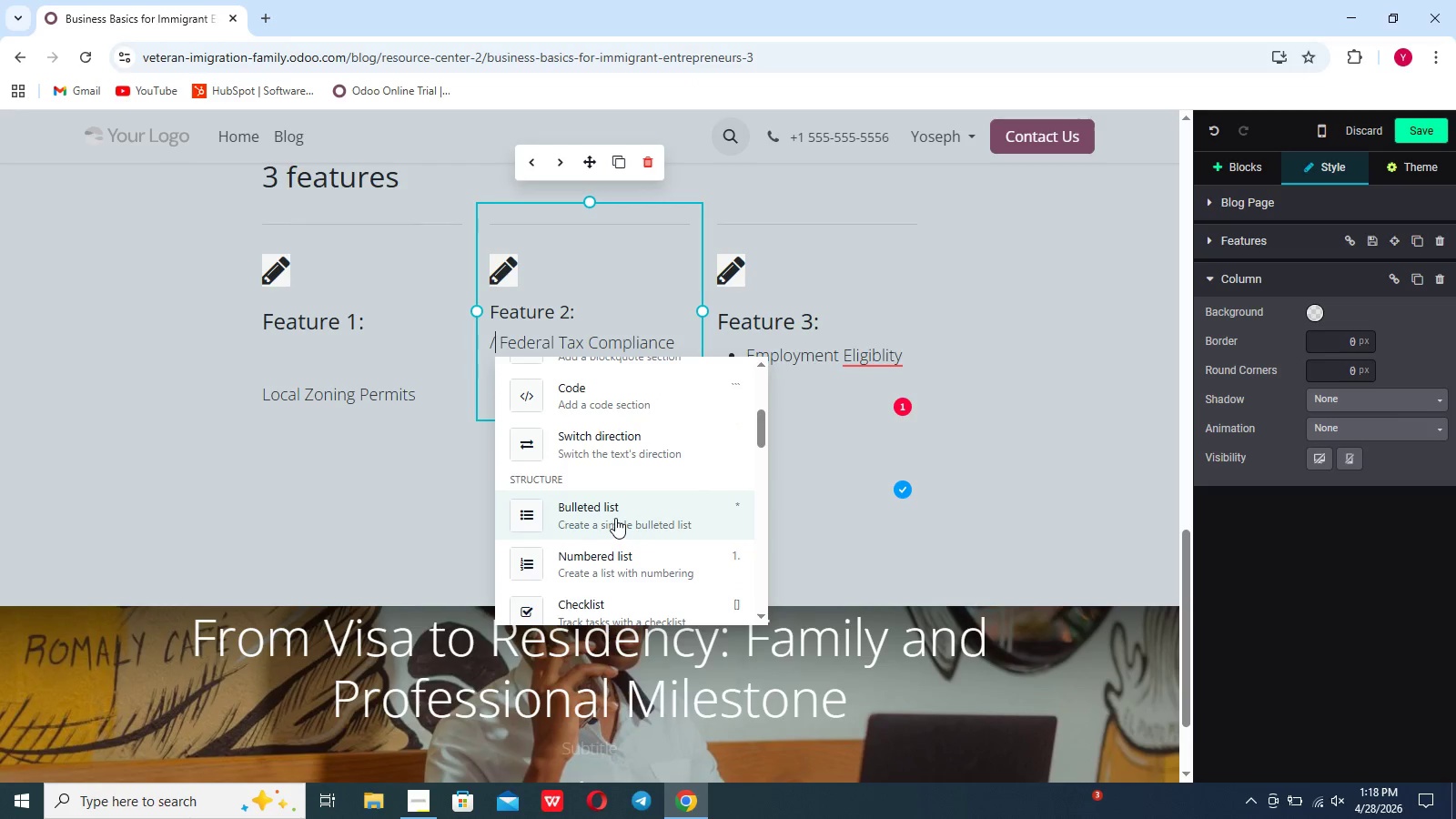 
left_click([617, 515])
 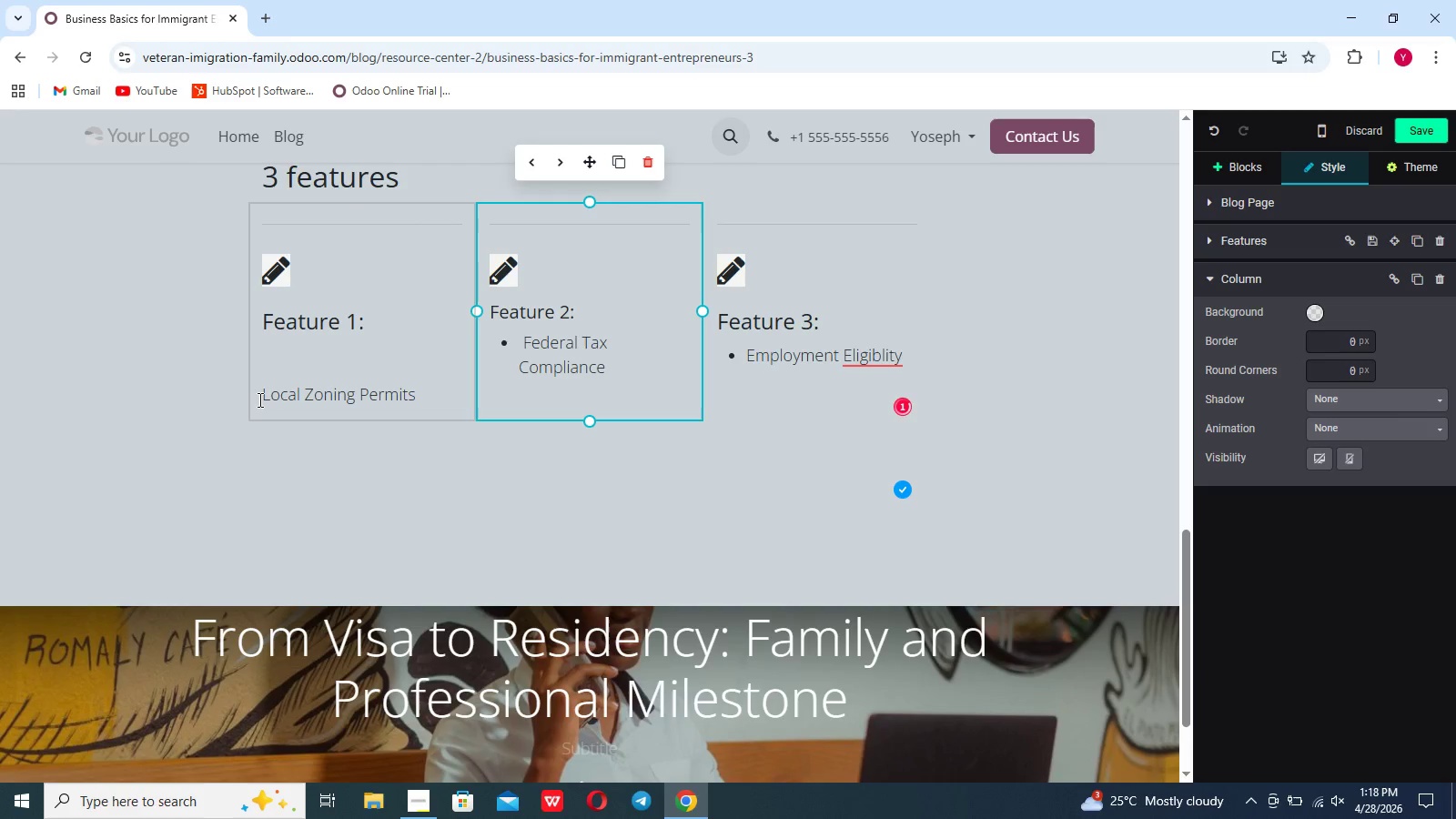 
left_click([258, 399])
 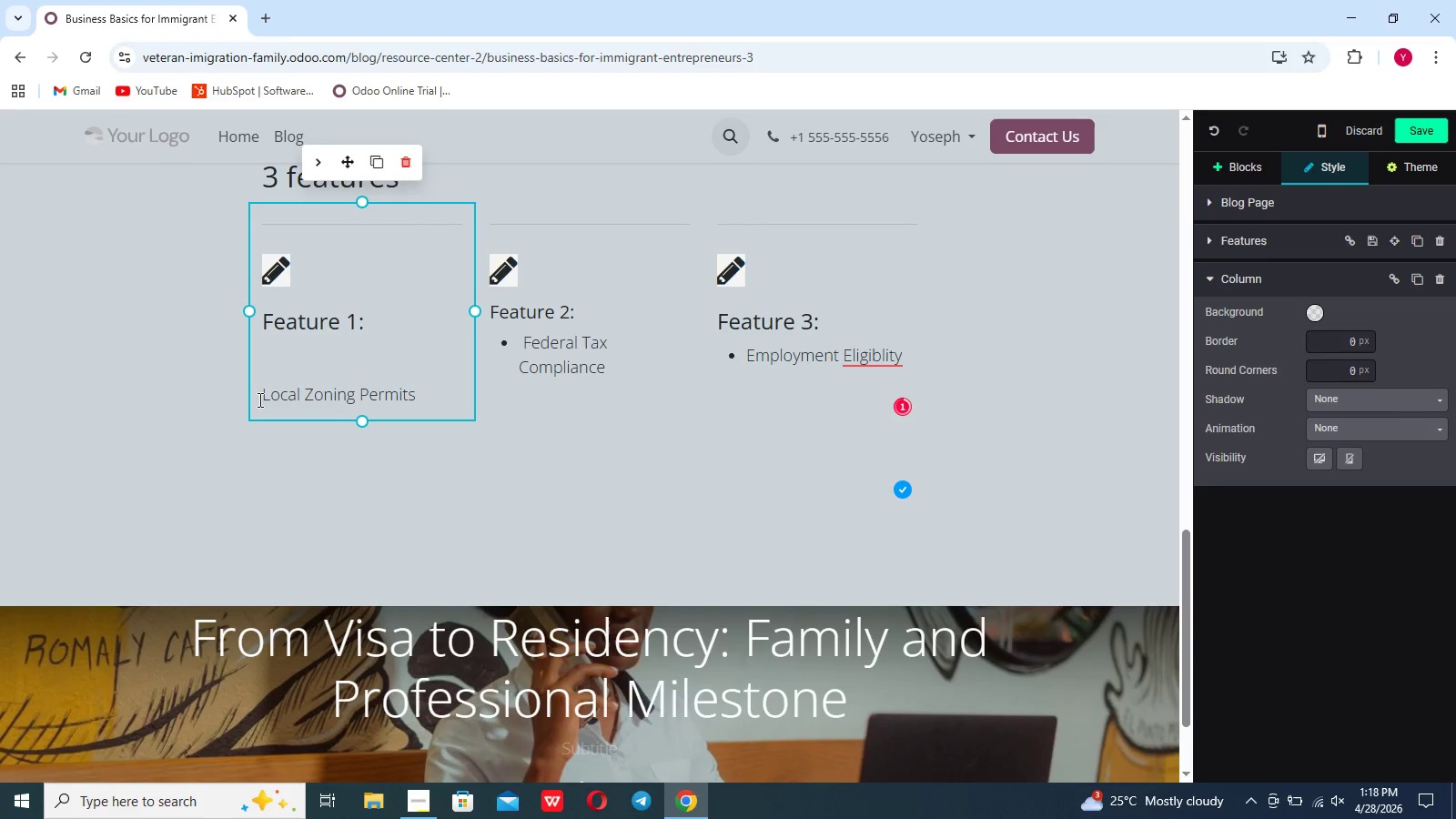 
key(Backspace)
 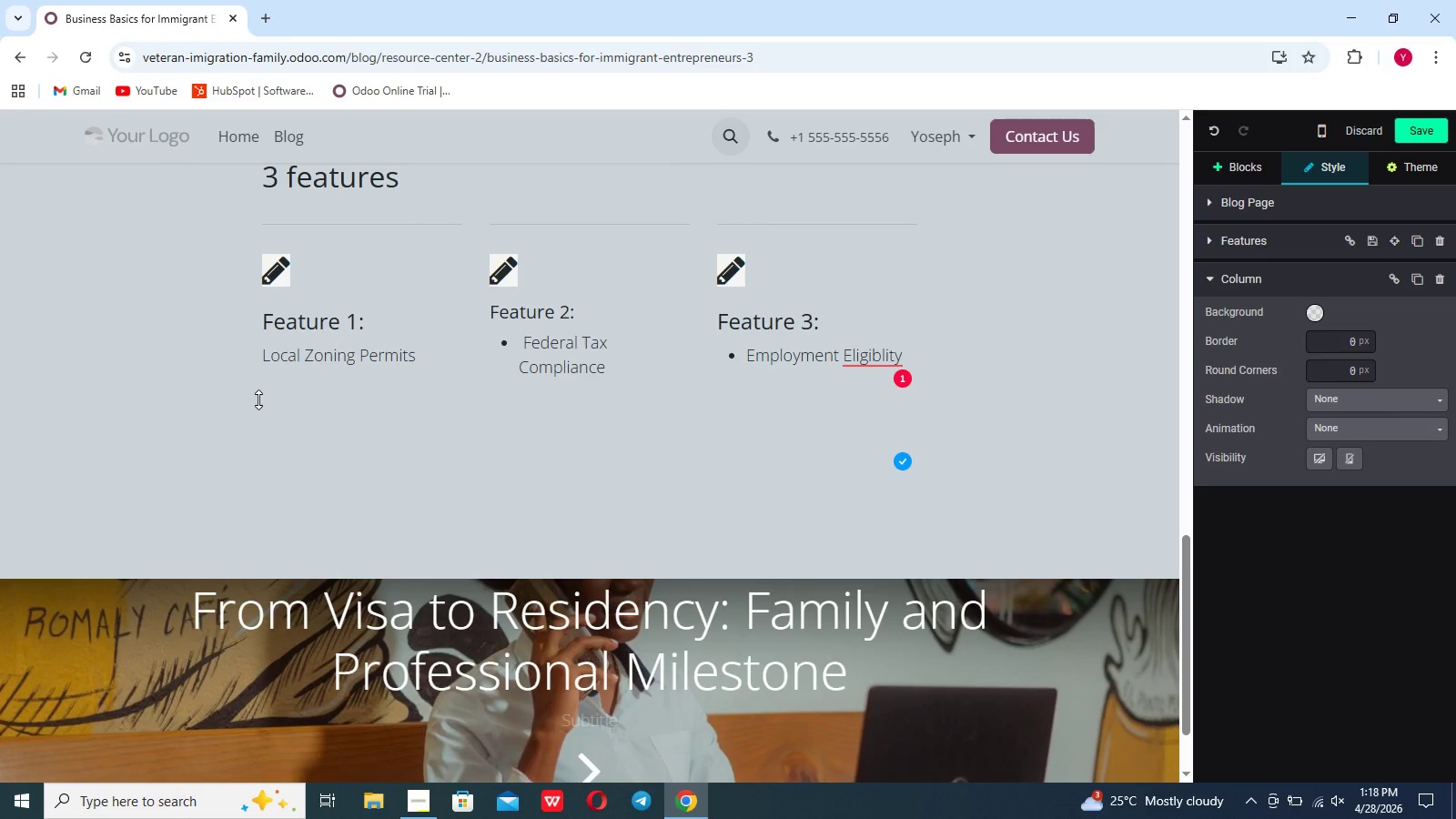 
key(Slash)
 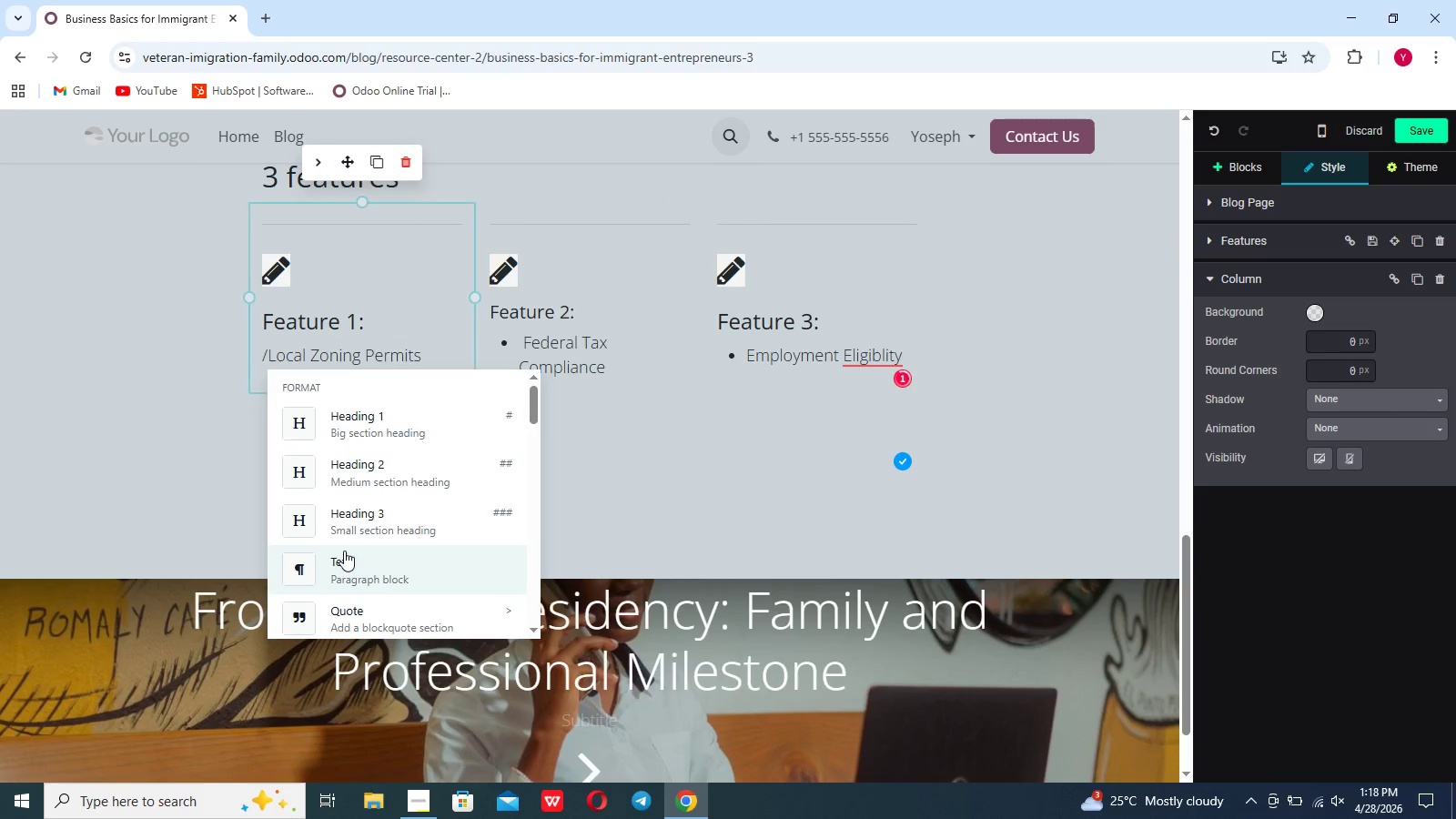 
scroll: coordinate [344, 551], scroll_direction: down, amount: 9.0
 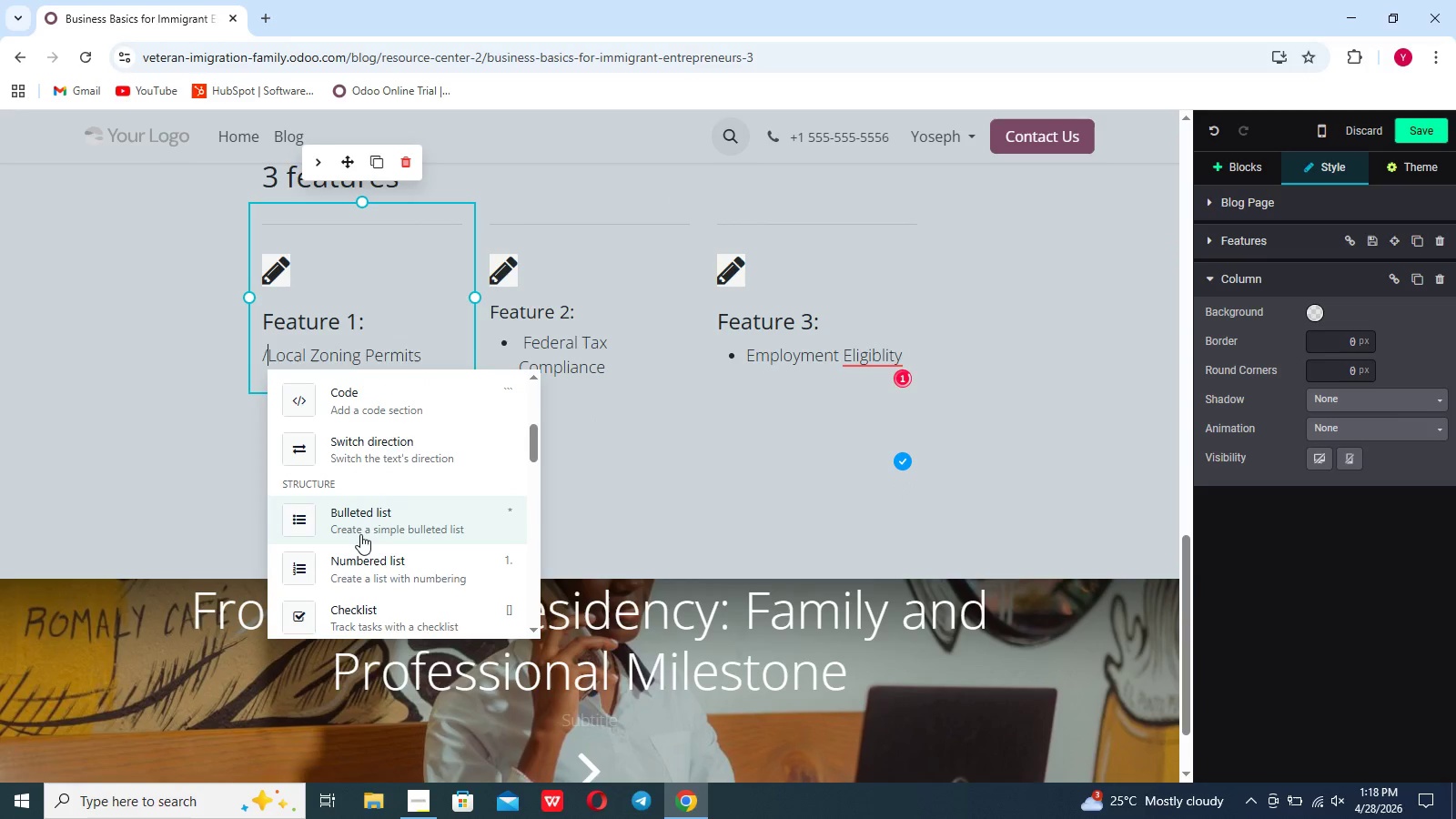 
left_click([360, 534])
 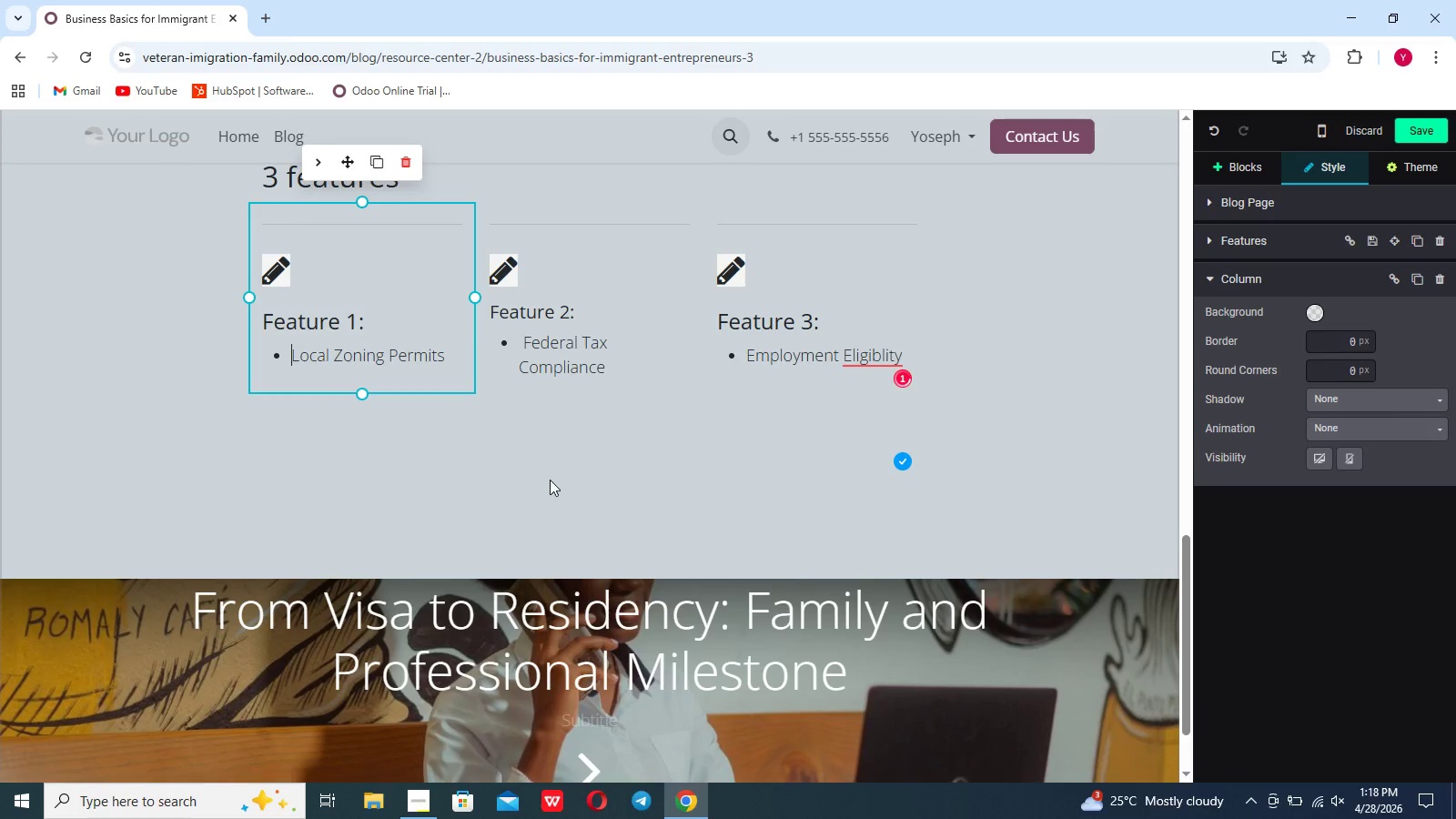 
left_click([550, 480])
 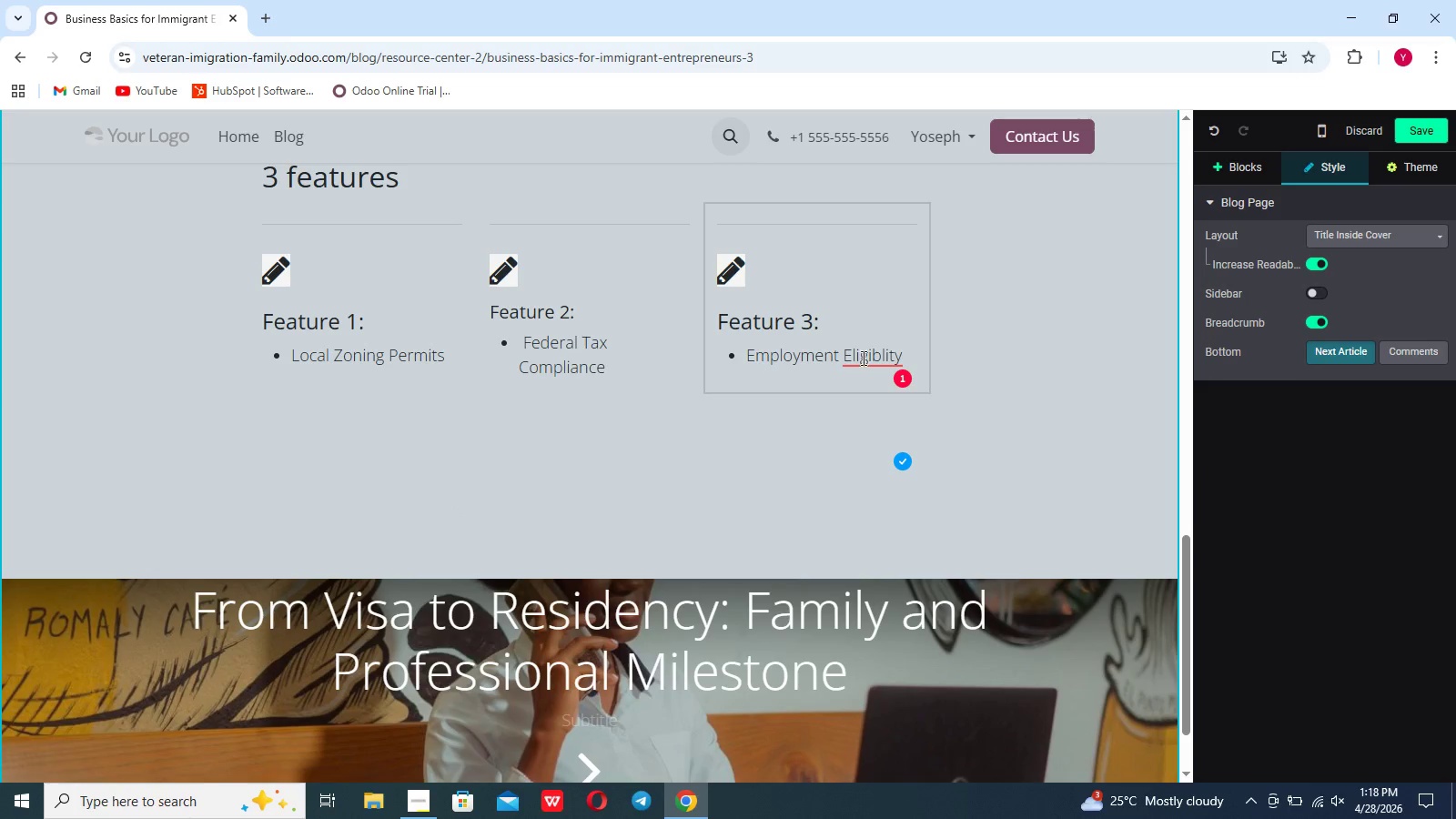 
left_click([862, 359])
 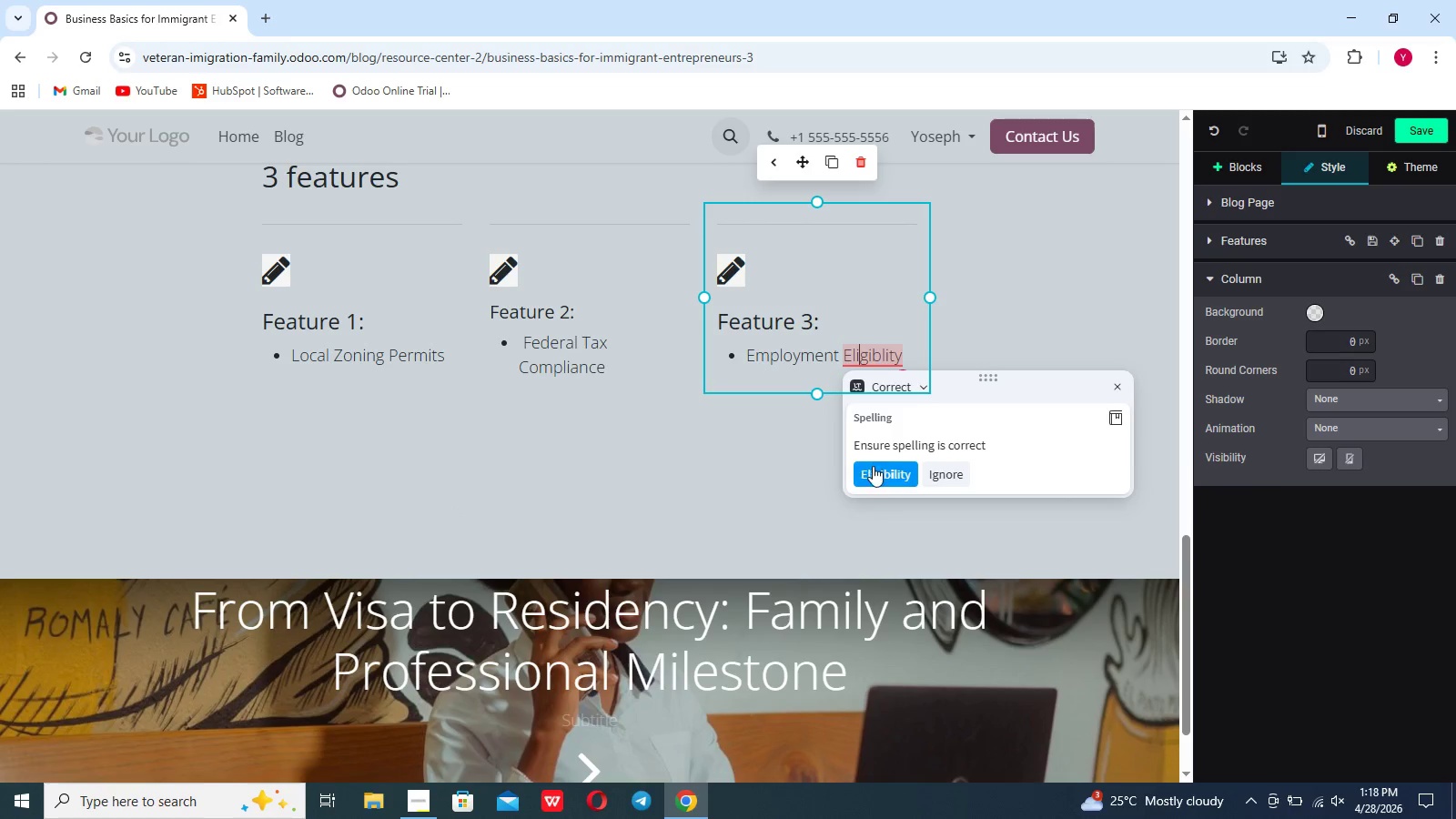 
left_click([873, 469])
 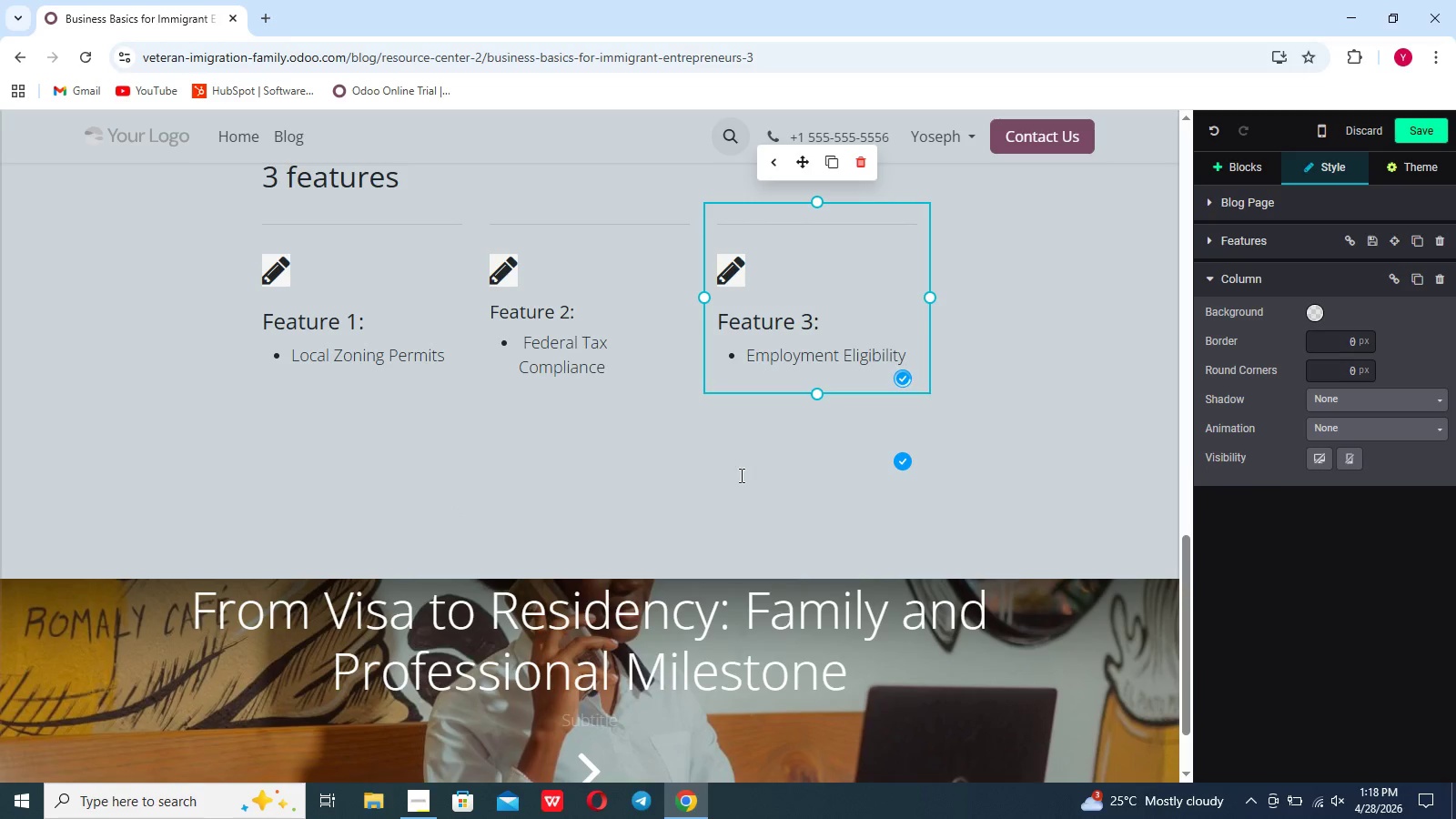 
left_click([740, 475])
 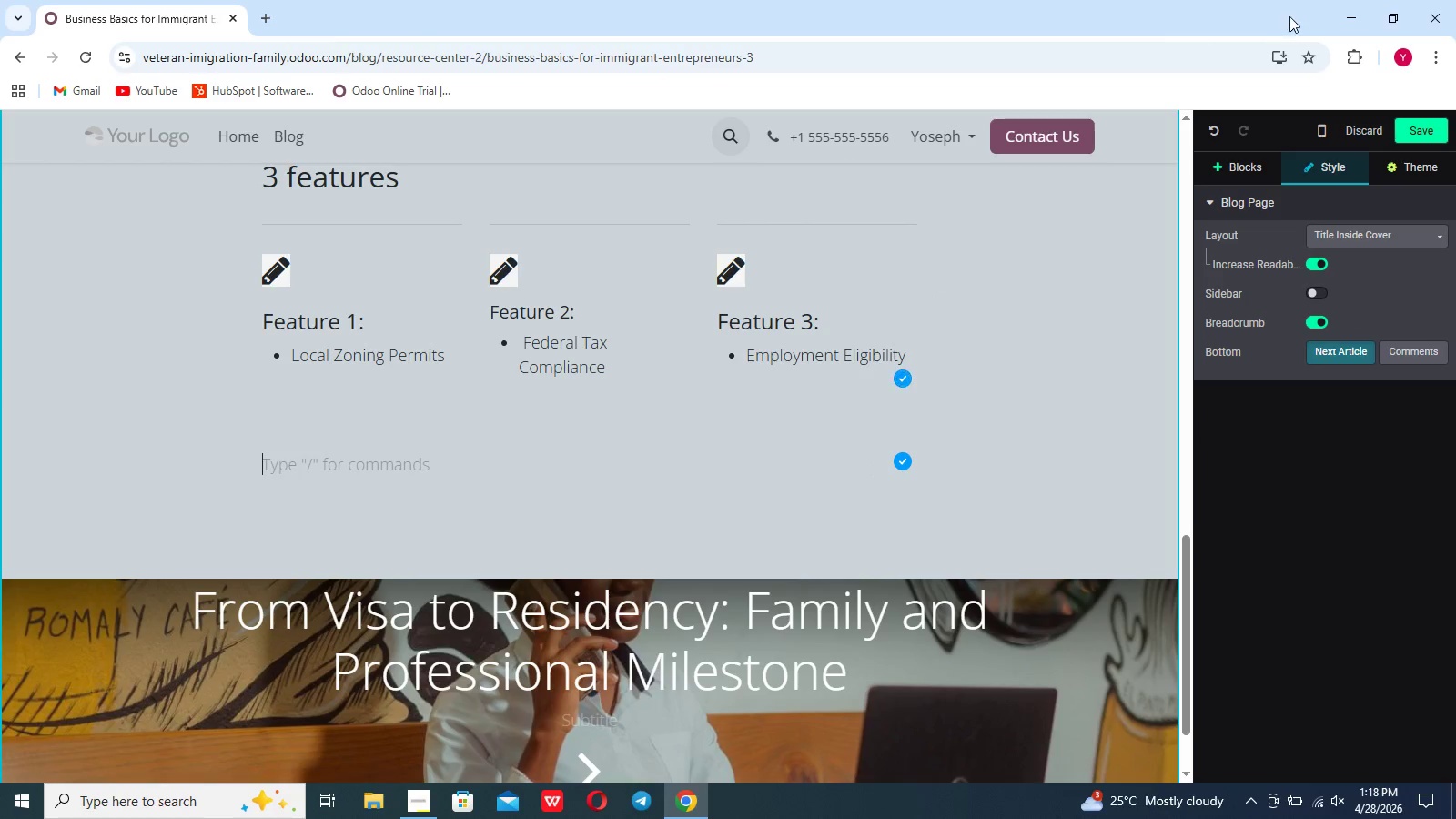 
left_click([1230, 167])
 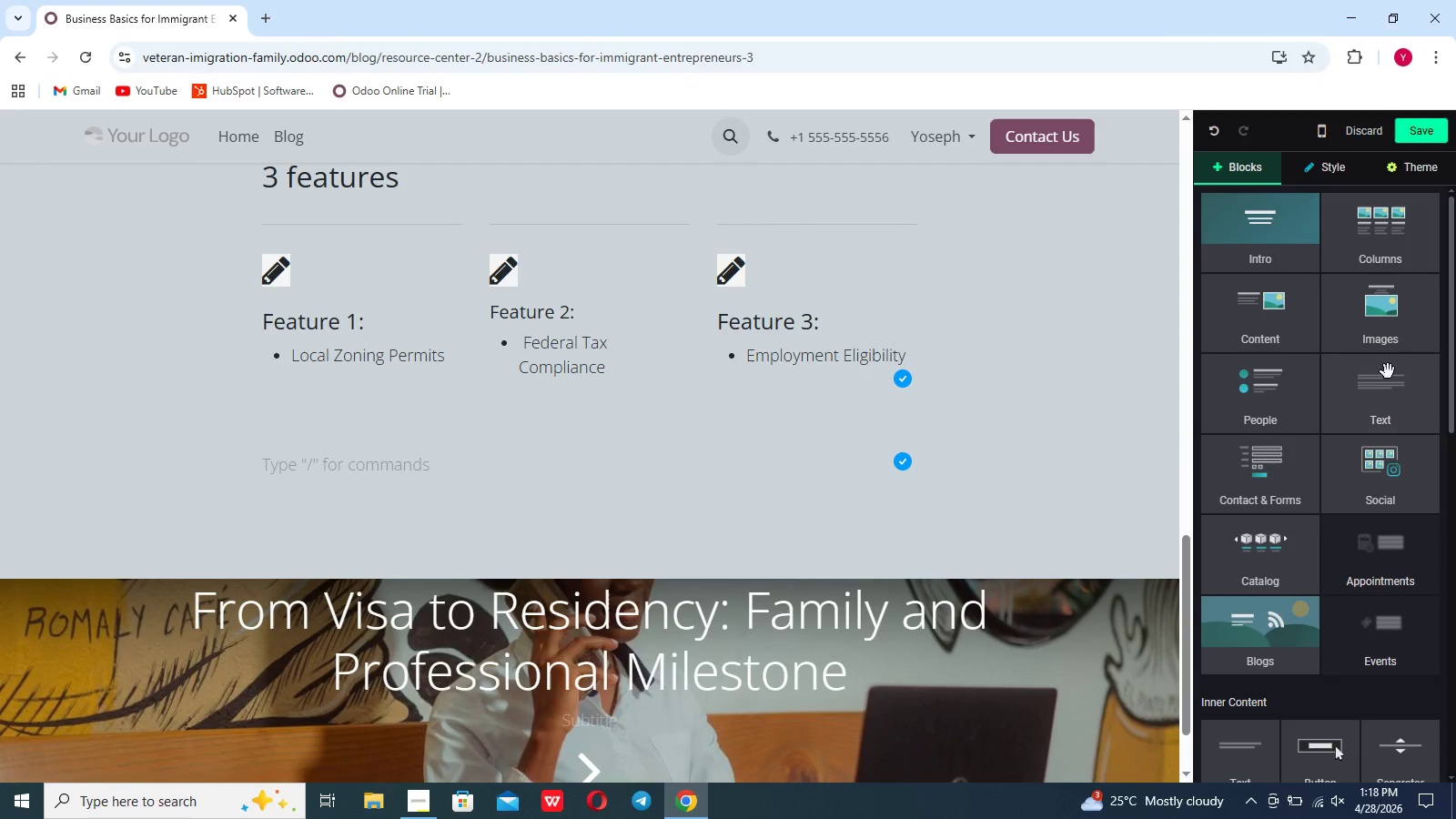 
left_click([1388, 371])
 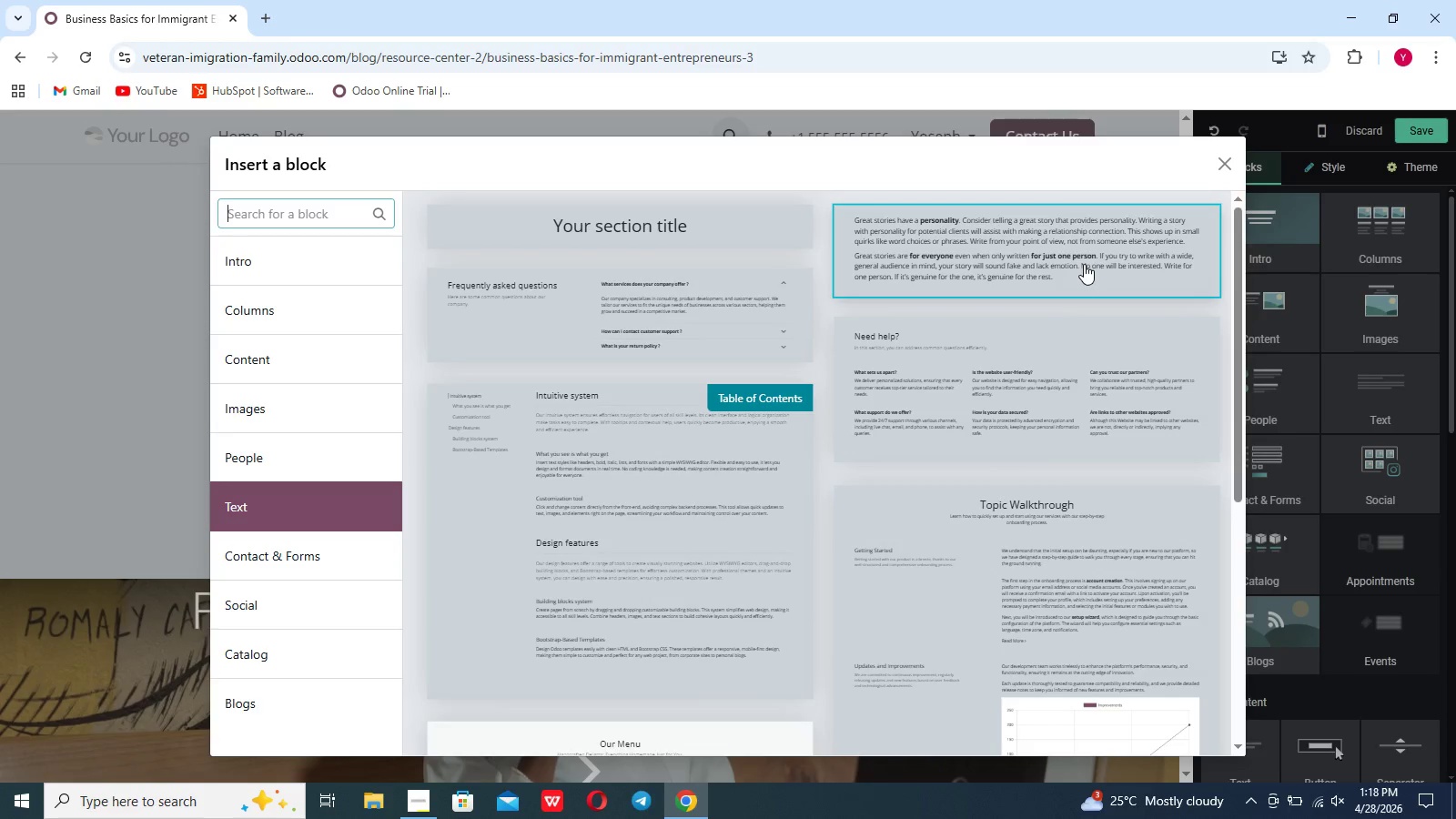 
left_click([1084, 264])
 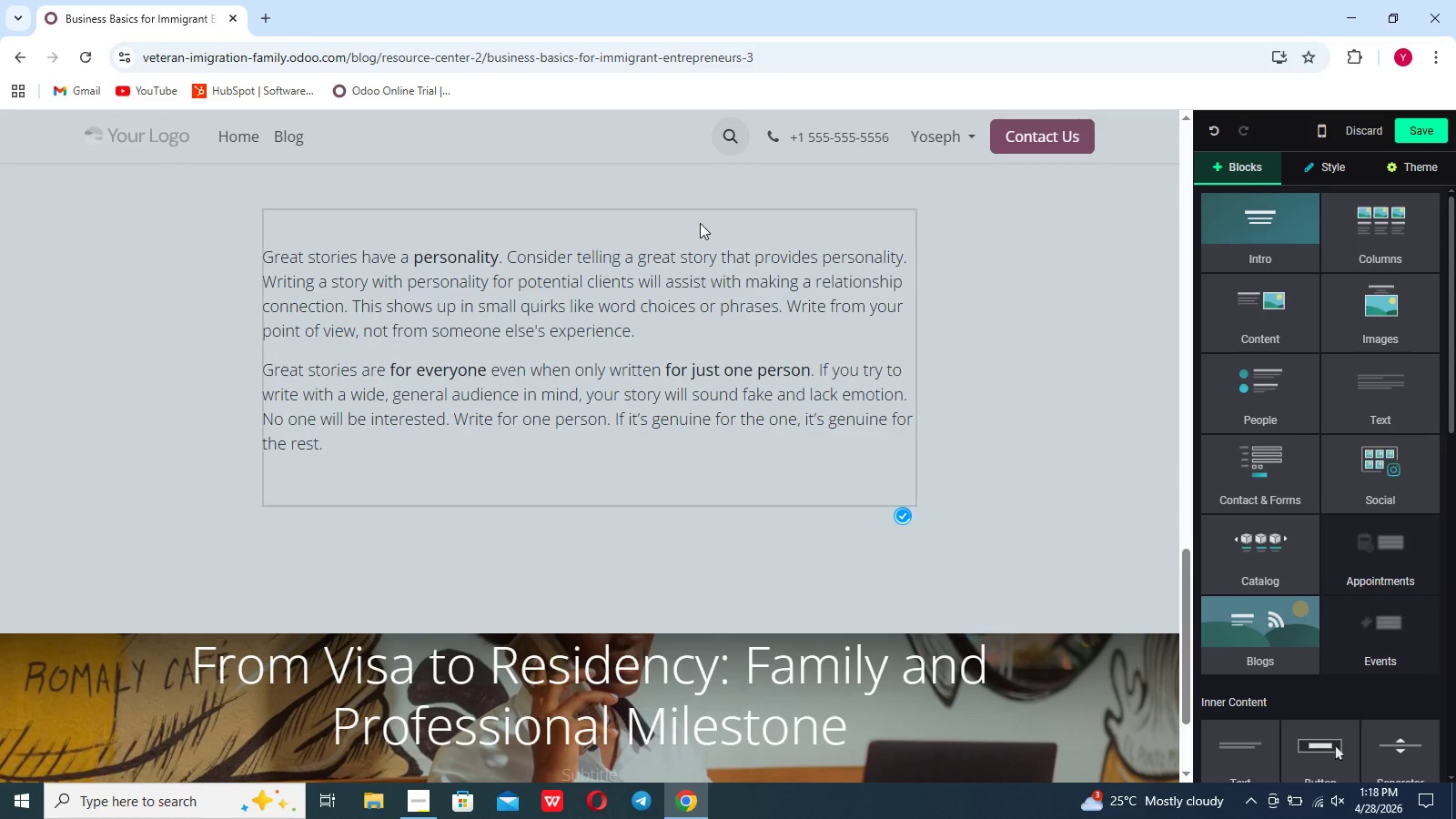 
left_click_drag(start_coordinate=[351, 451], to_coordinate=[257, 263])
 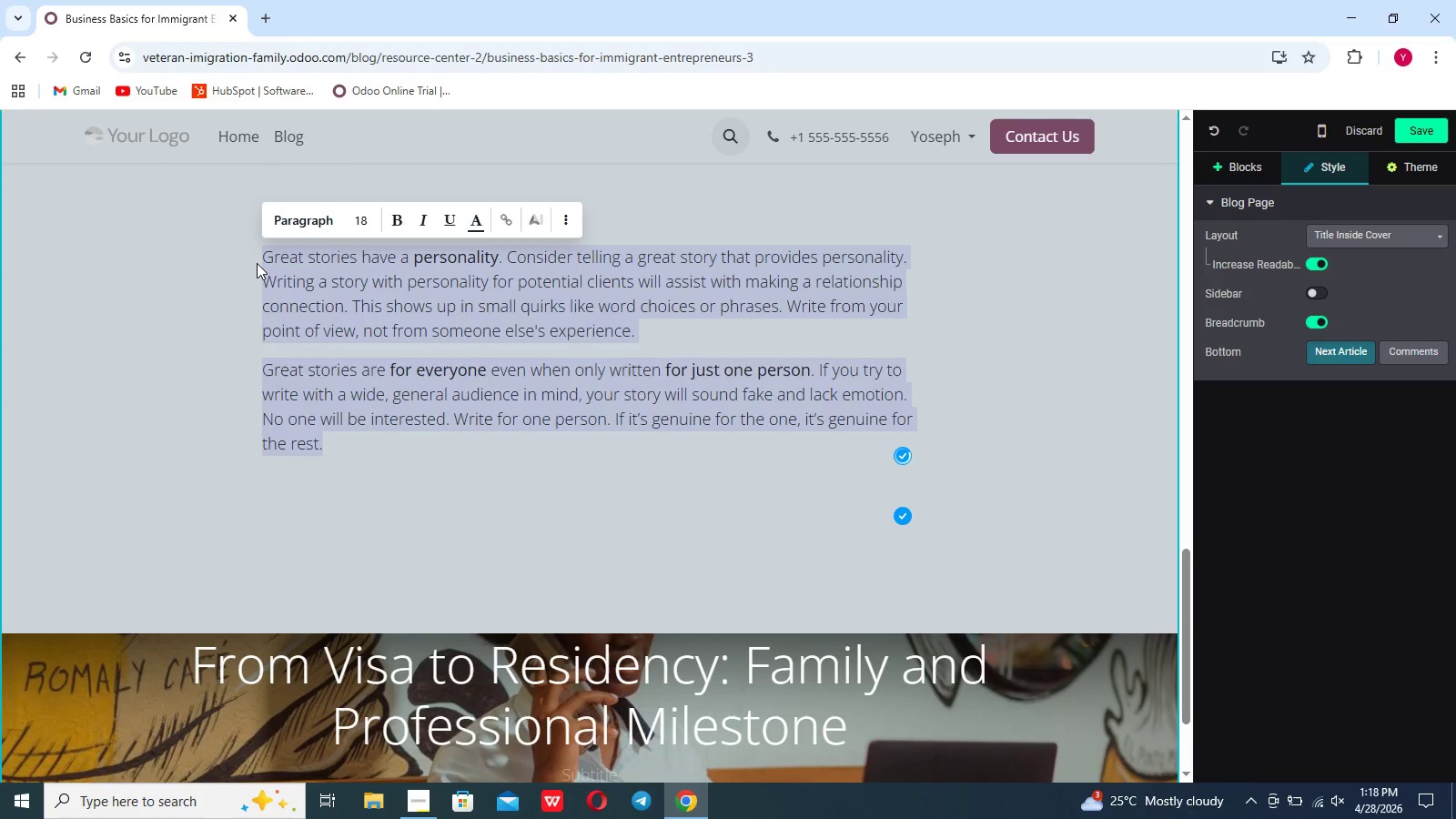 
key(Backspace)
 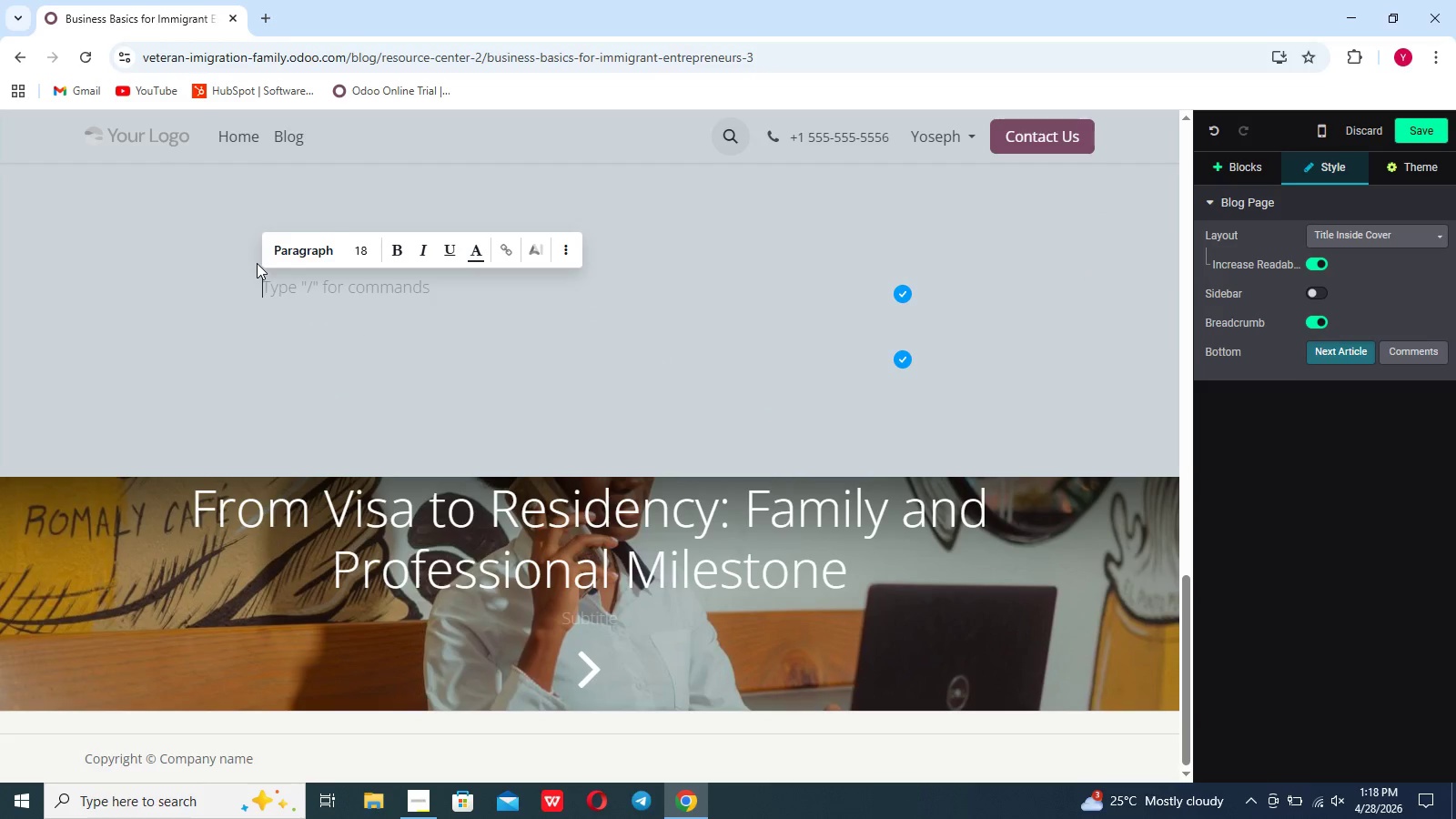 
key(Period)
 